 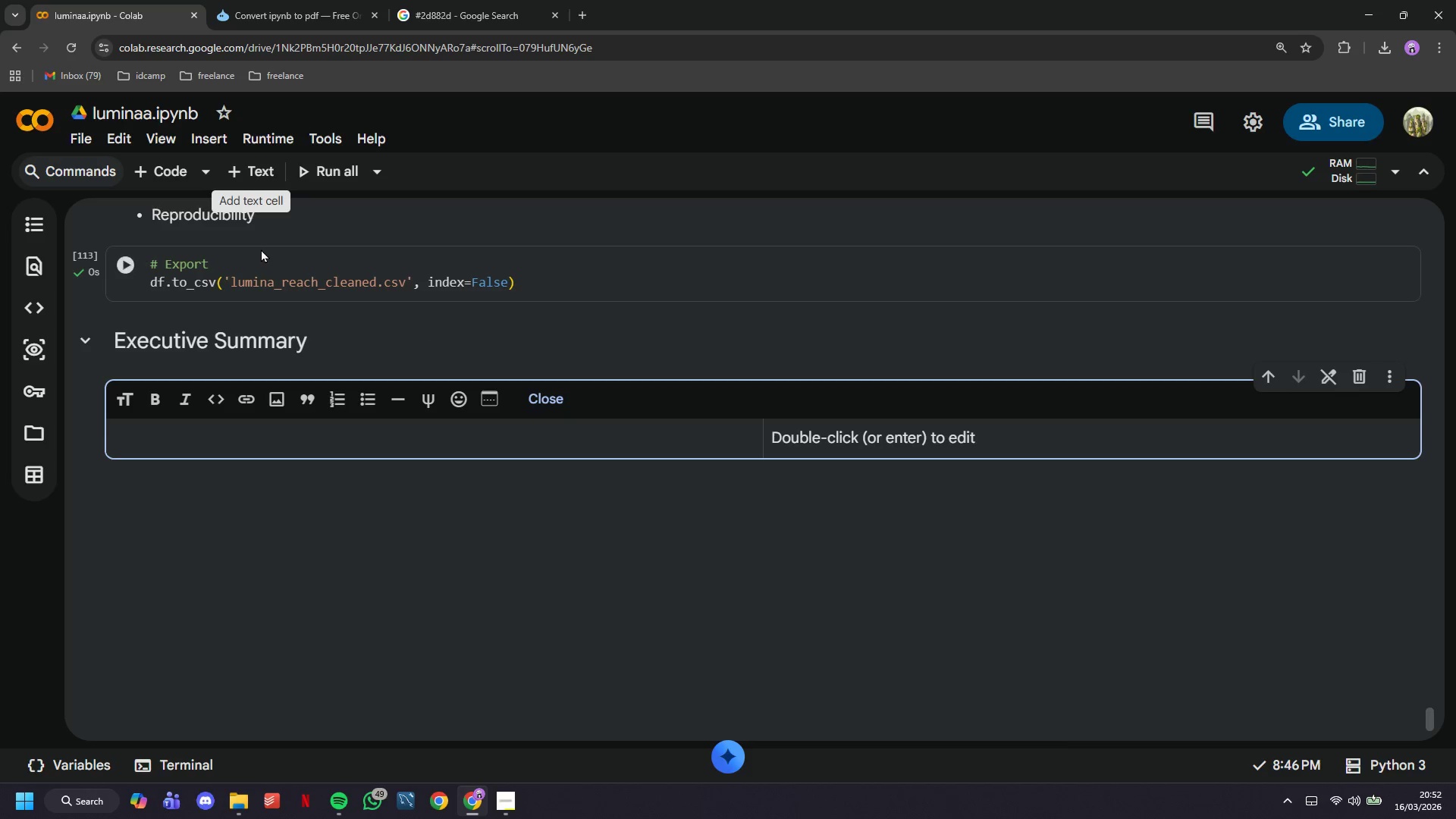 
hold_key(key=ShiftLeft, duration=1.5)
 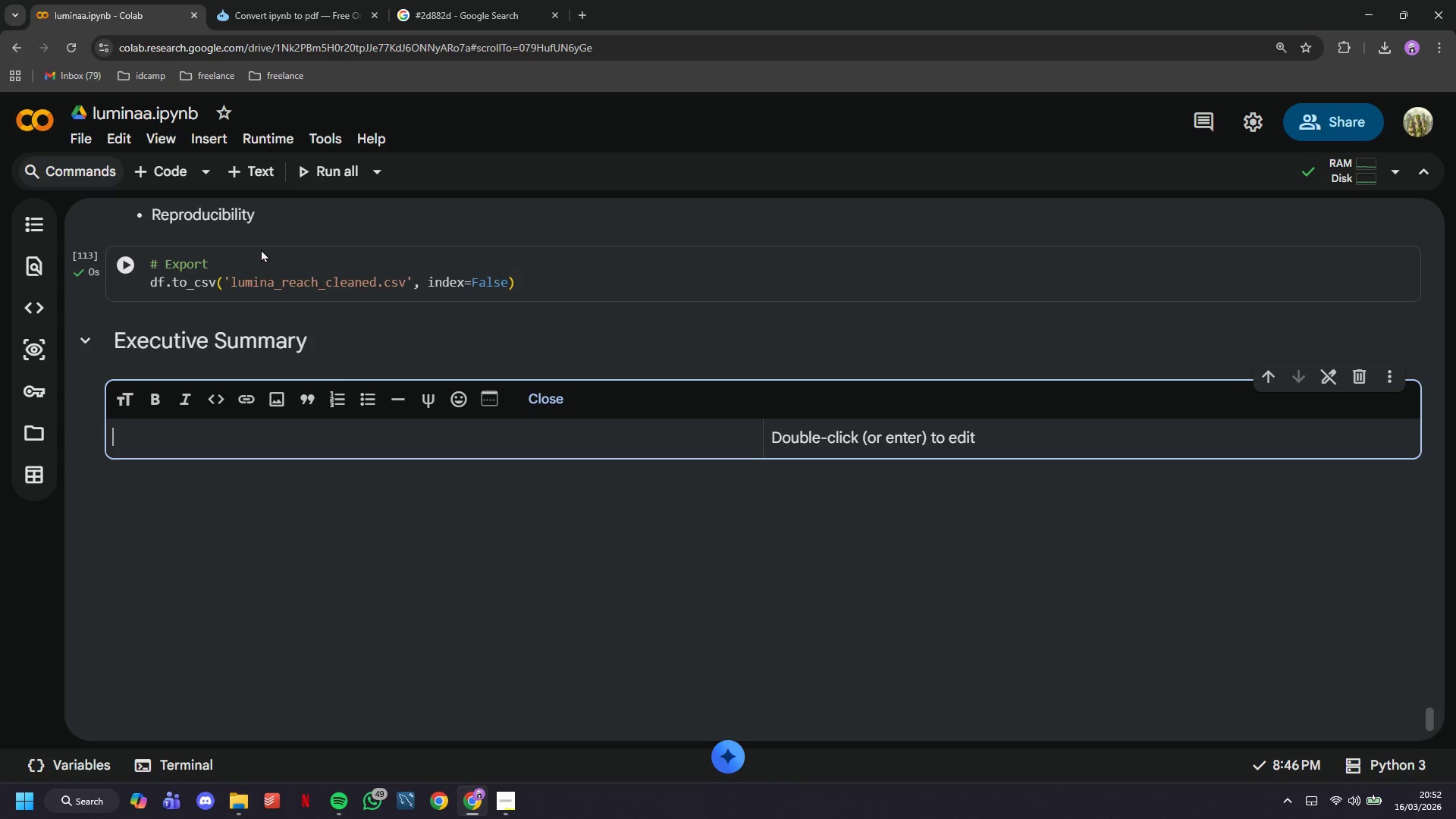 
type(## )
 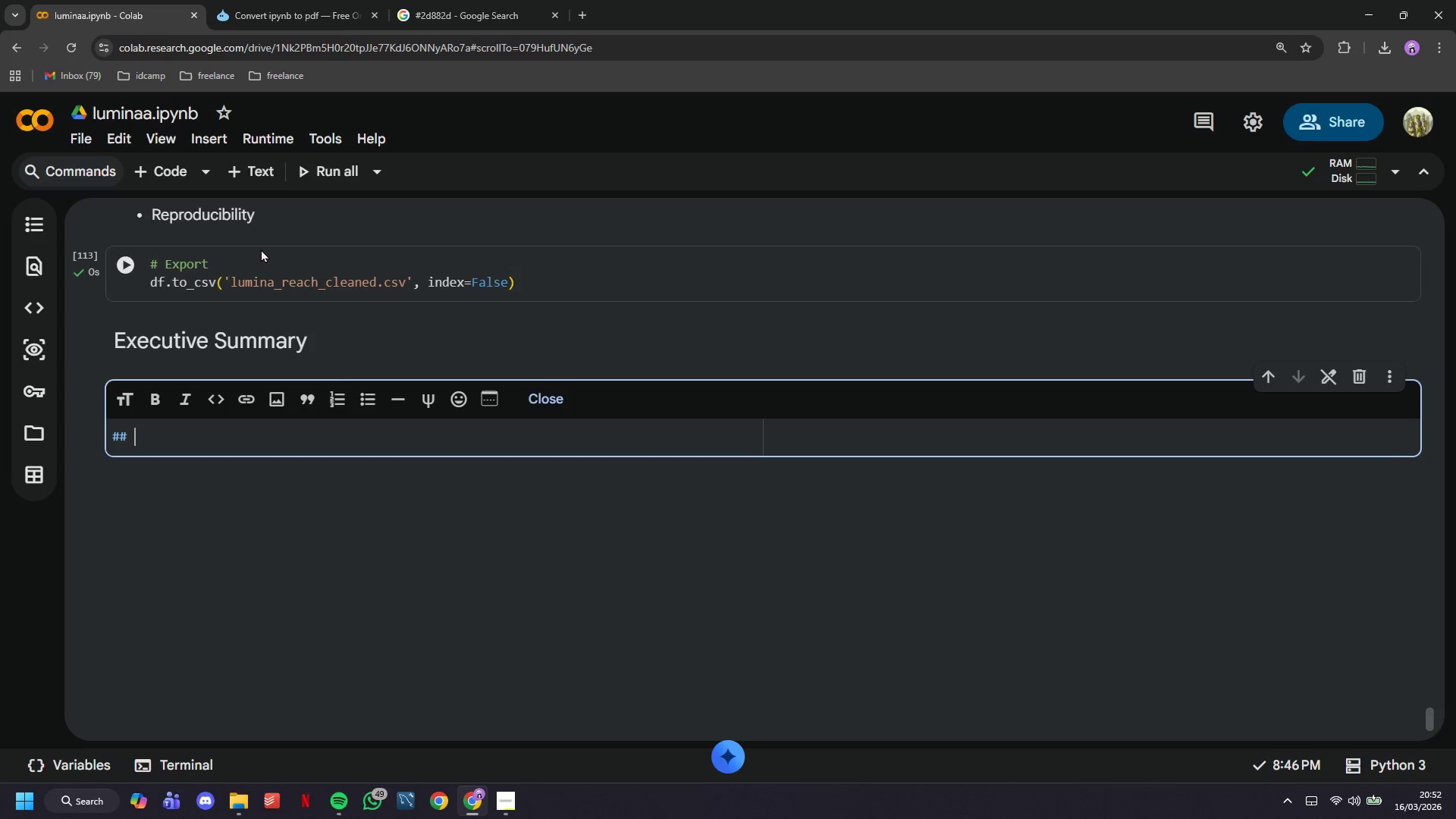 
wait(6.66)
 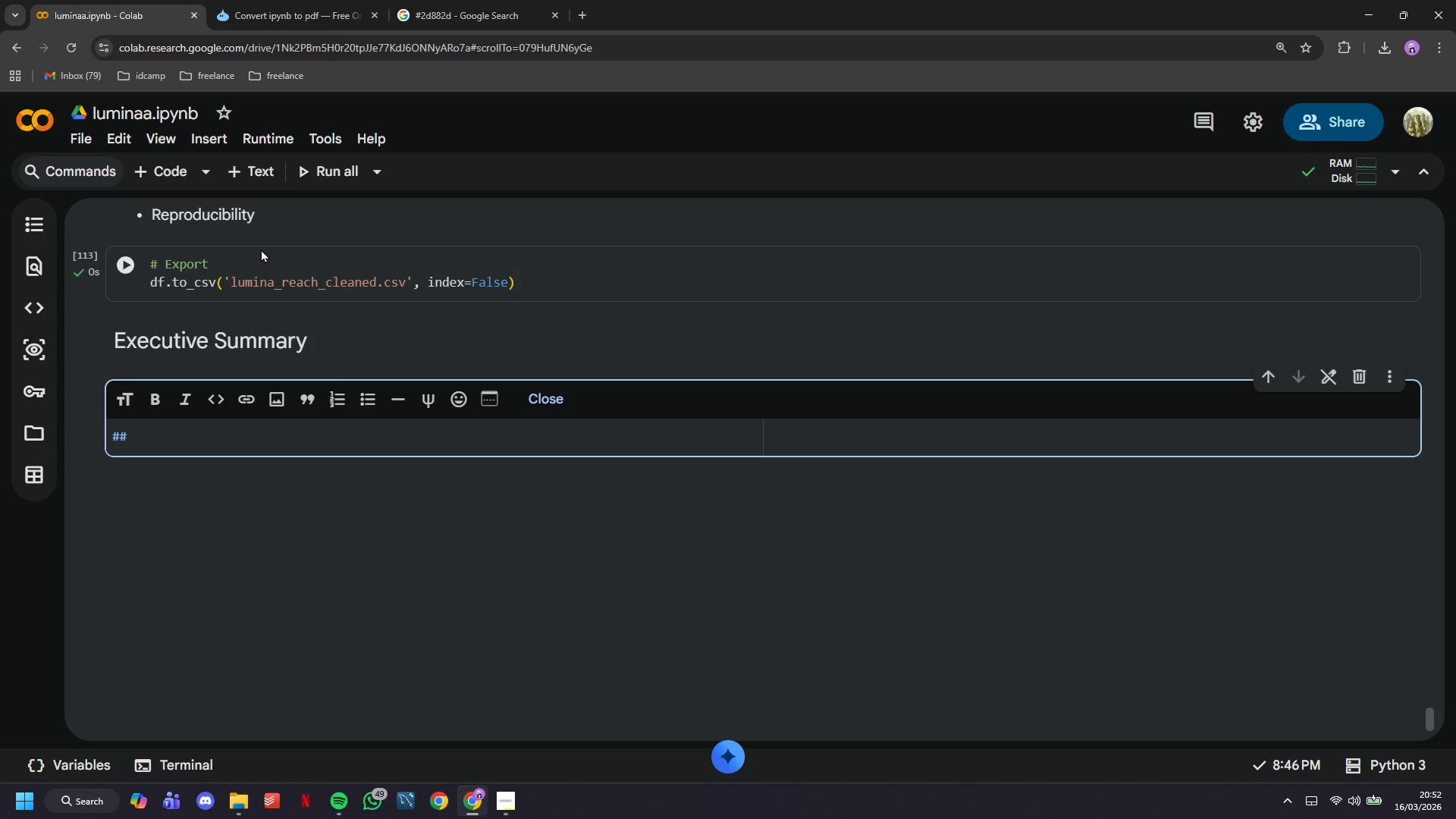 
type(Executive Overview)
 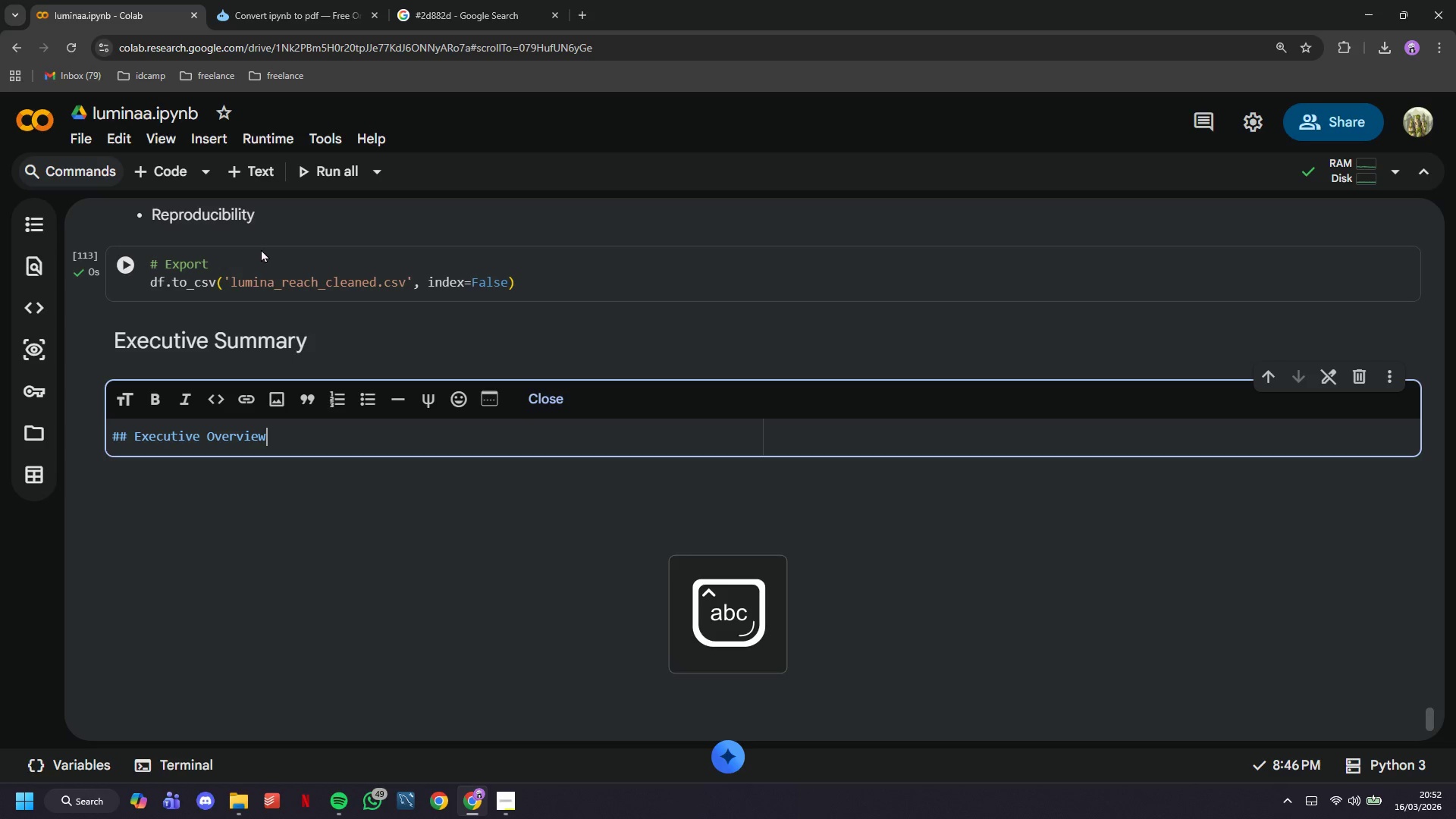 
key(Enter)
 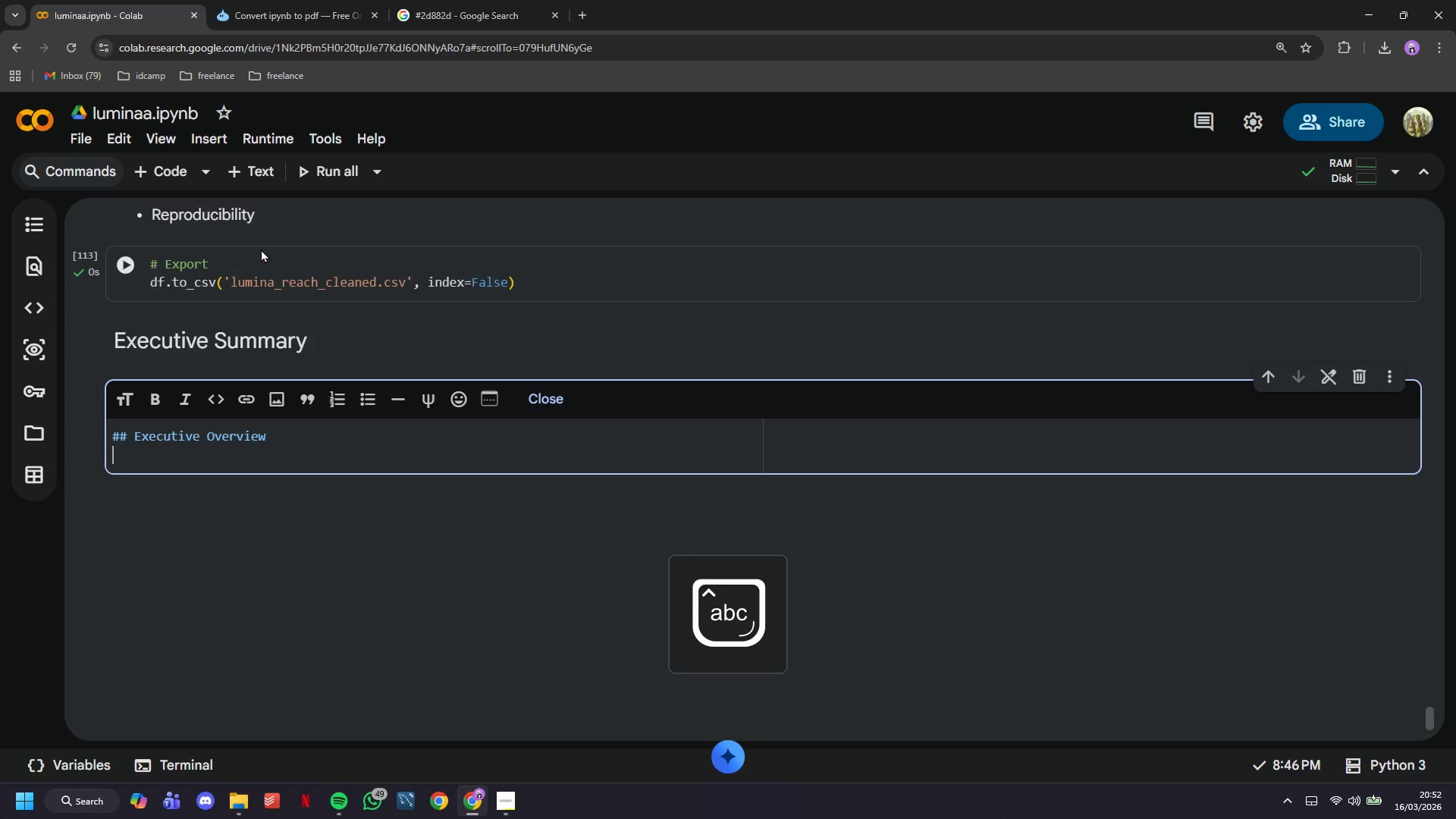 
key(Enter)
 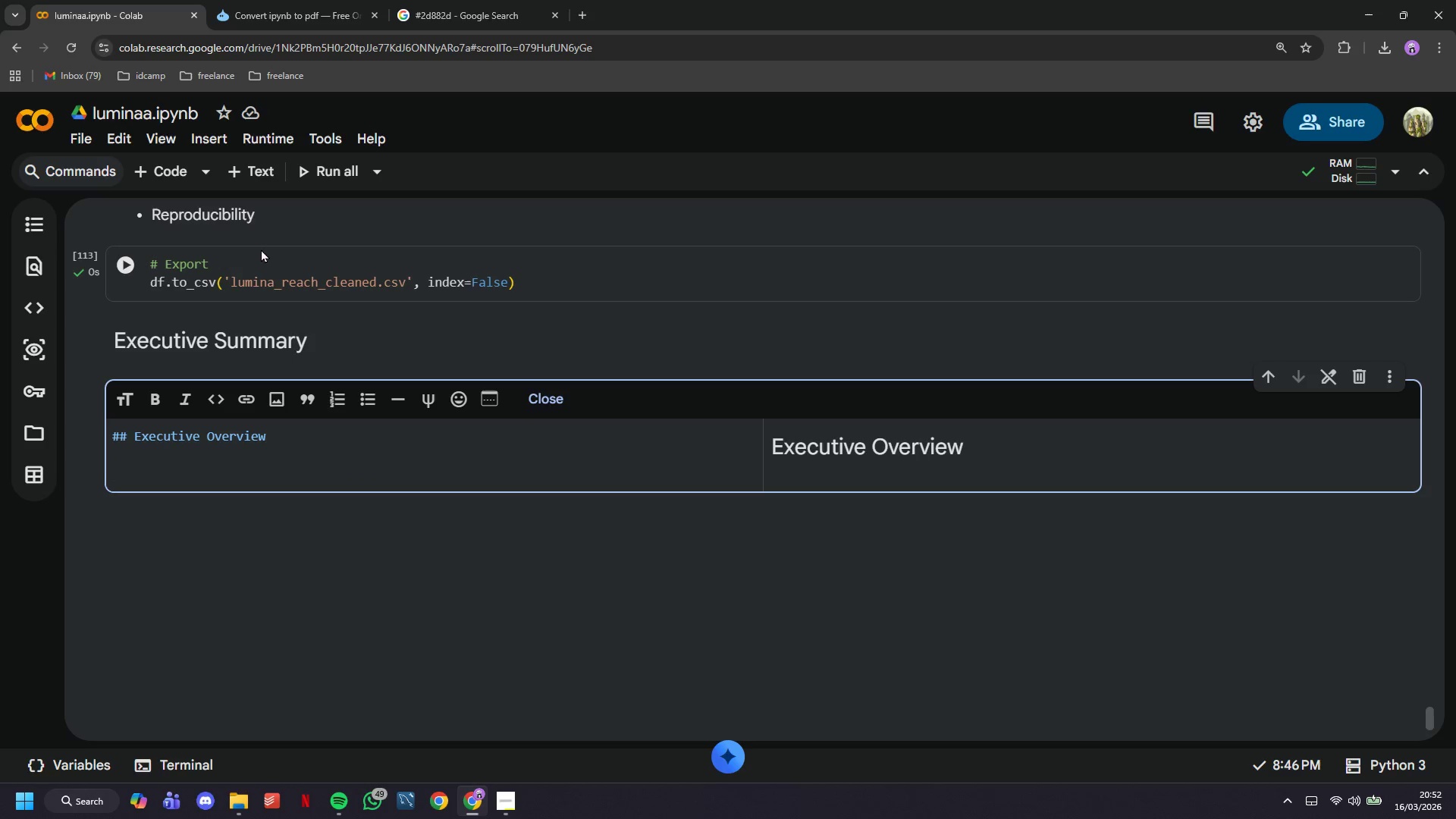 
wait(6.45)
 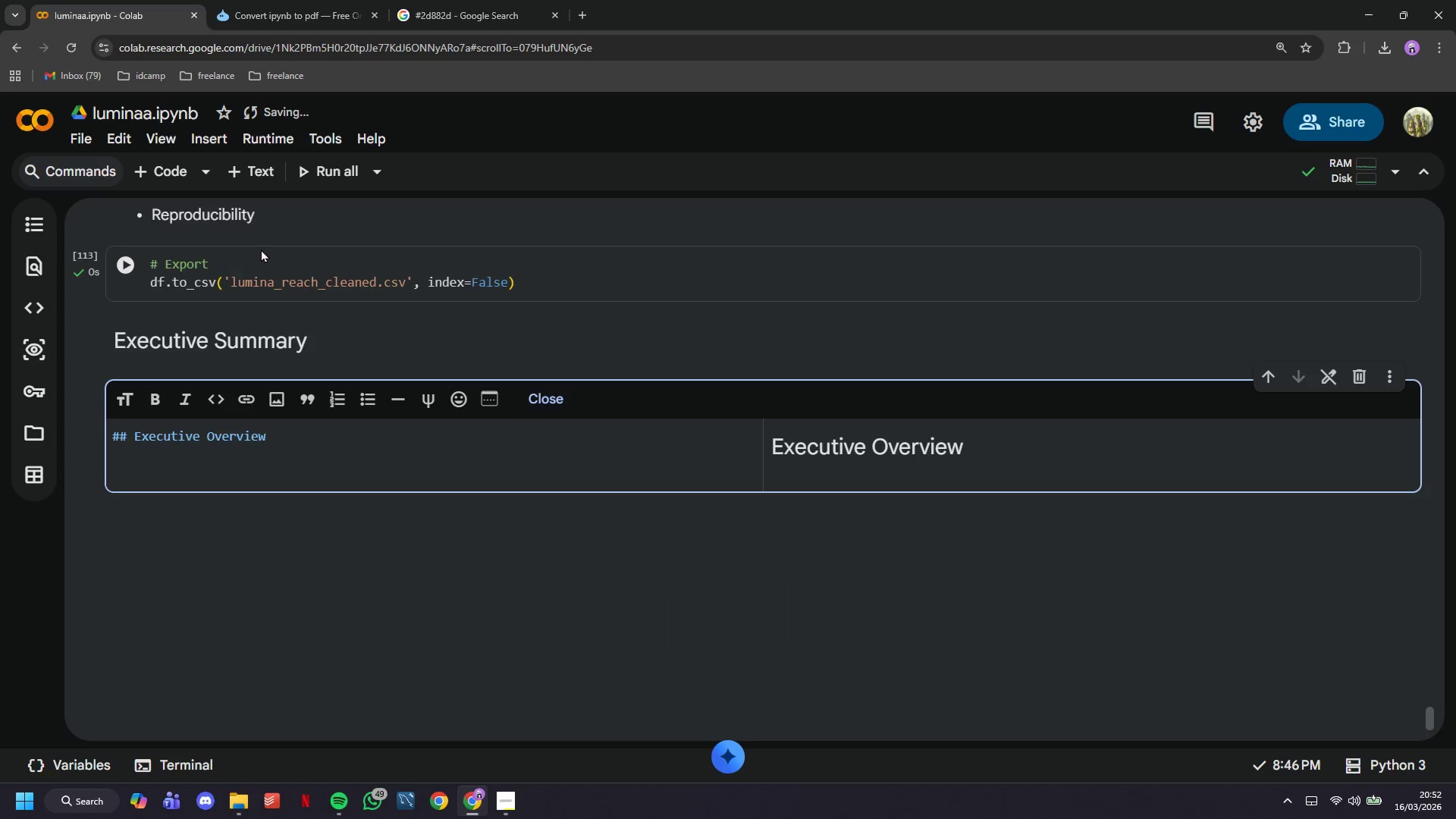 
hold_key(key=ArrowLeft, duration=0.89)
 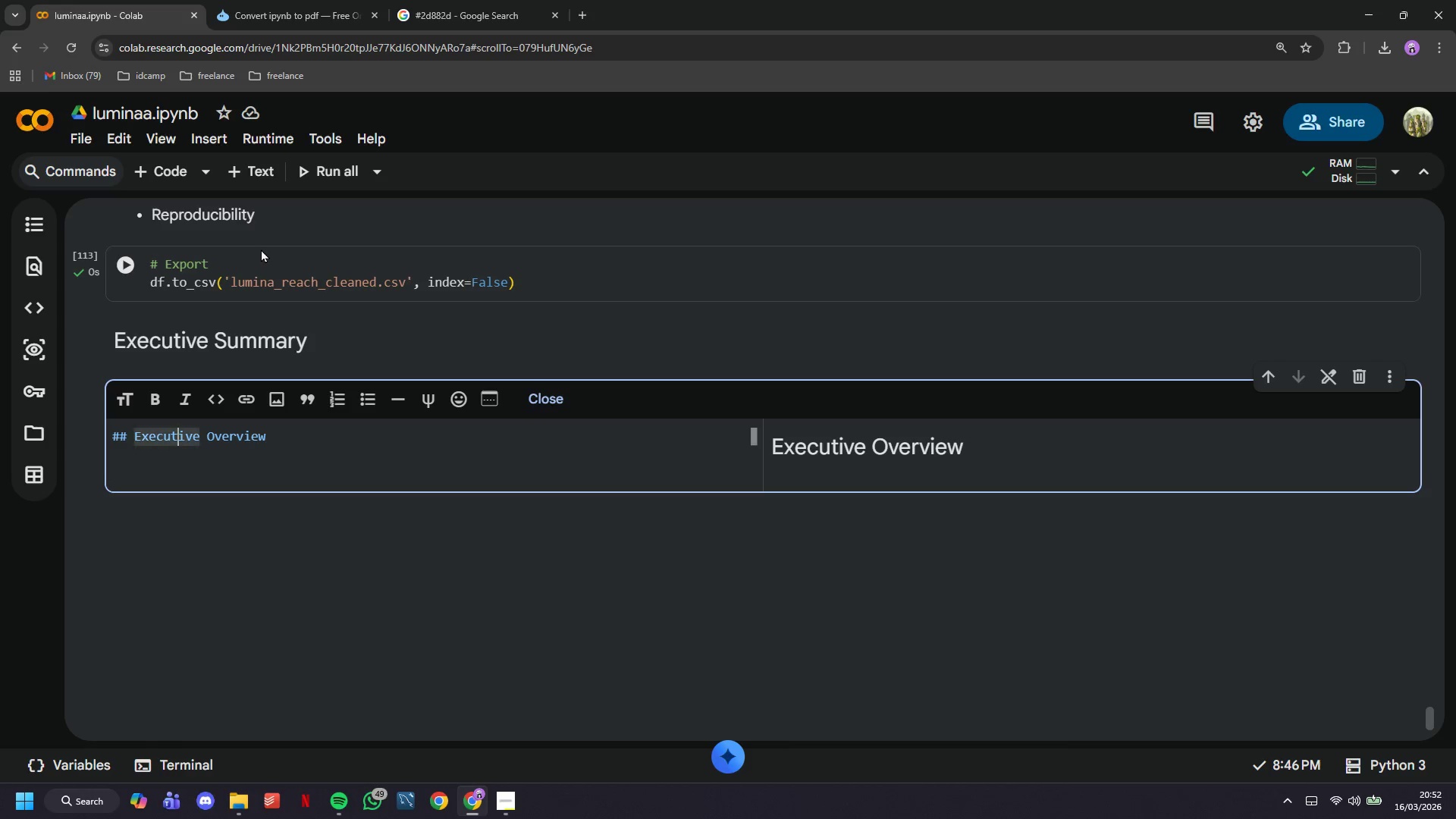 
key(ArrowRight)
 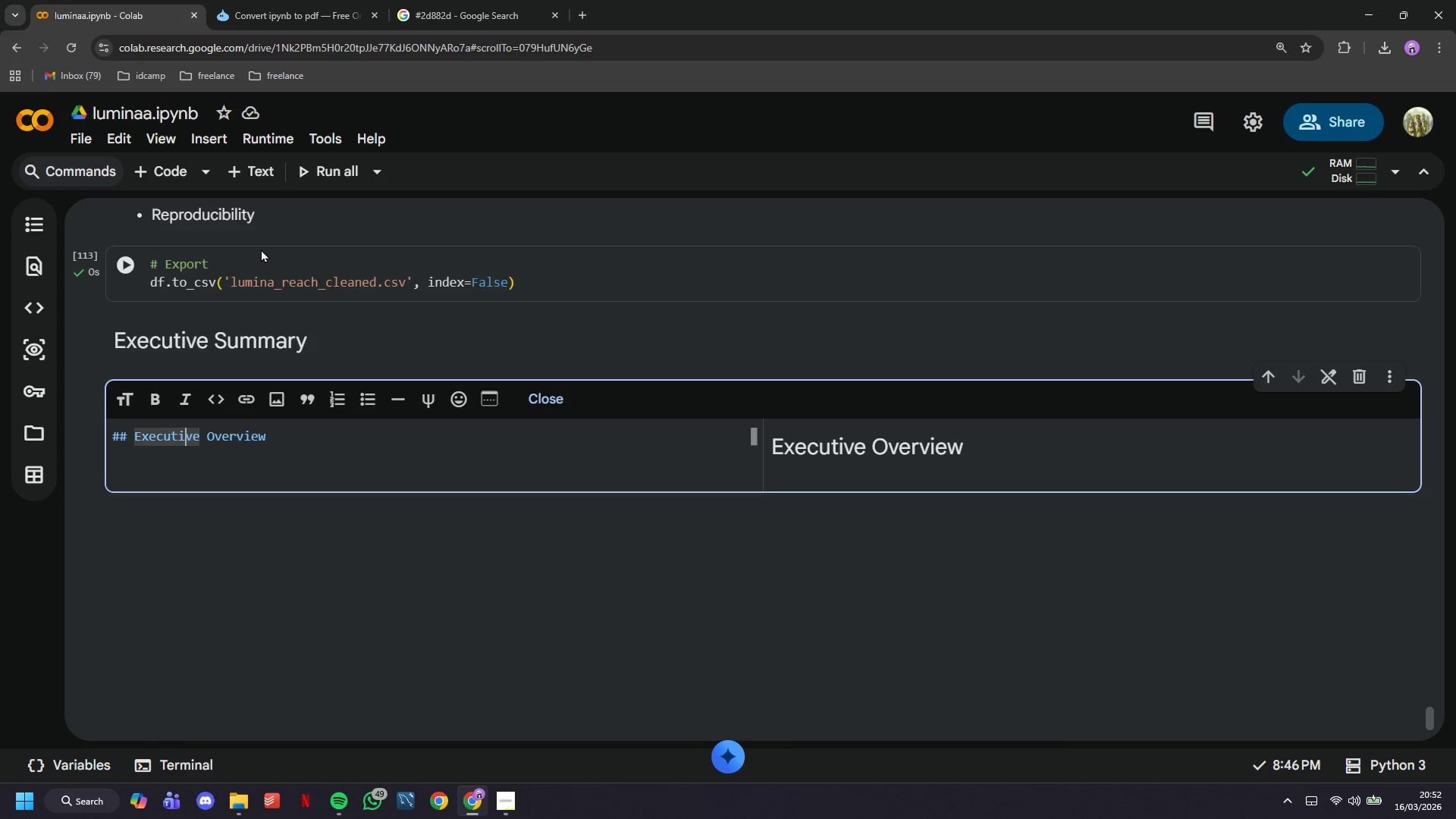 
key(ArrowRight)
 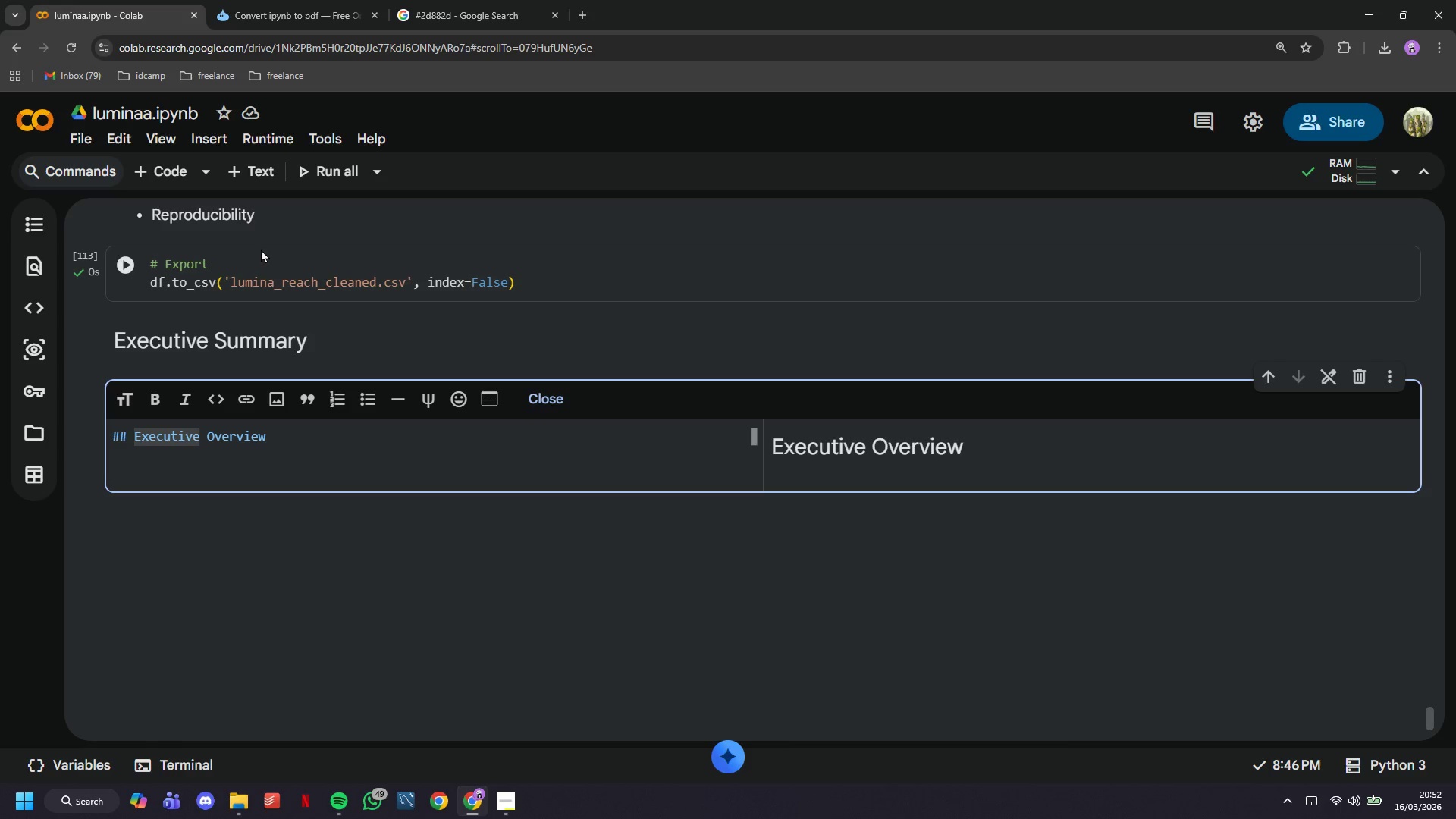 
key(Backspace)
 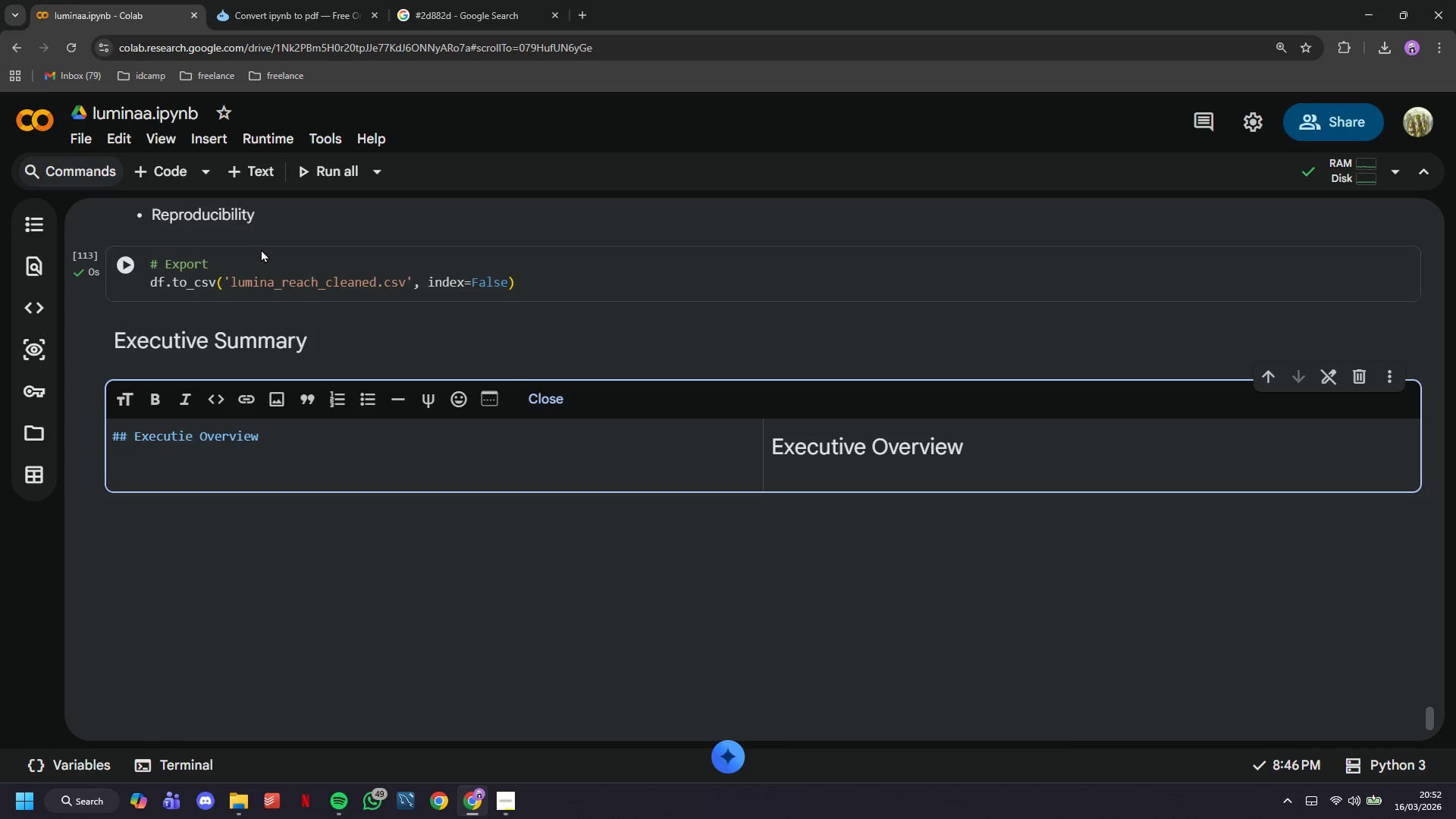 
key(Shift+ShiftRight)
 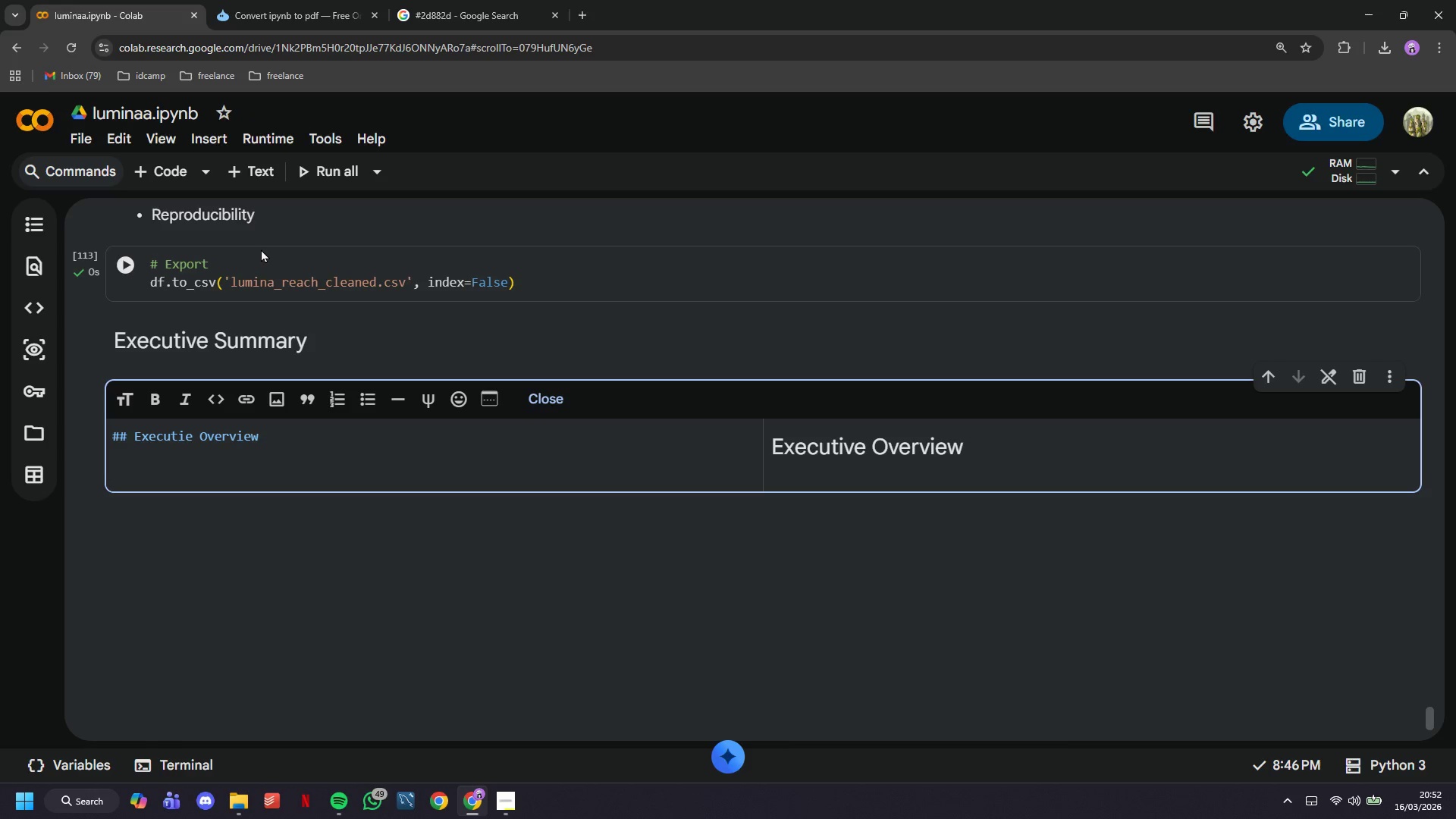 
key(ArrowRight)
 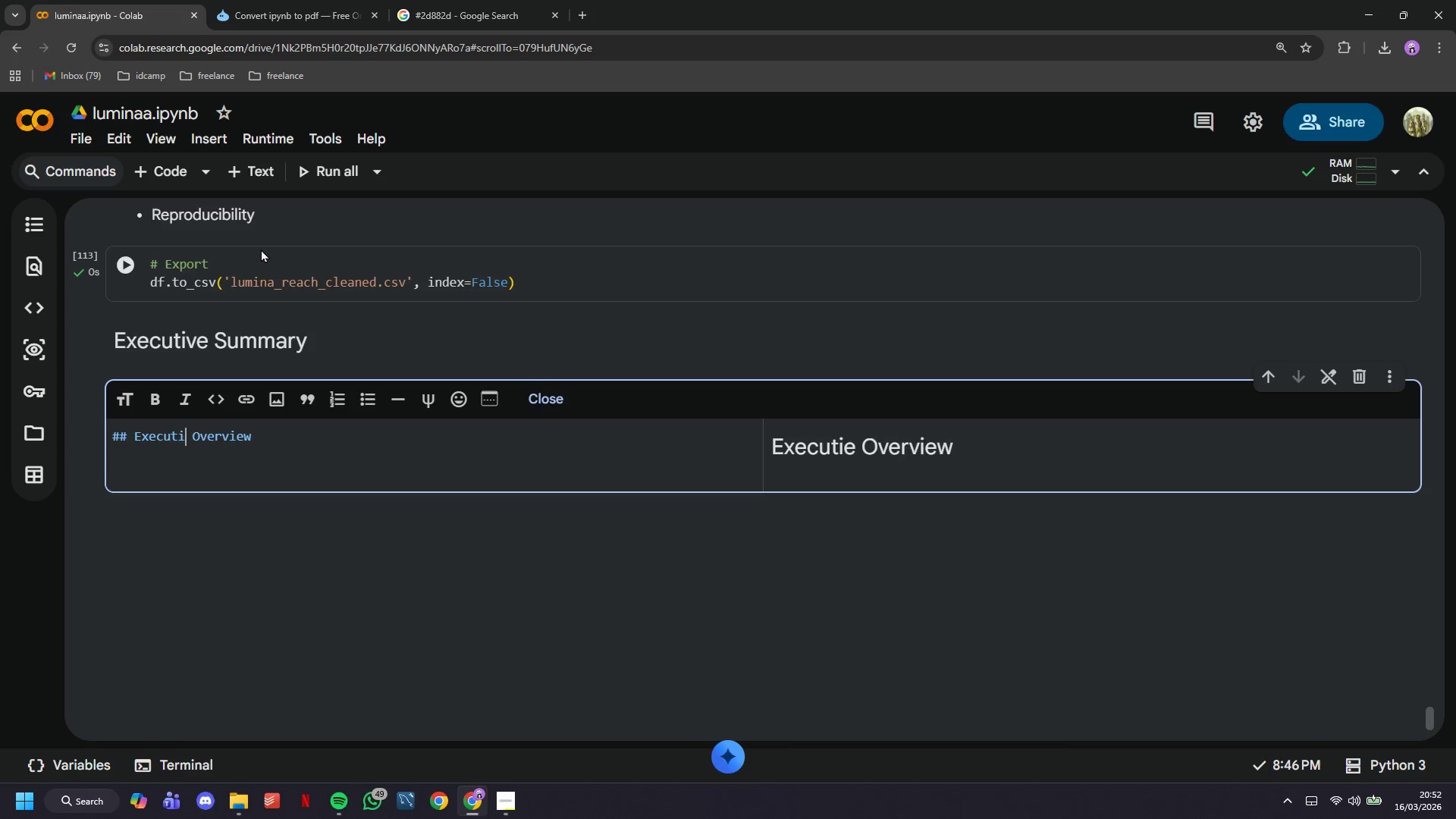 
key(Backspace)
key(Backspace)
key(Backspace)
key(Backspace)
key(Backspace)
key(Backspace)
type(pei)
key(Backspace)
type(riment)
 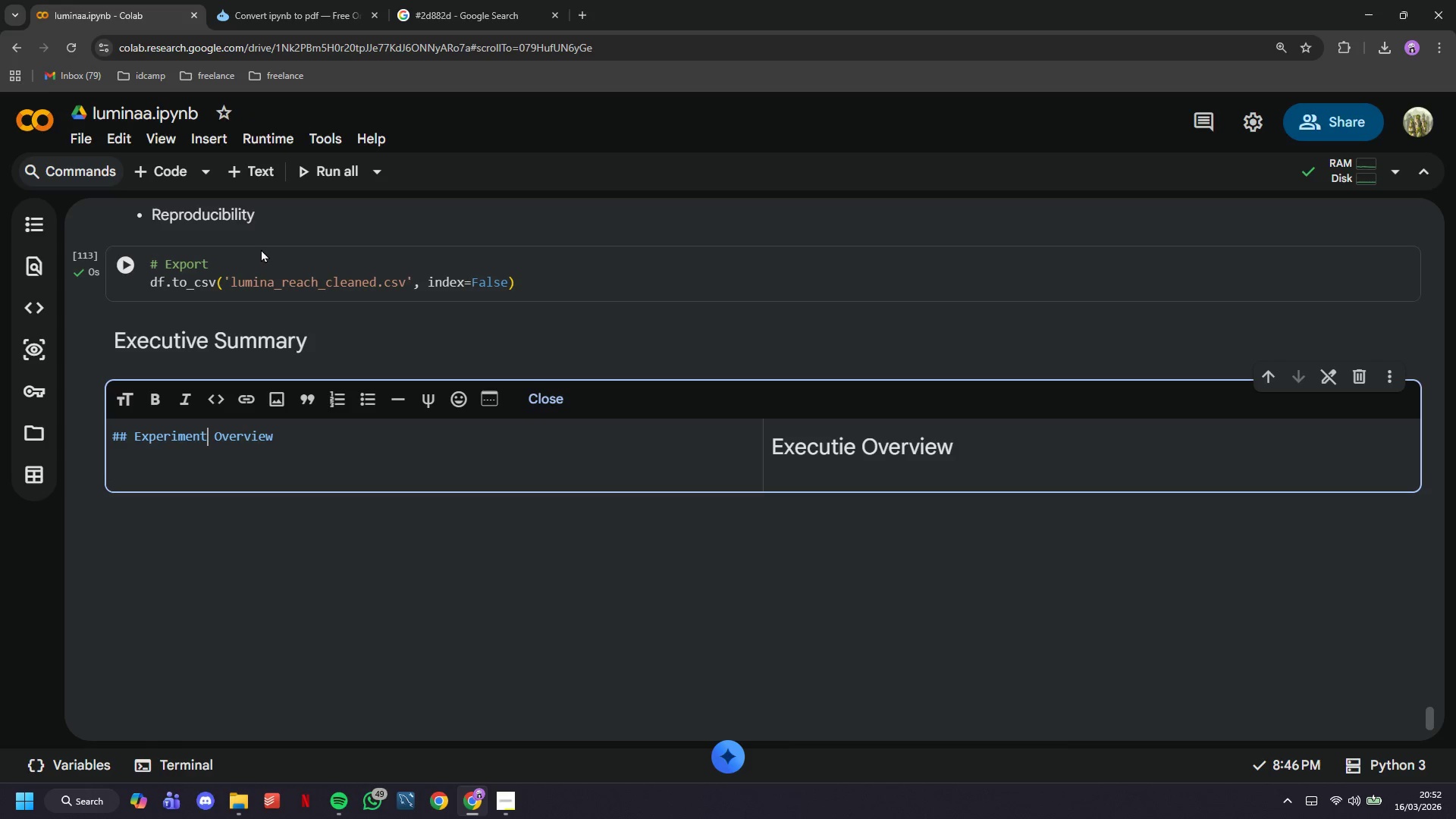 
key(ArrowDown)
 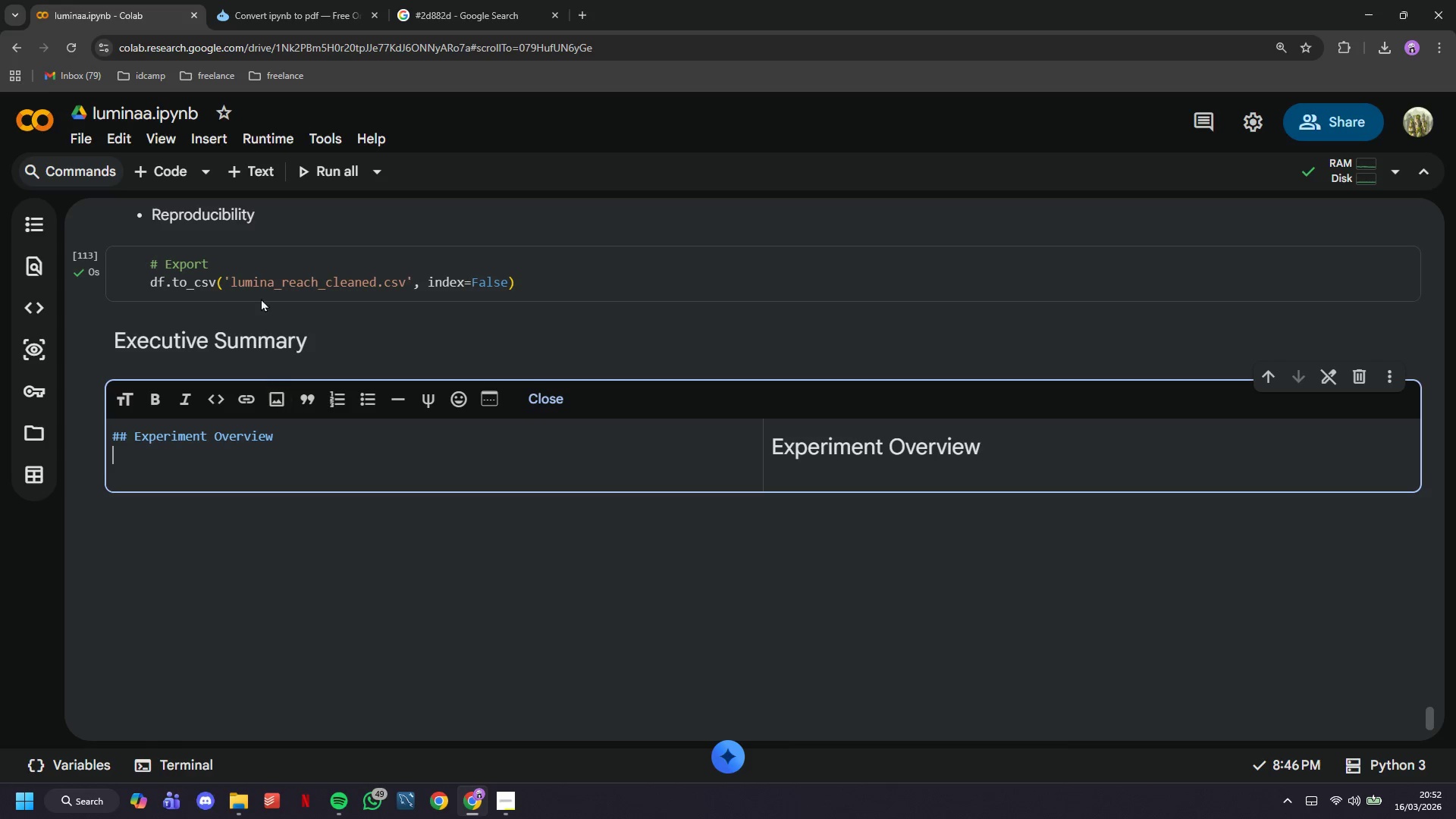 
wait(9.17)
 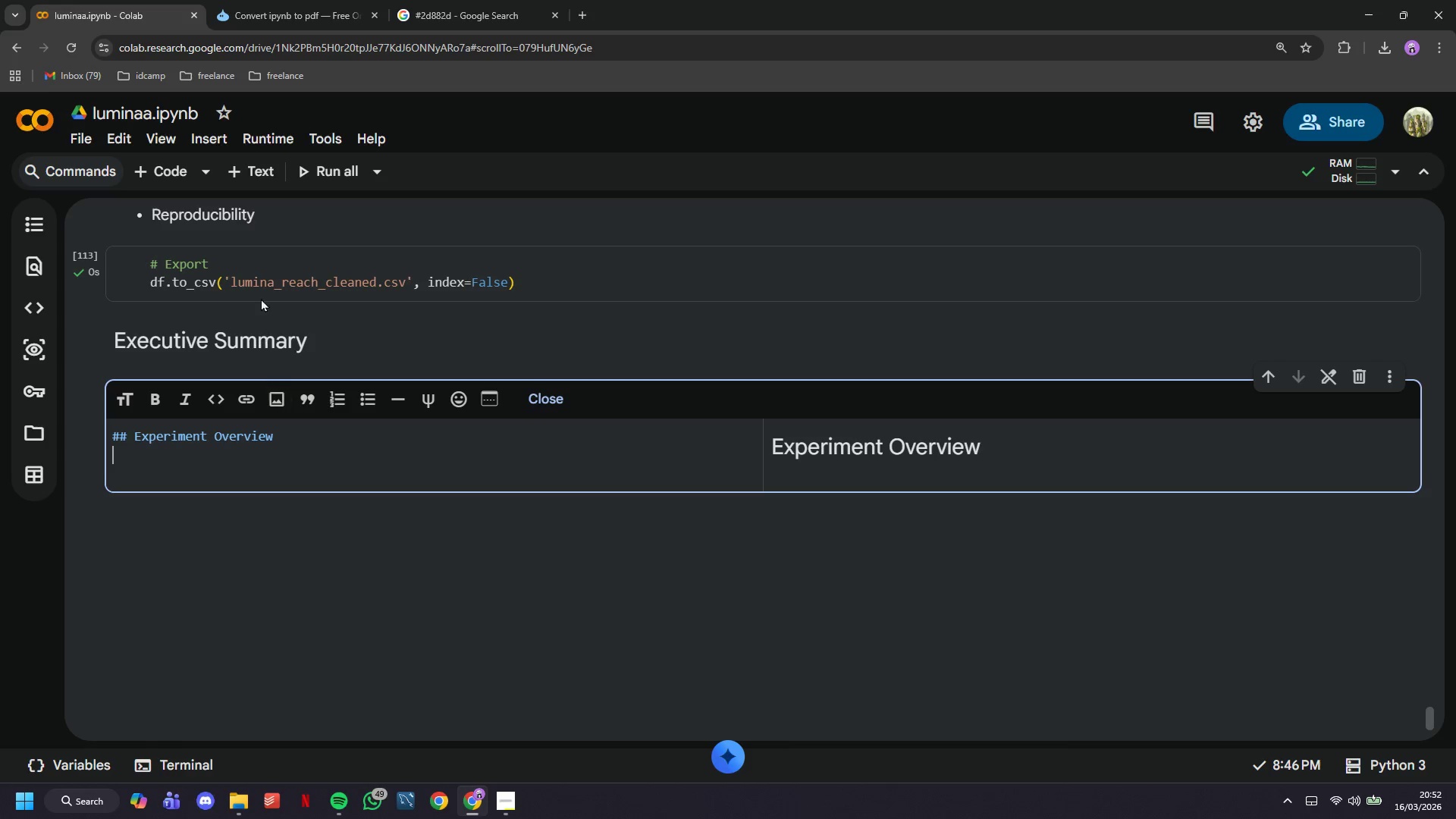 
key(Enter)
 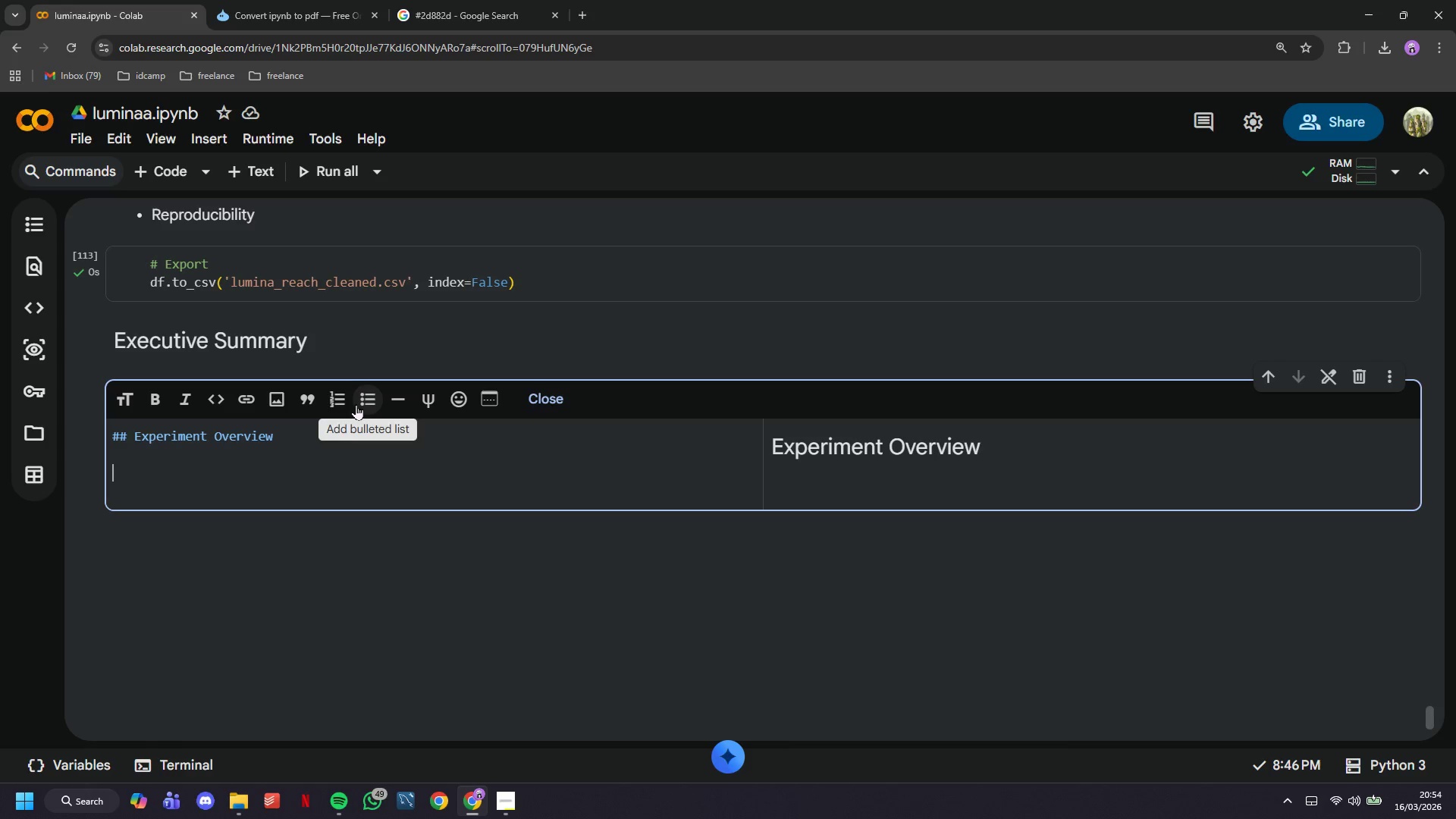 
wait(121.41)
 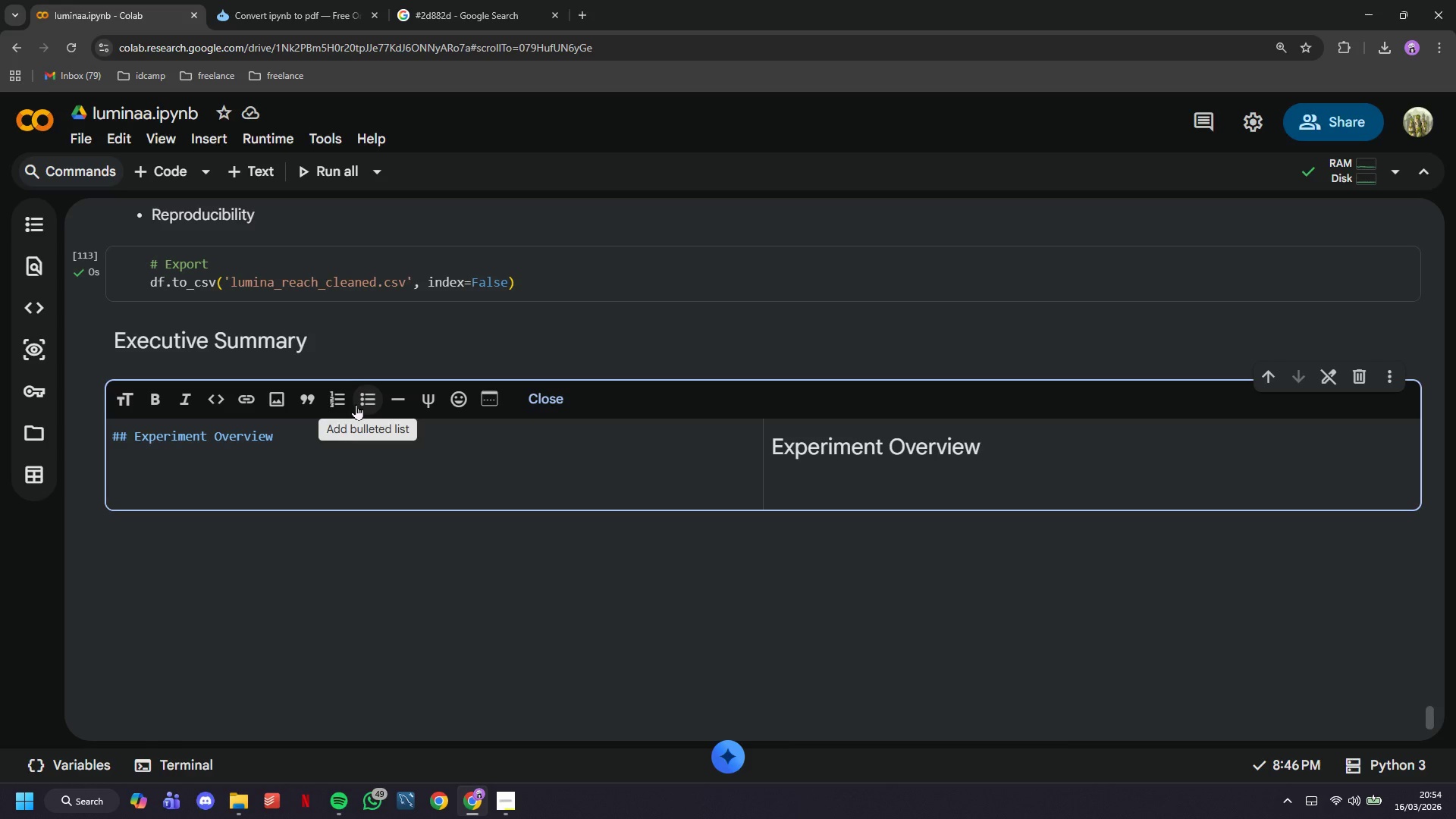 
type(Over t)
 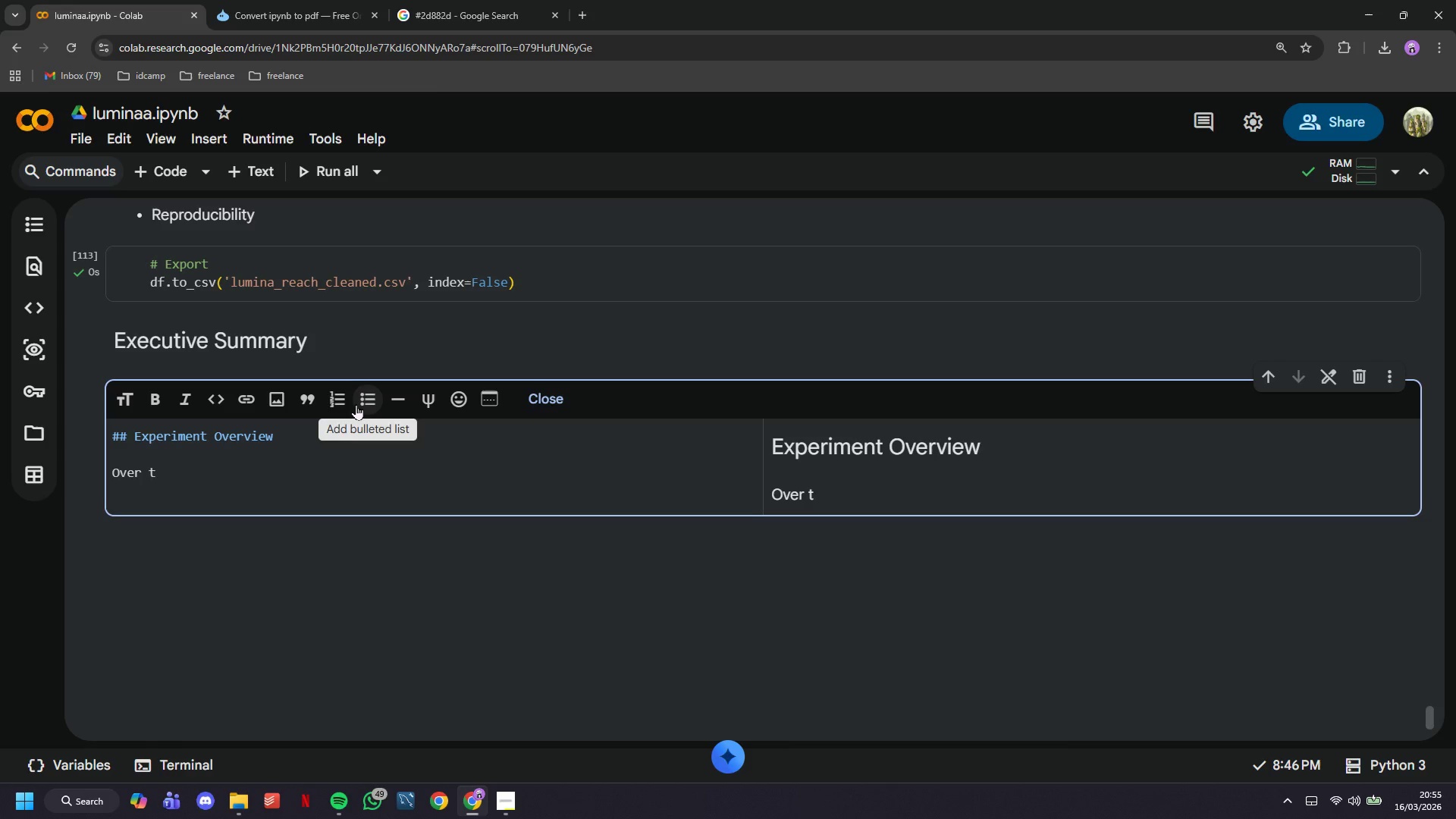 
wait(9.59)
 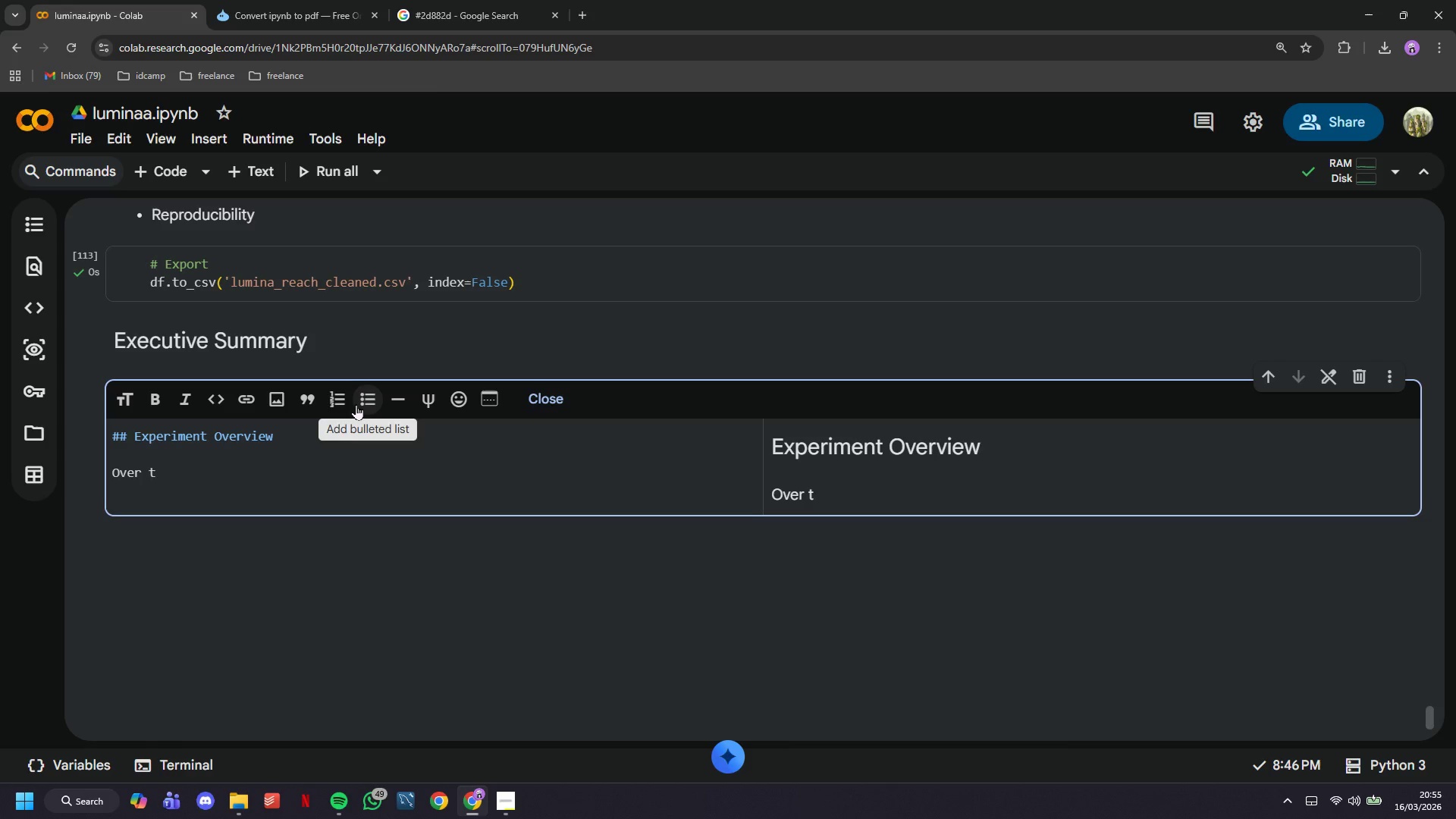 
type(he past twelve weeks, LuminA)
key(Backspace)
type(a)
 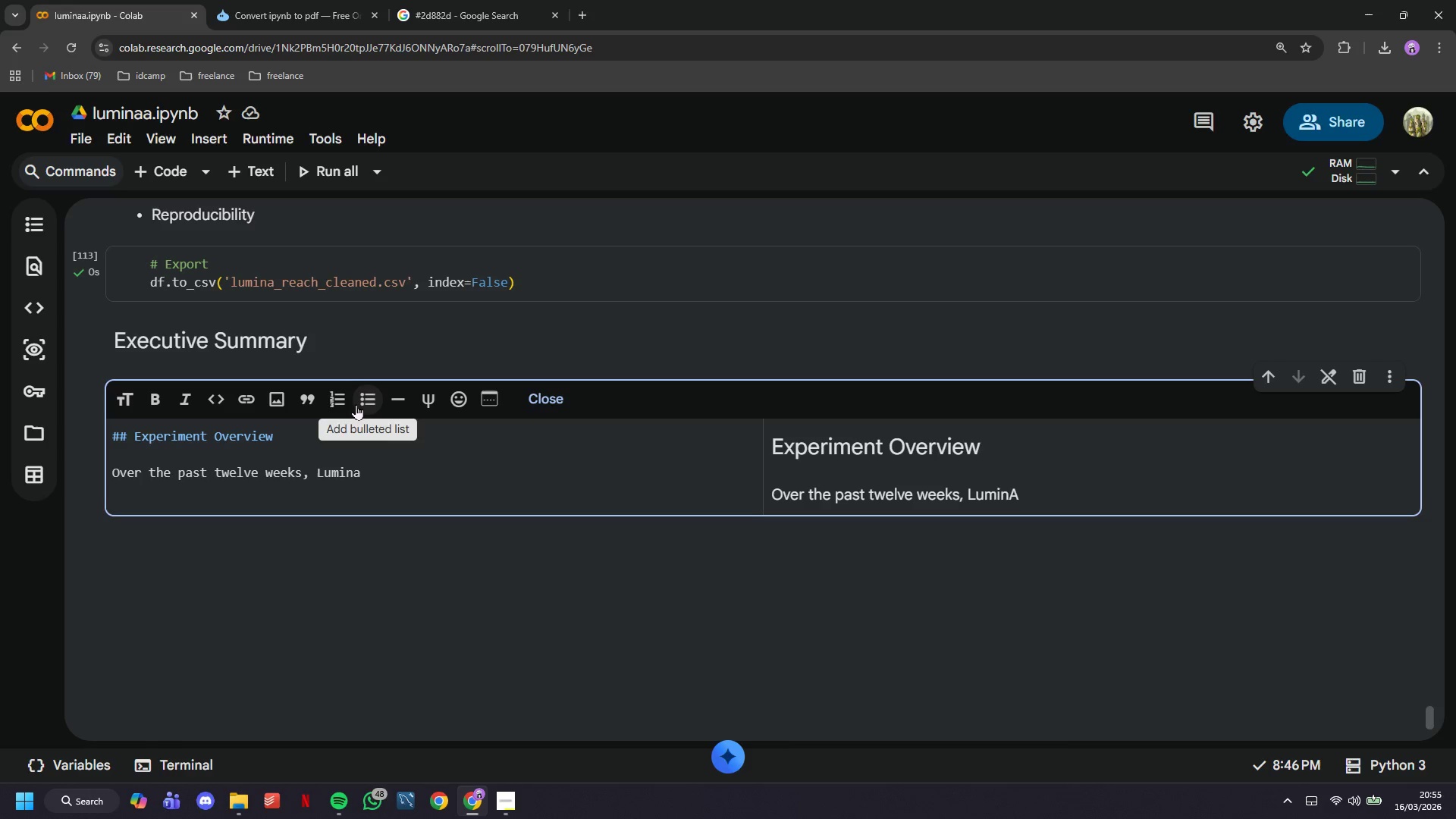 
type( Reach has conducted )
 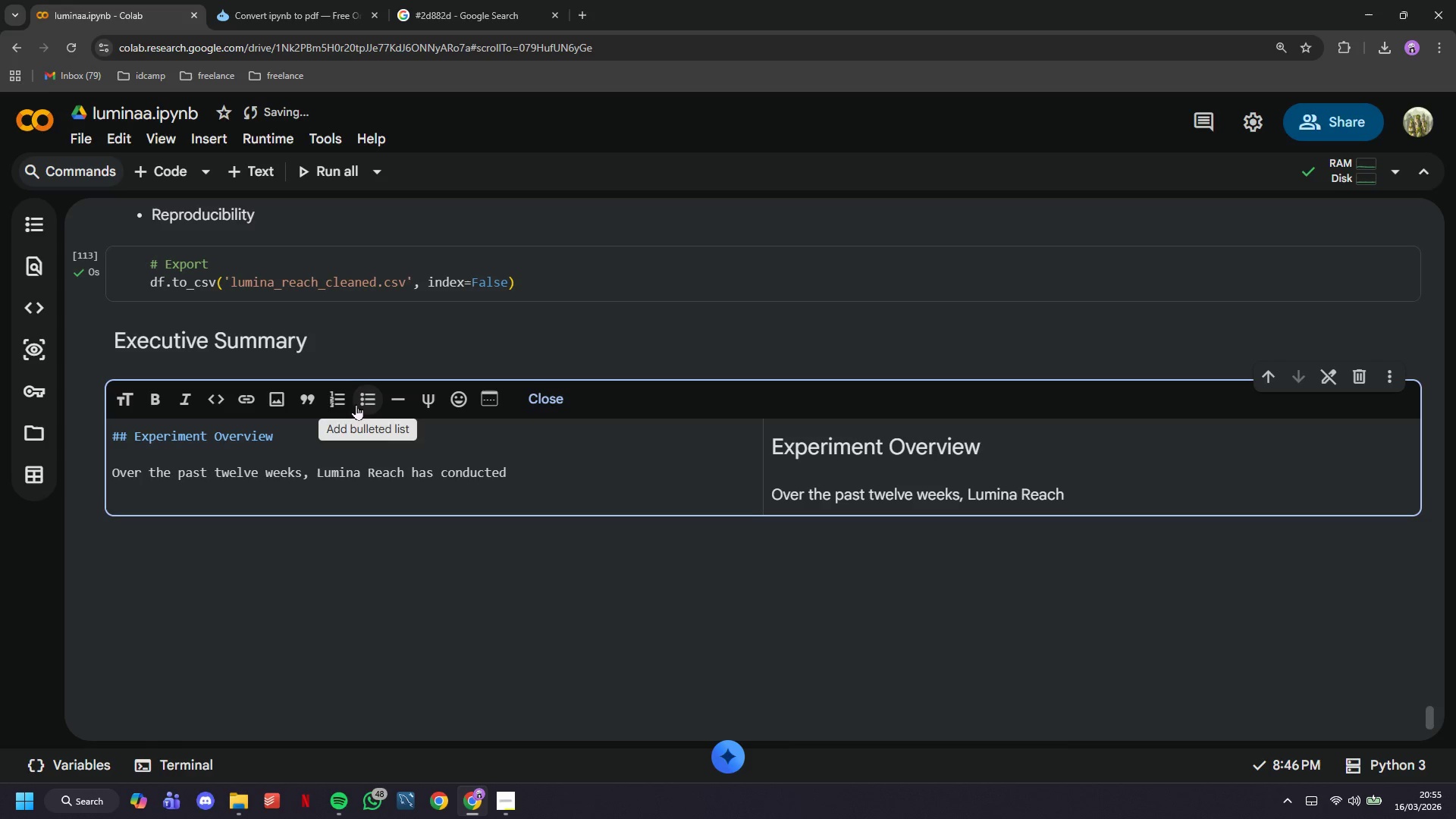 
type(one of the most )
 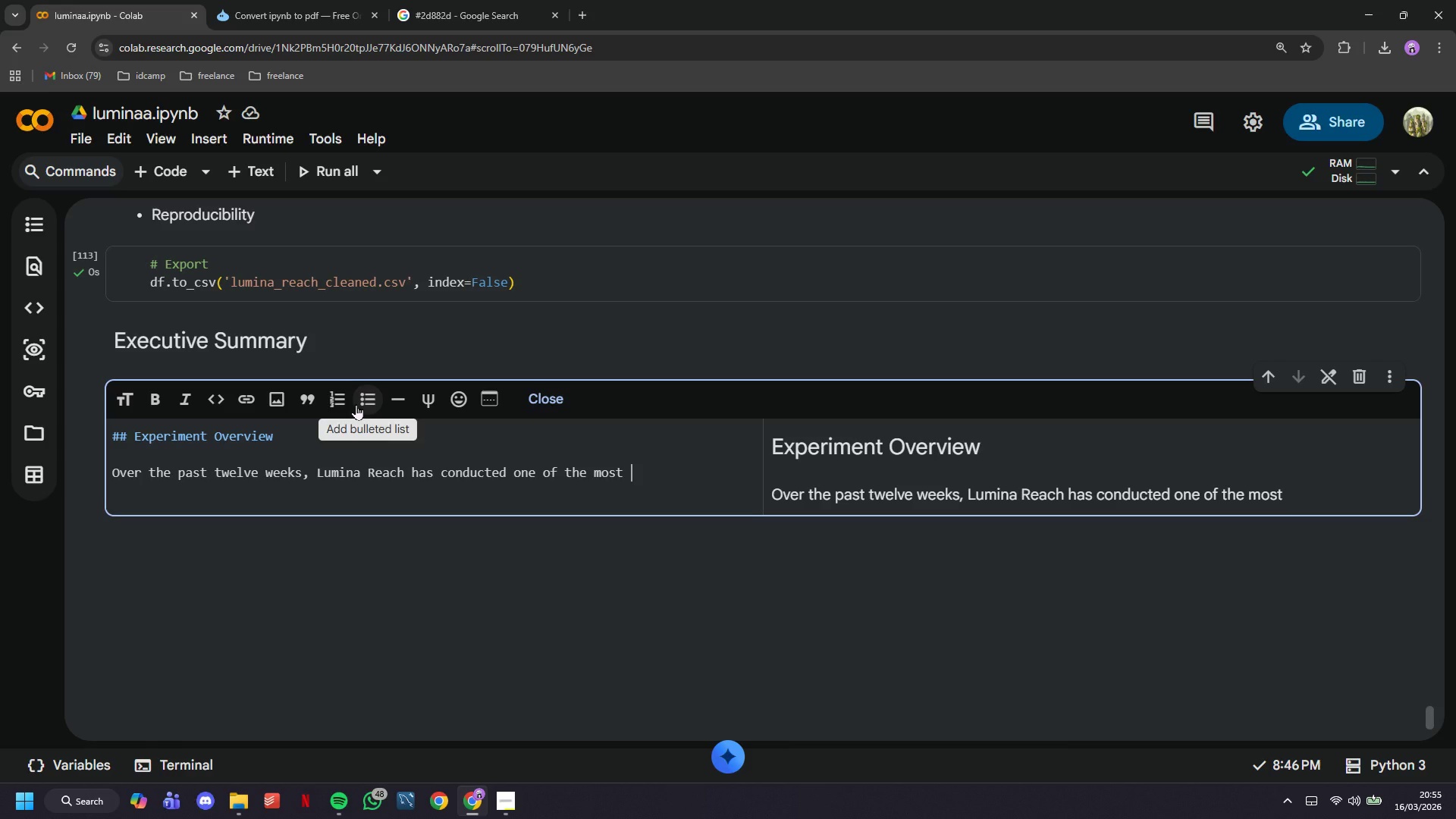 
type(comprehensive )
 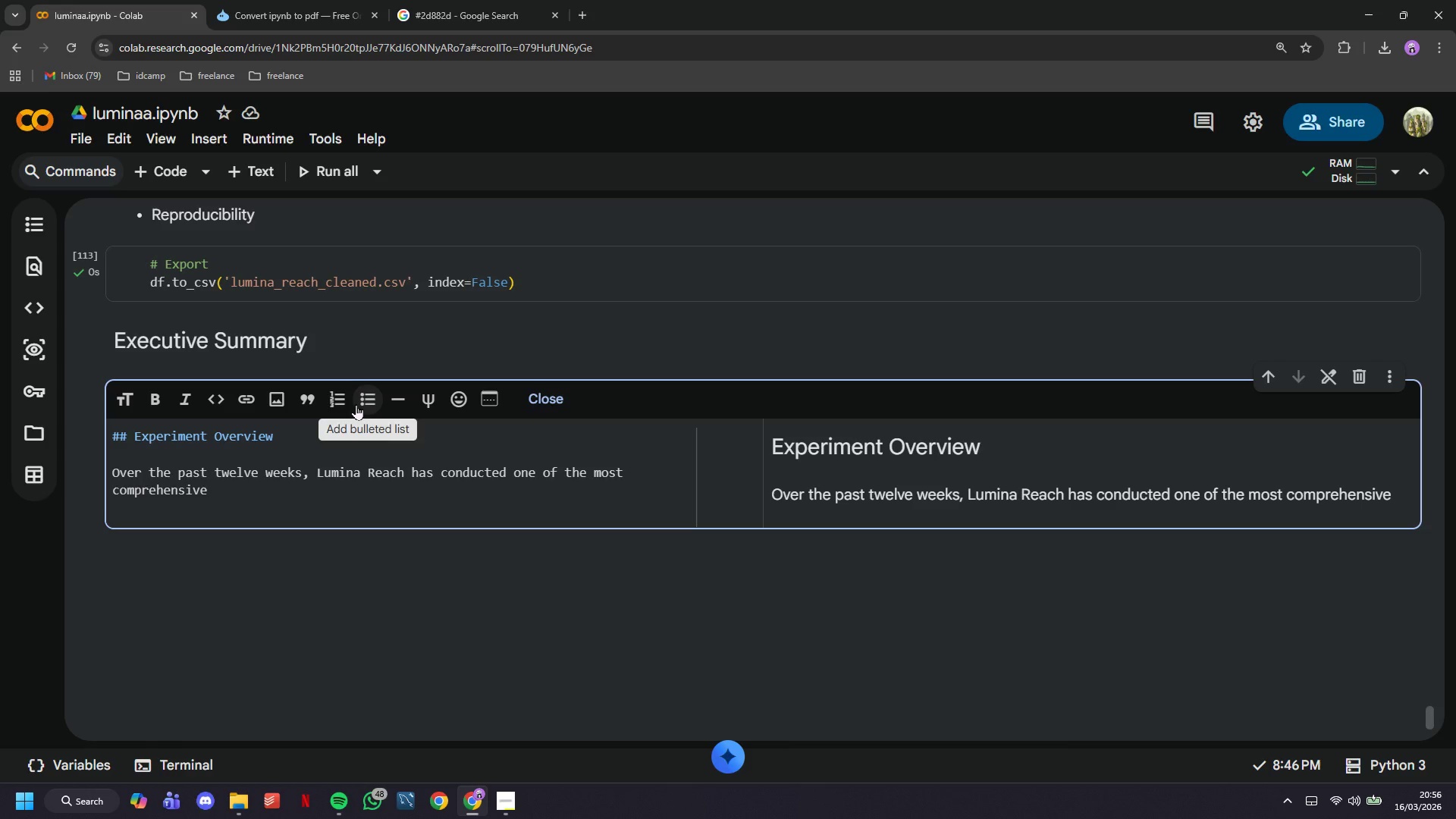 
wait(33.84)
 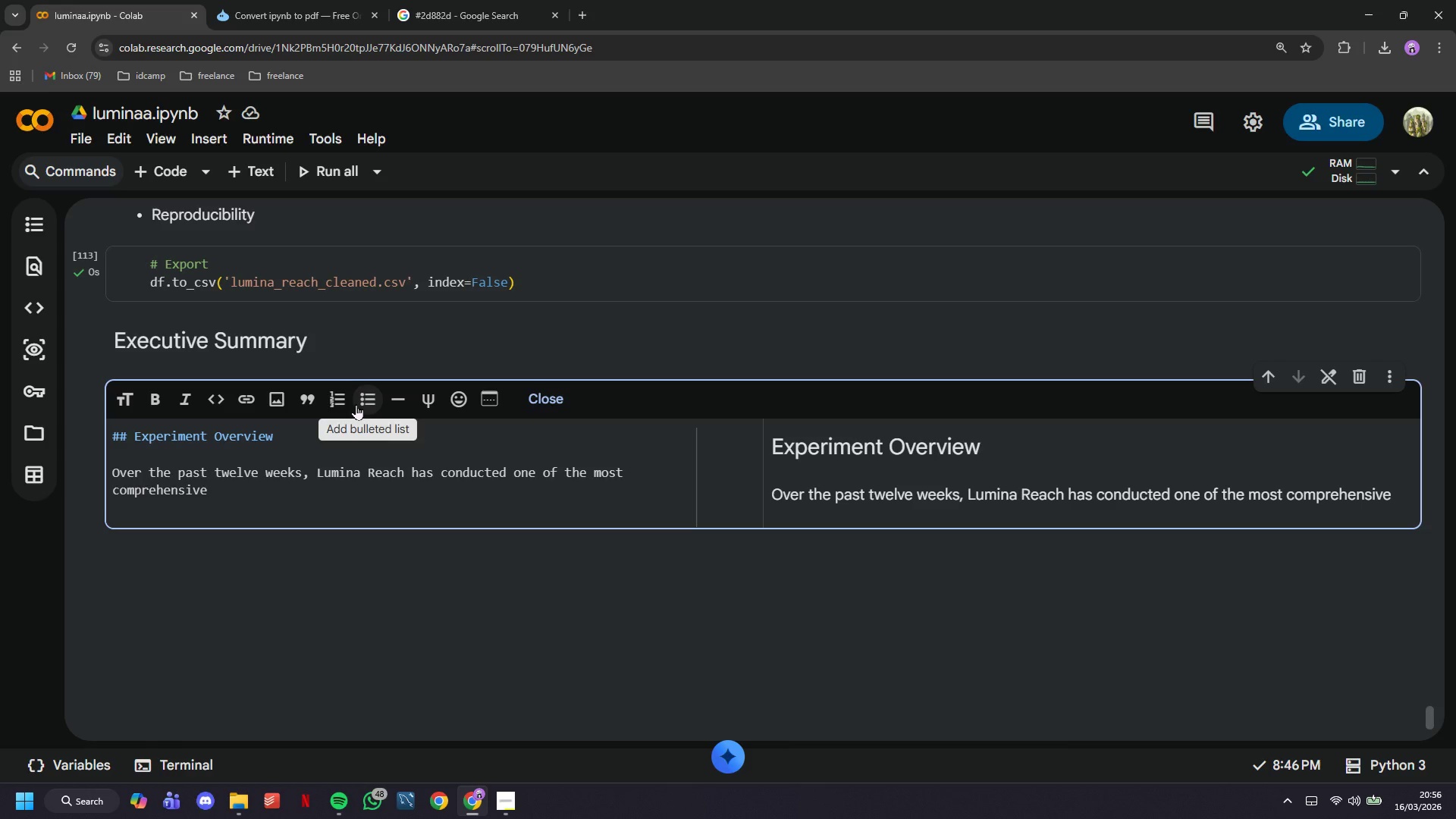 
type(marketing )
 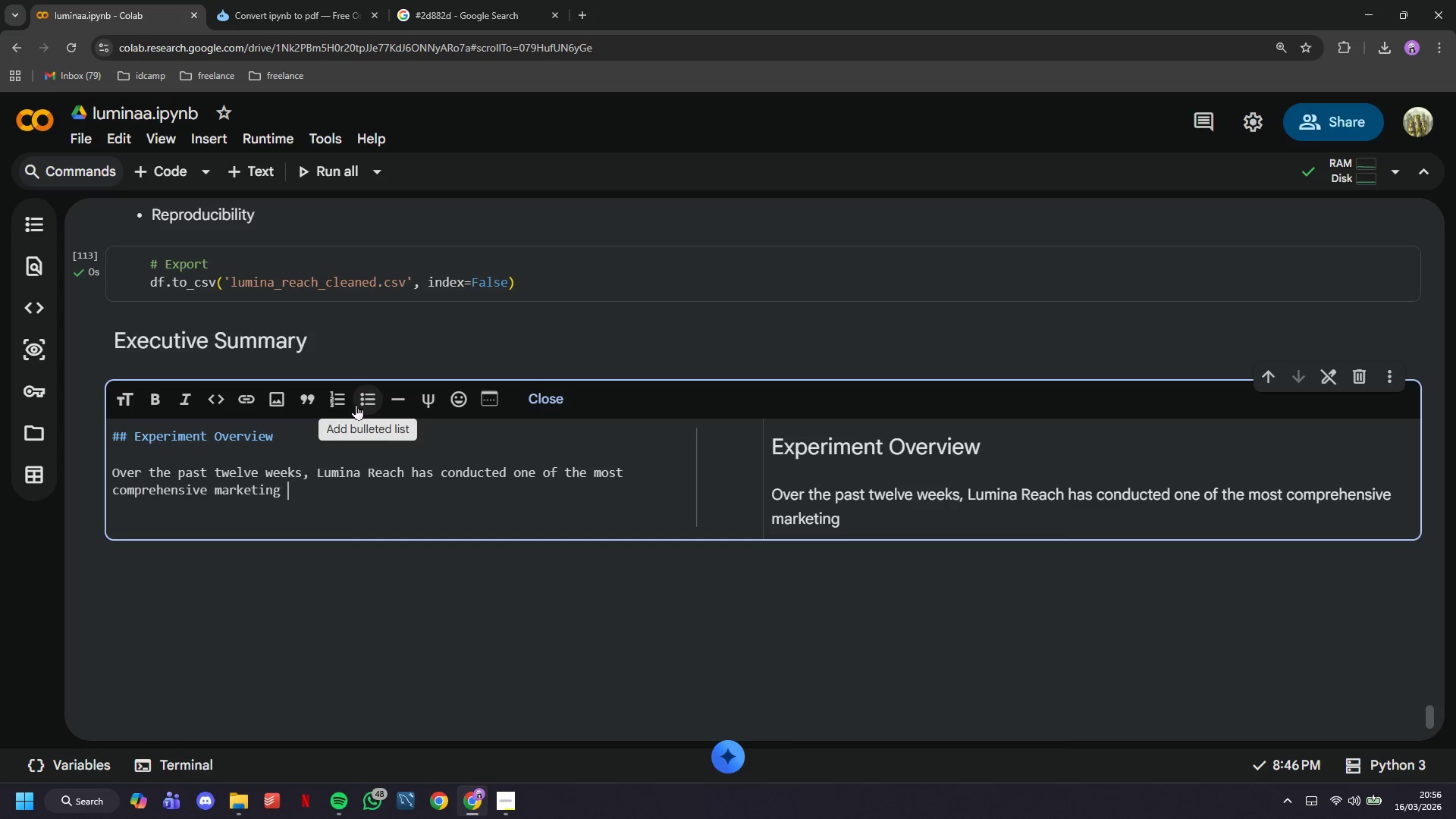 
type(experiments in the )
 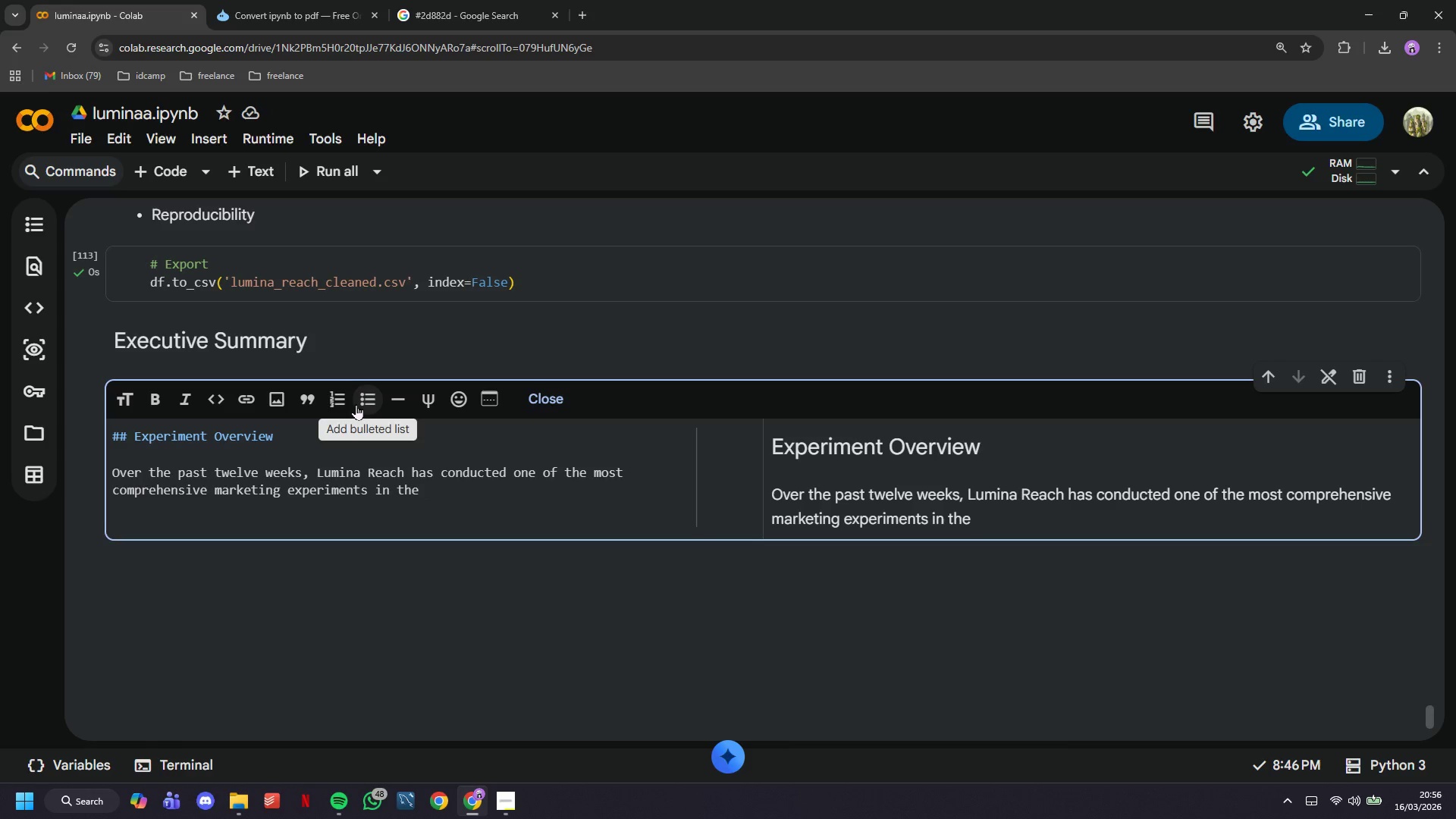 
type(residential battery )
 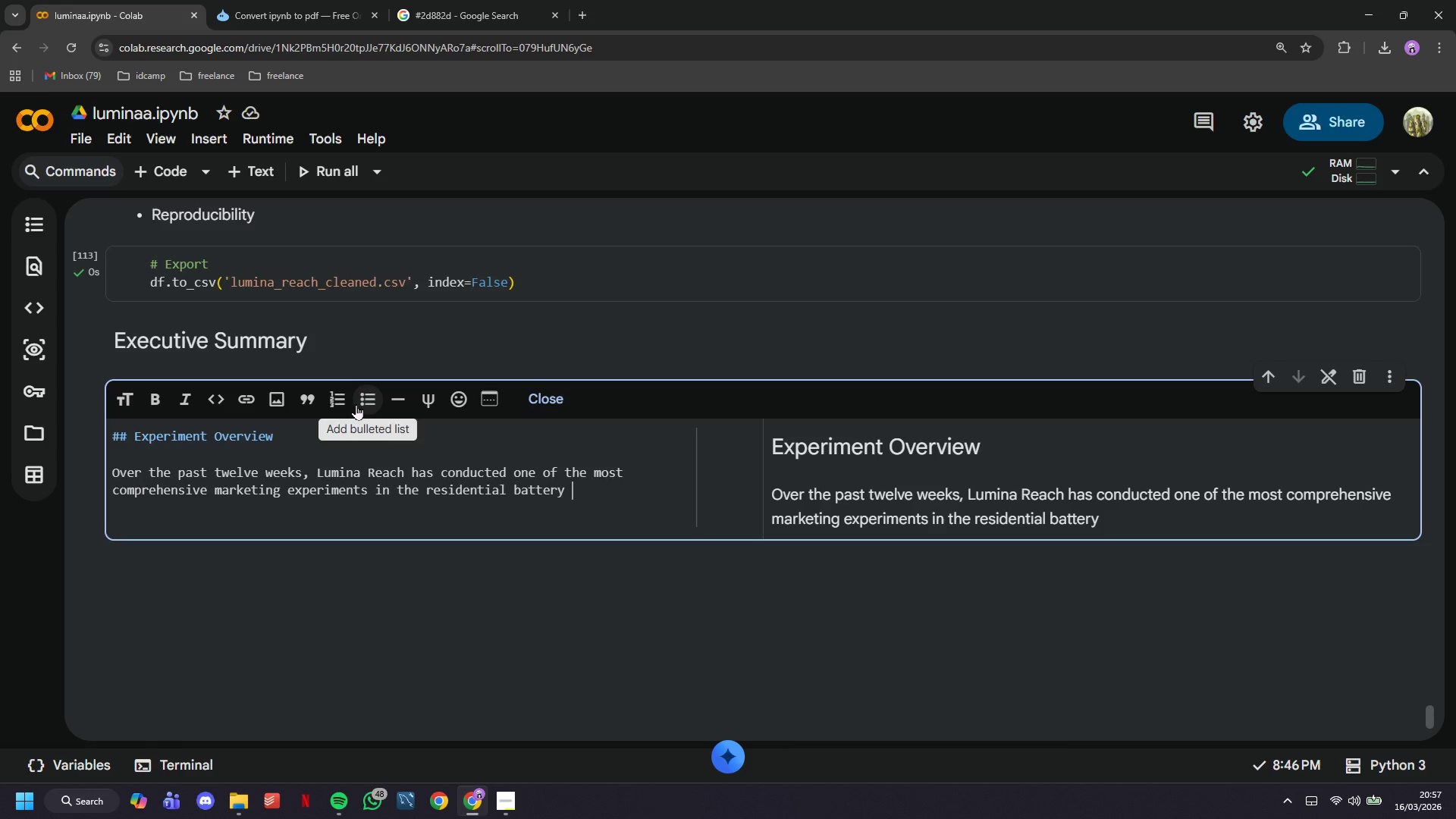 
type(storage industry )
 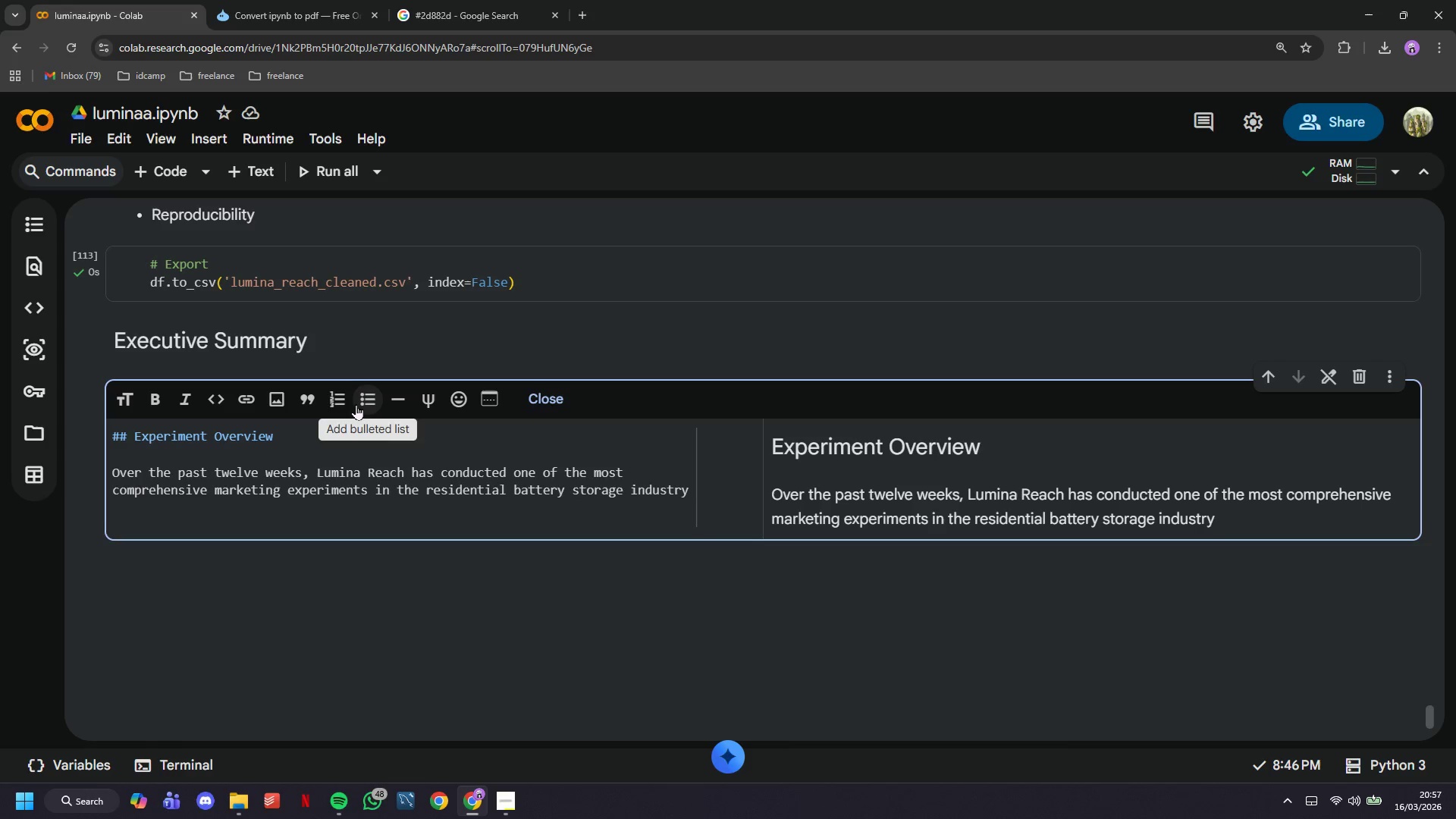 
wait(5.12)
 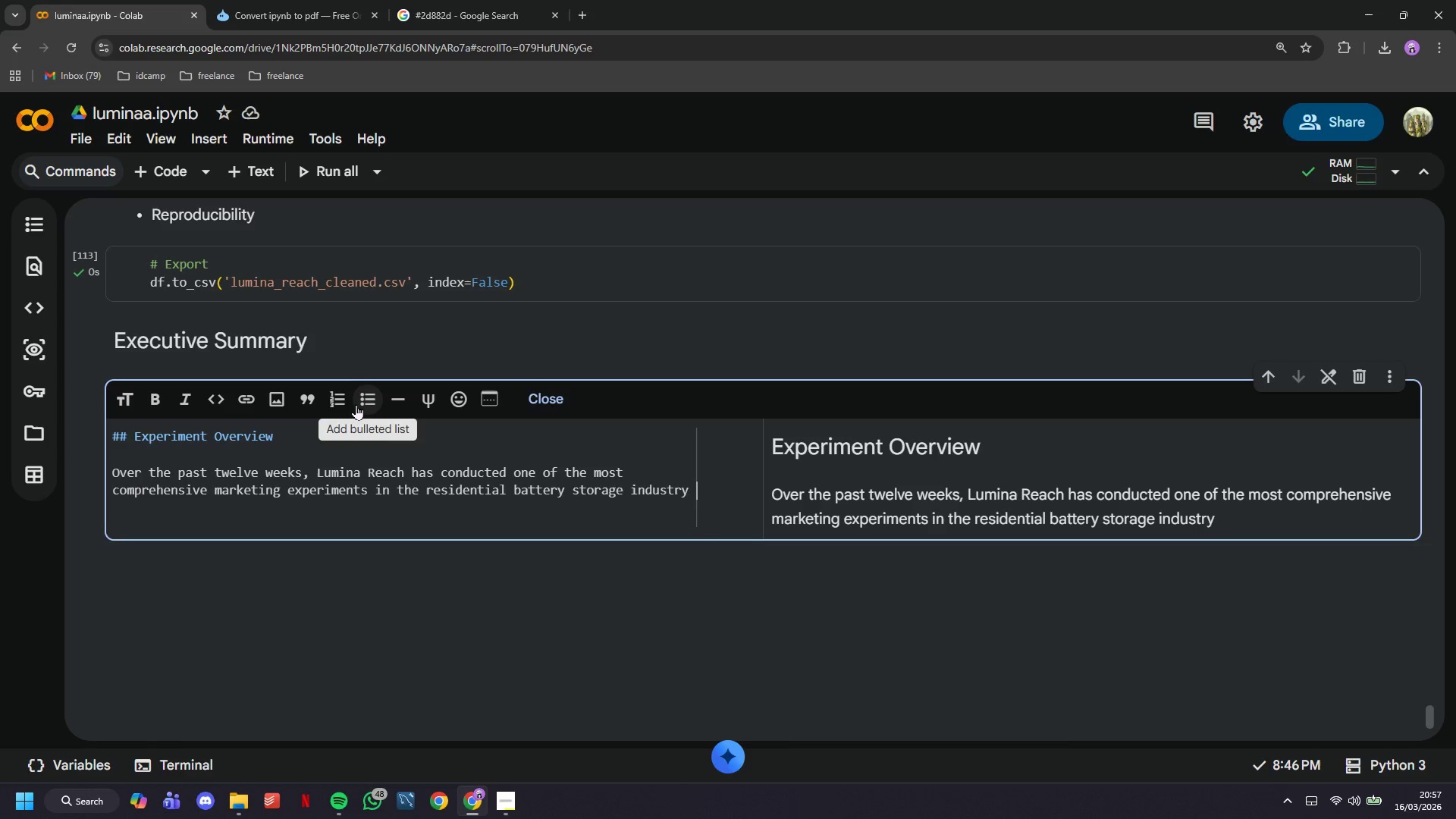 
key(Backspace)
type(. We )
 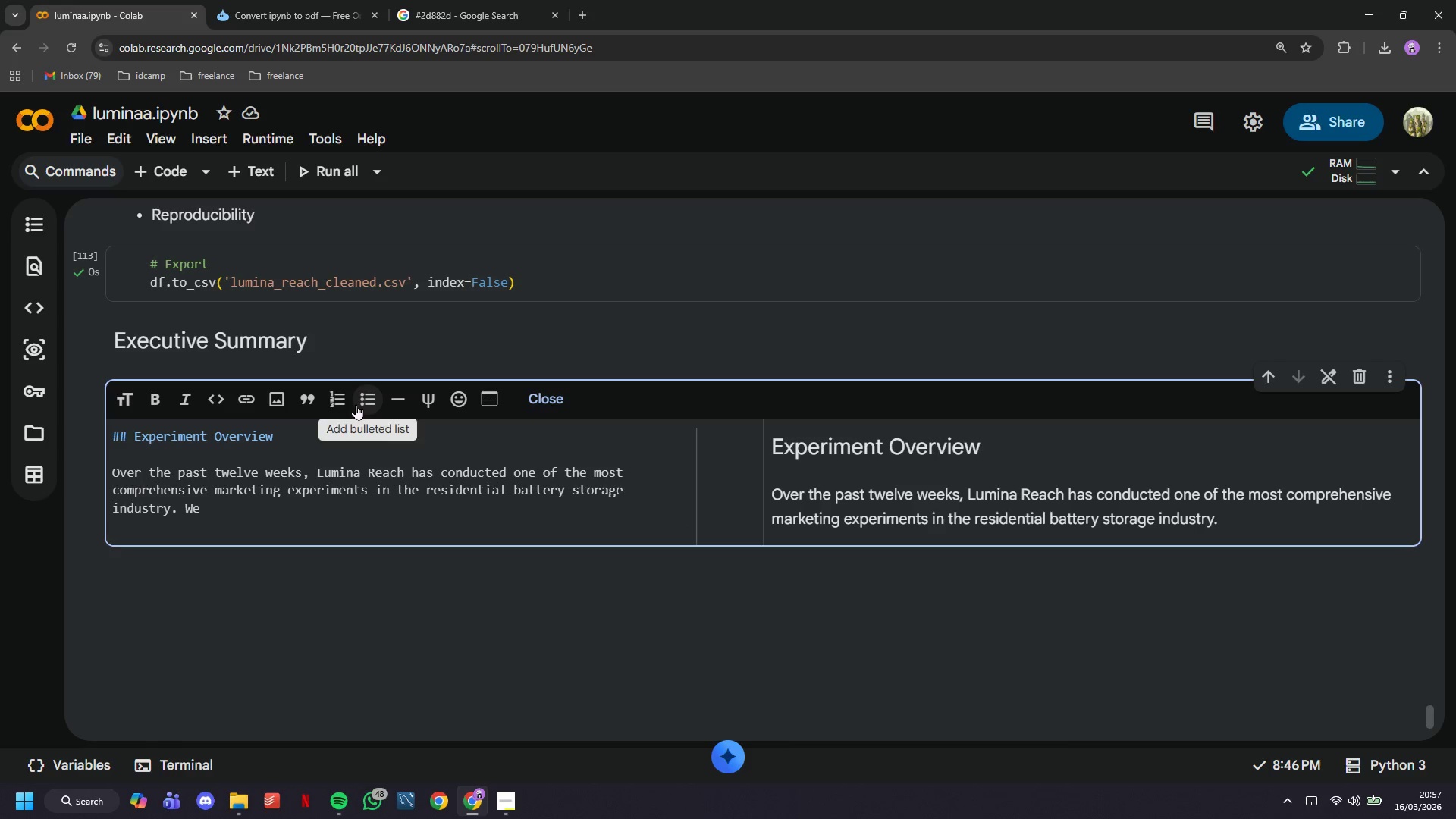 
type(tested )
 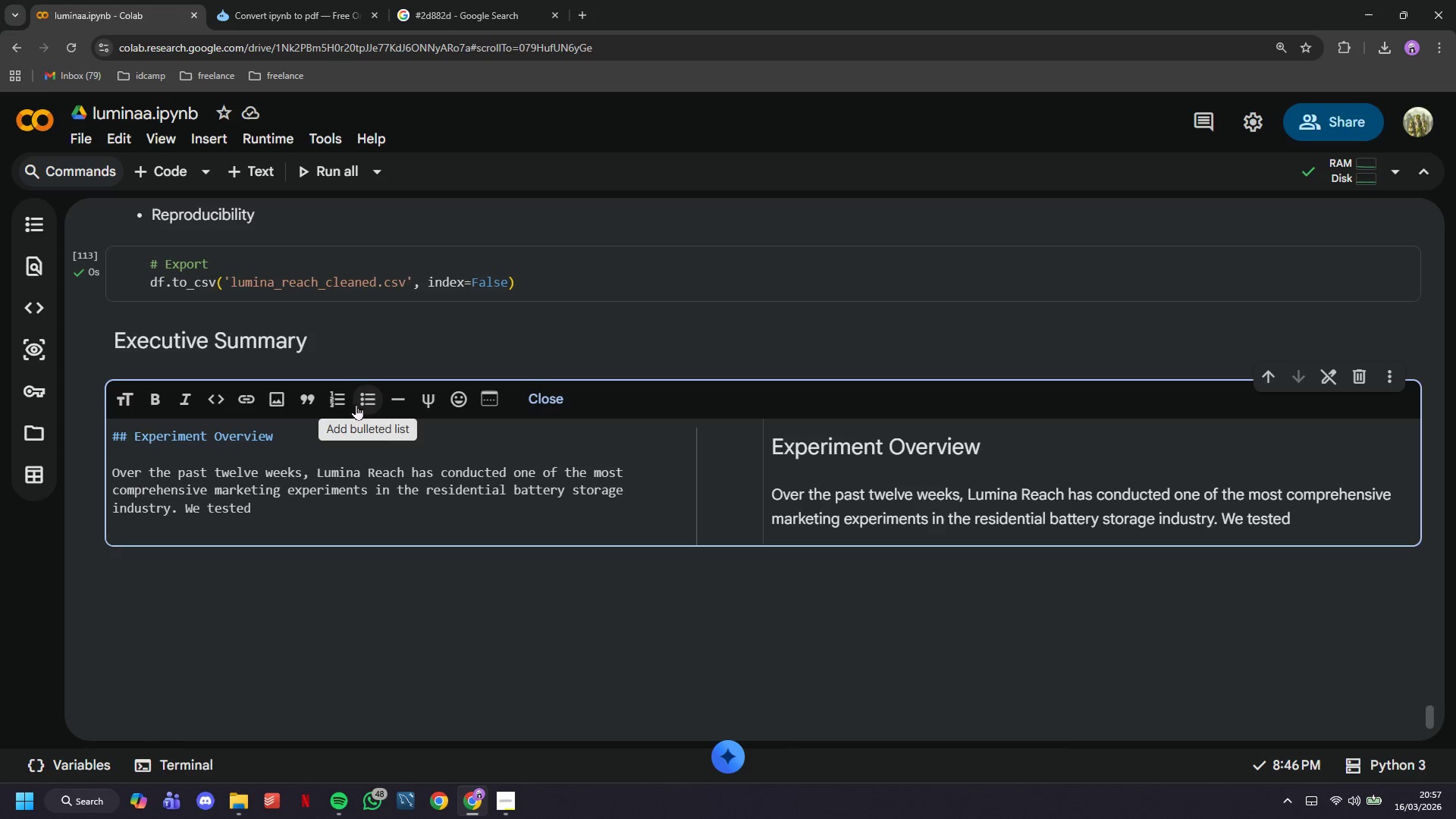 
type(three district value )
 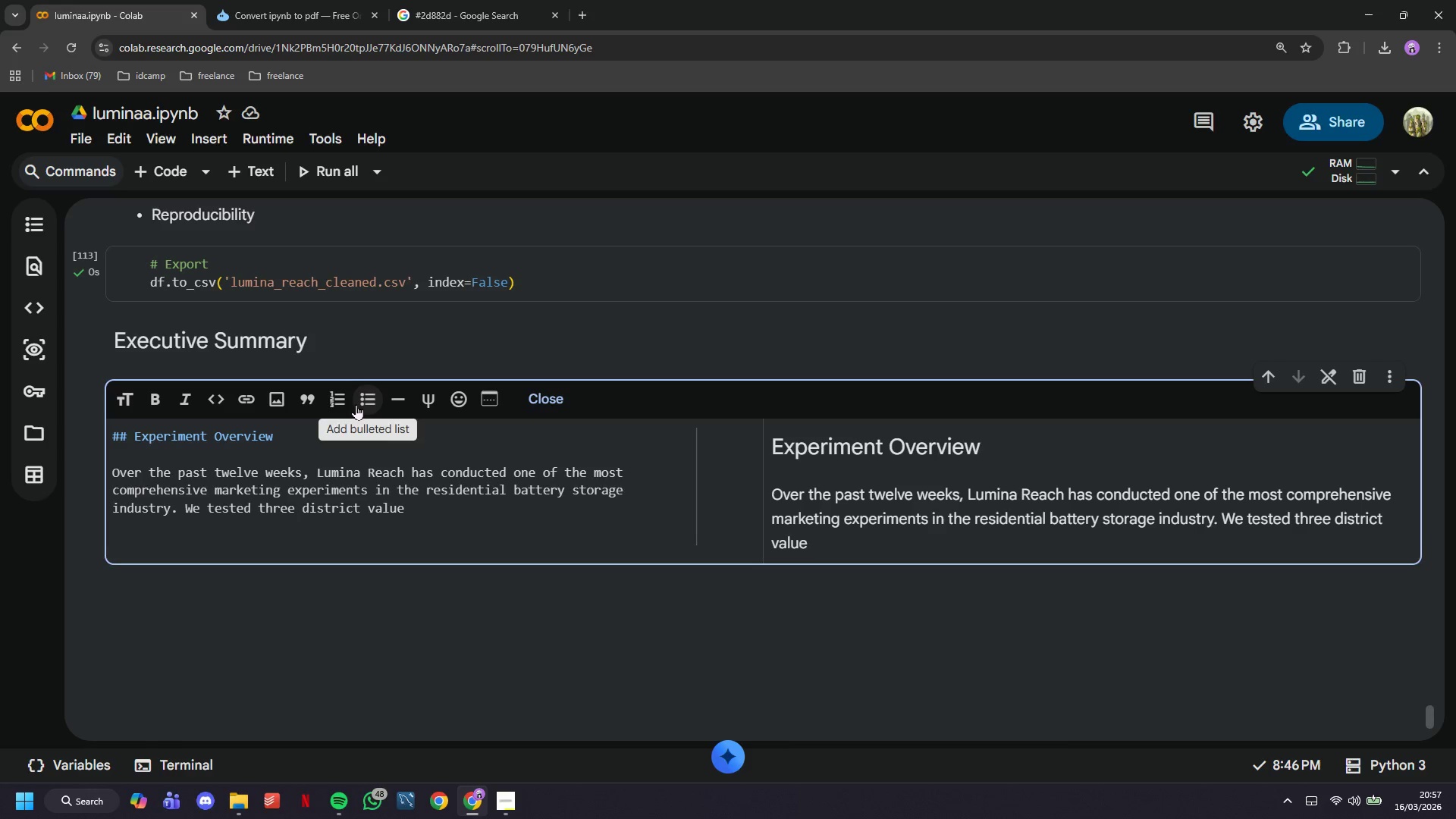 
type(propositions )
 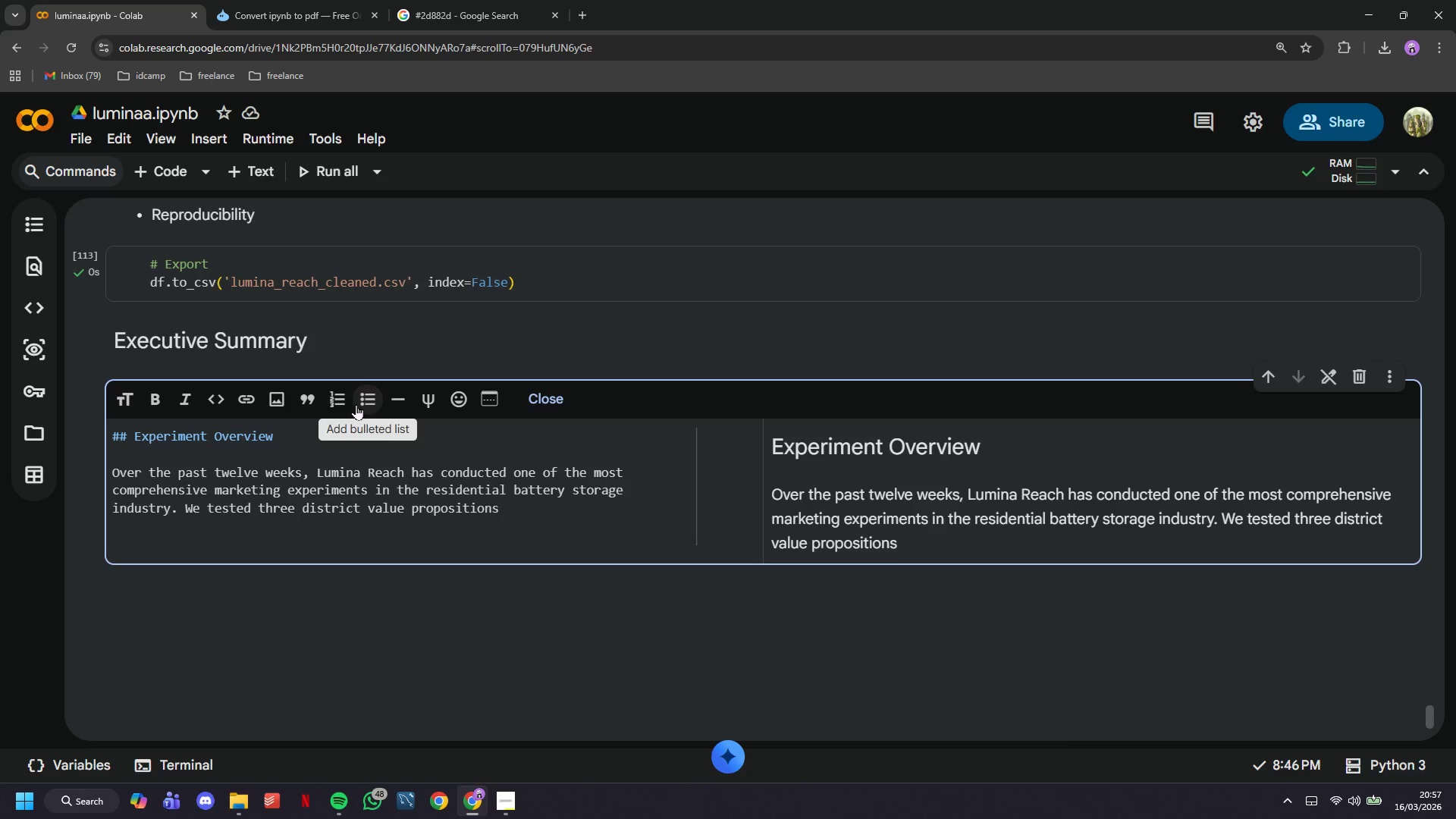 
type(across)
 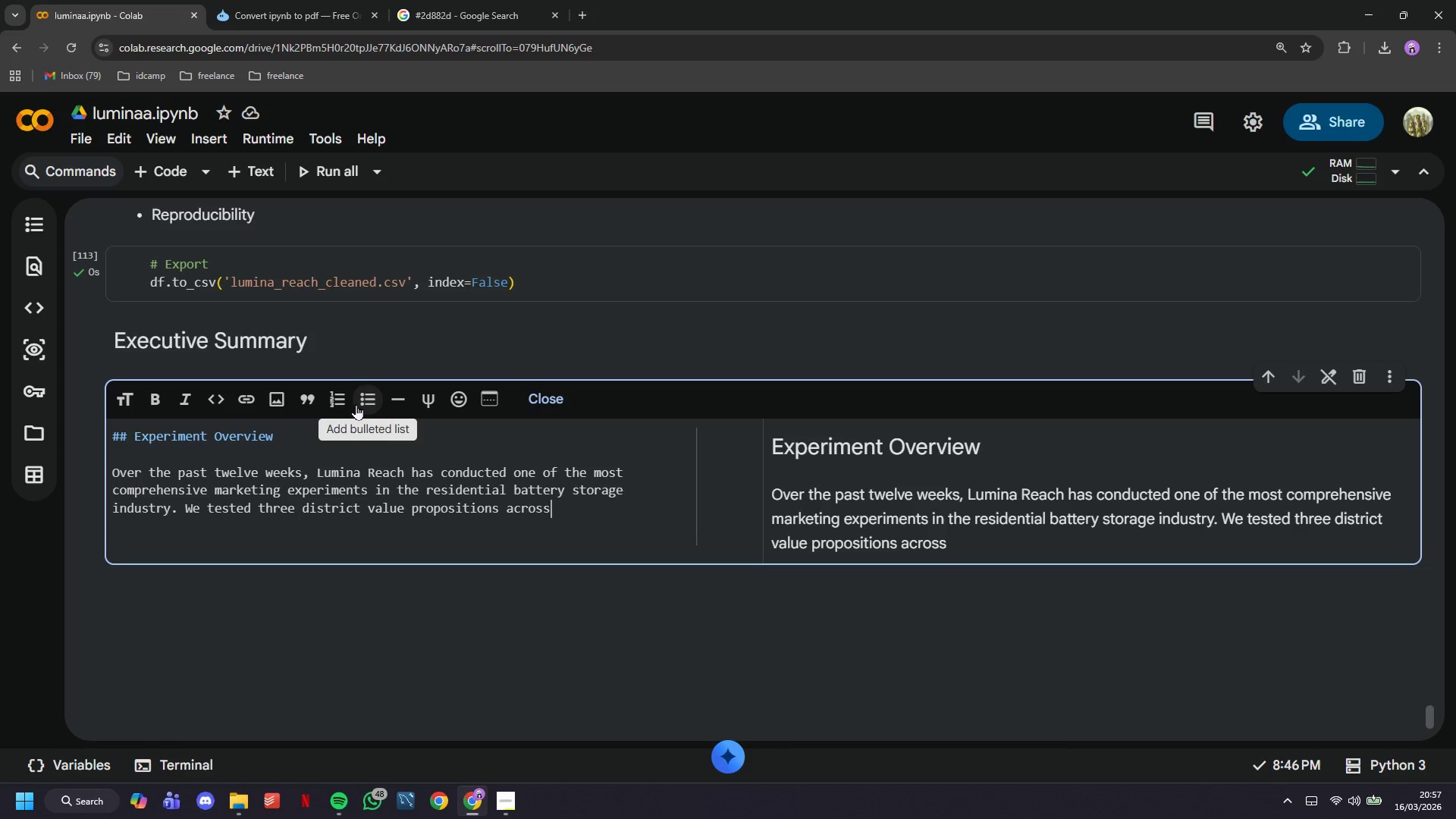 
type( 15.000 qualified )
 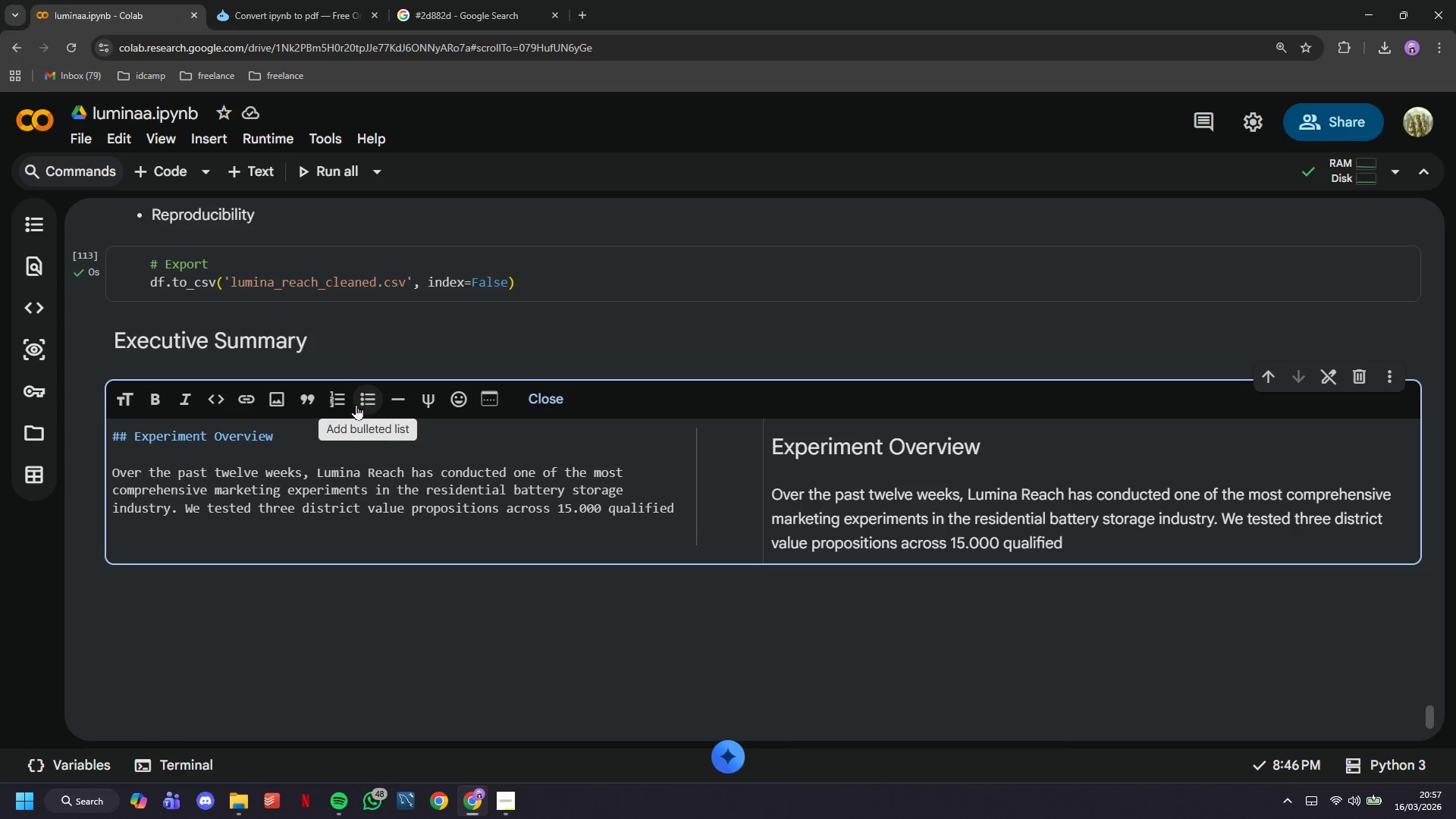 
type(homeowner contacts )
 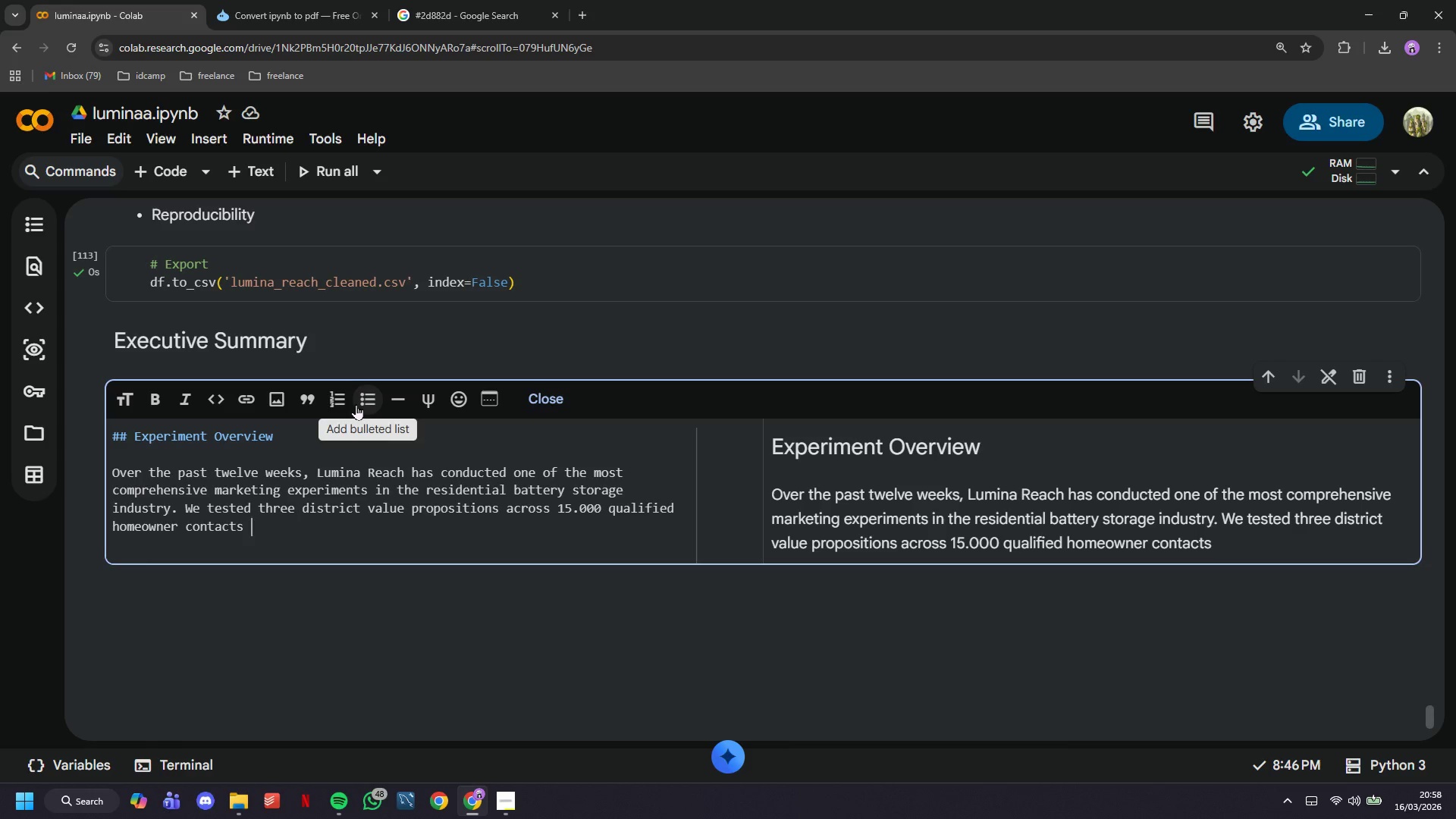 
type(in five )
 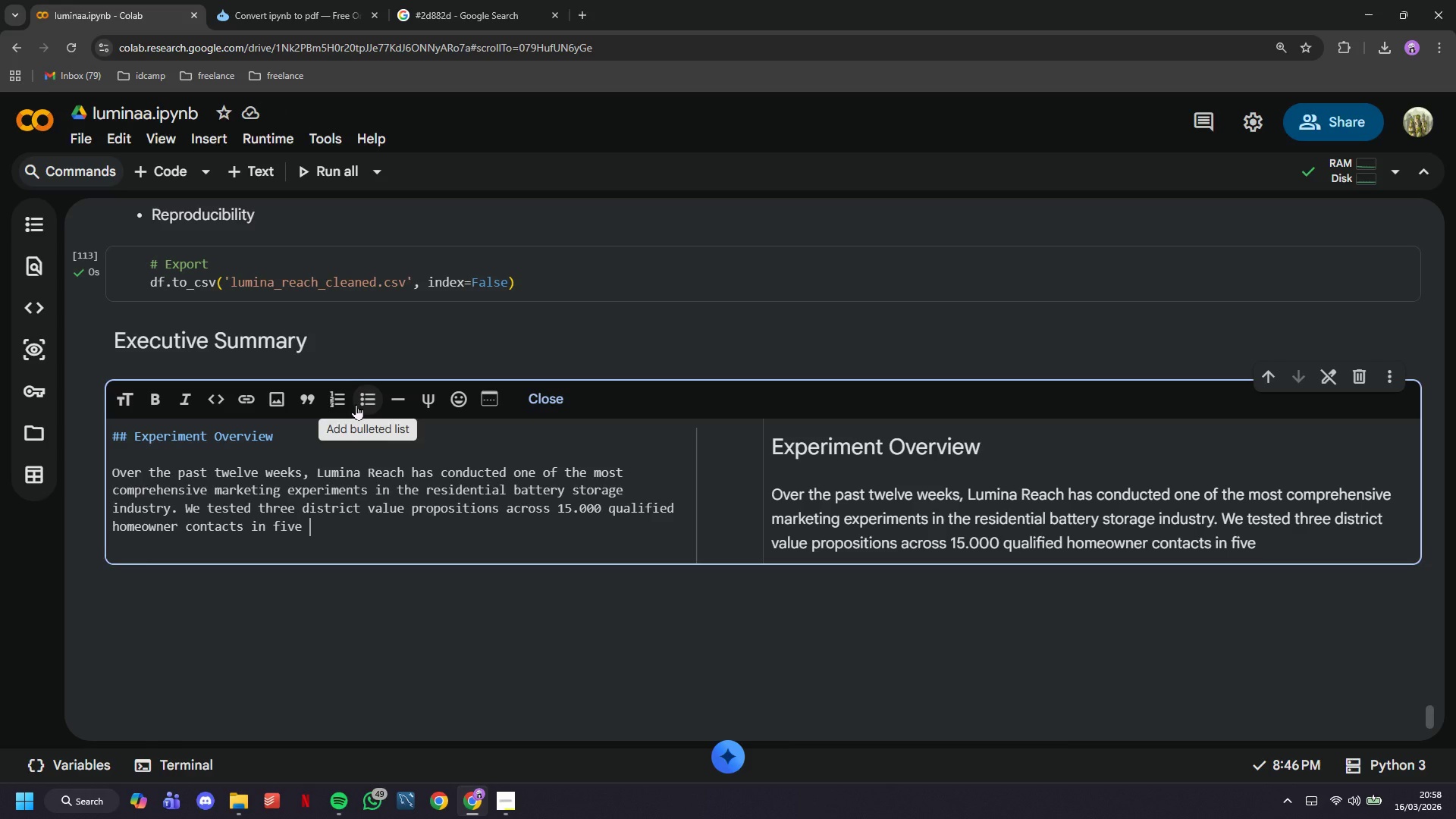 
type(divers )
 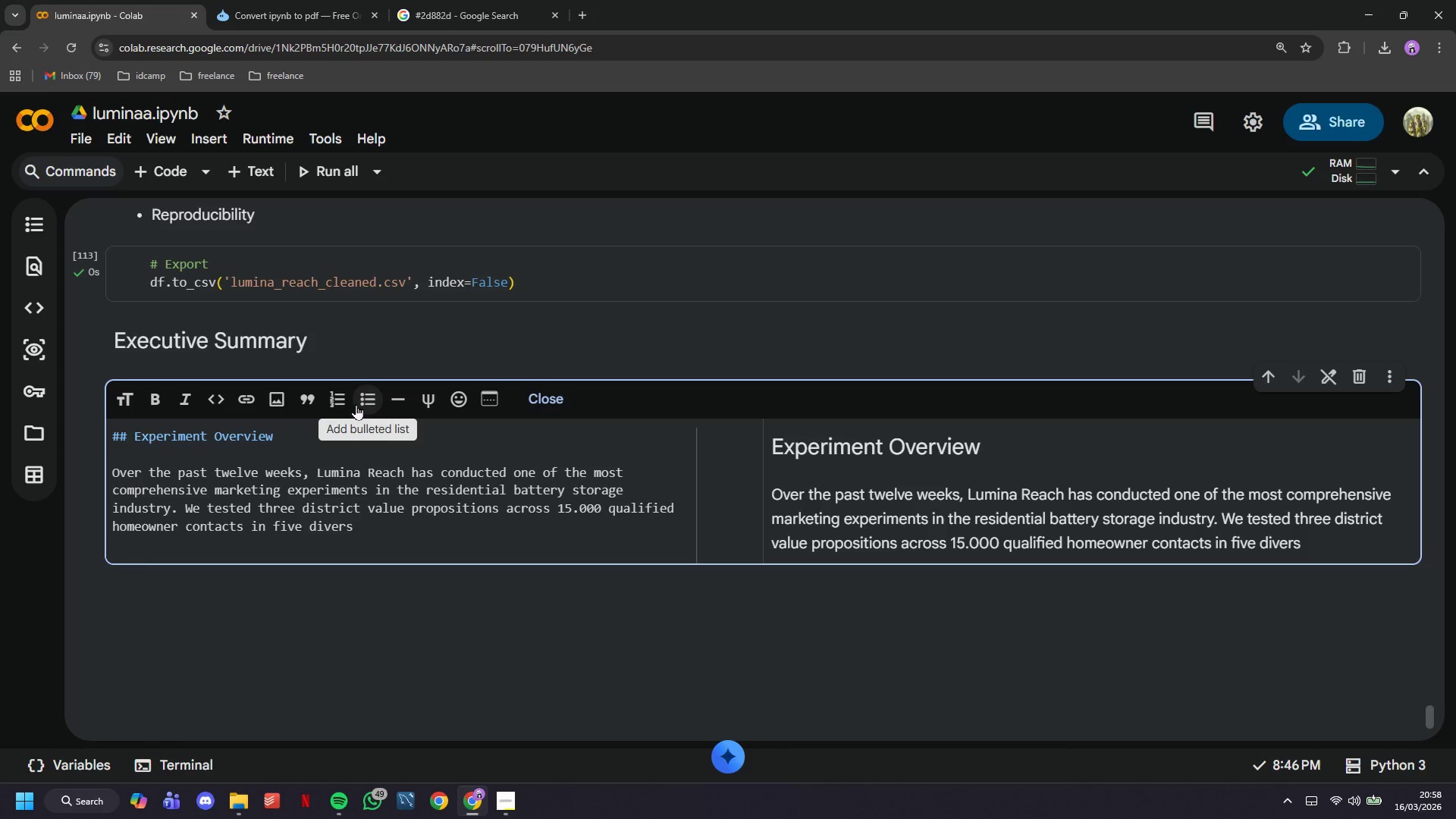 
key(Backspace)
 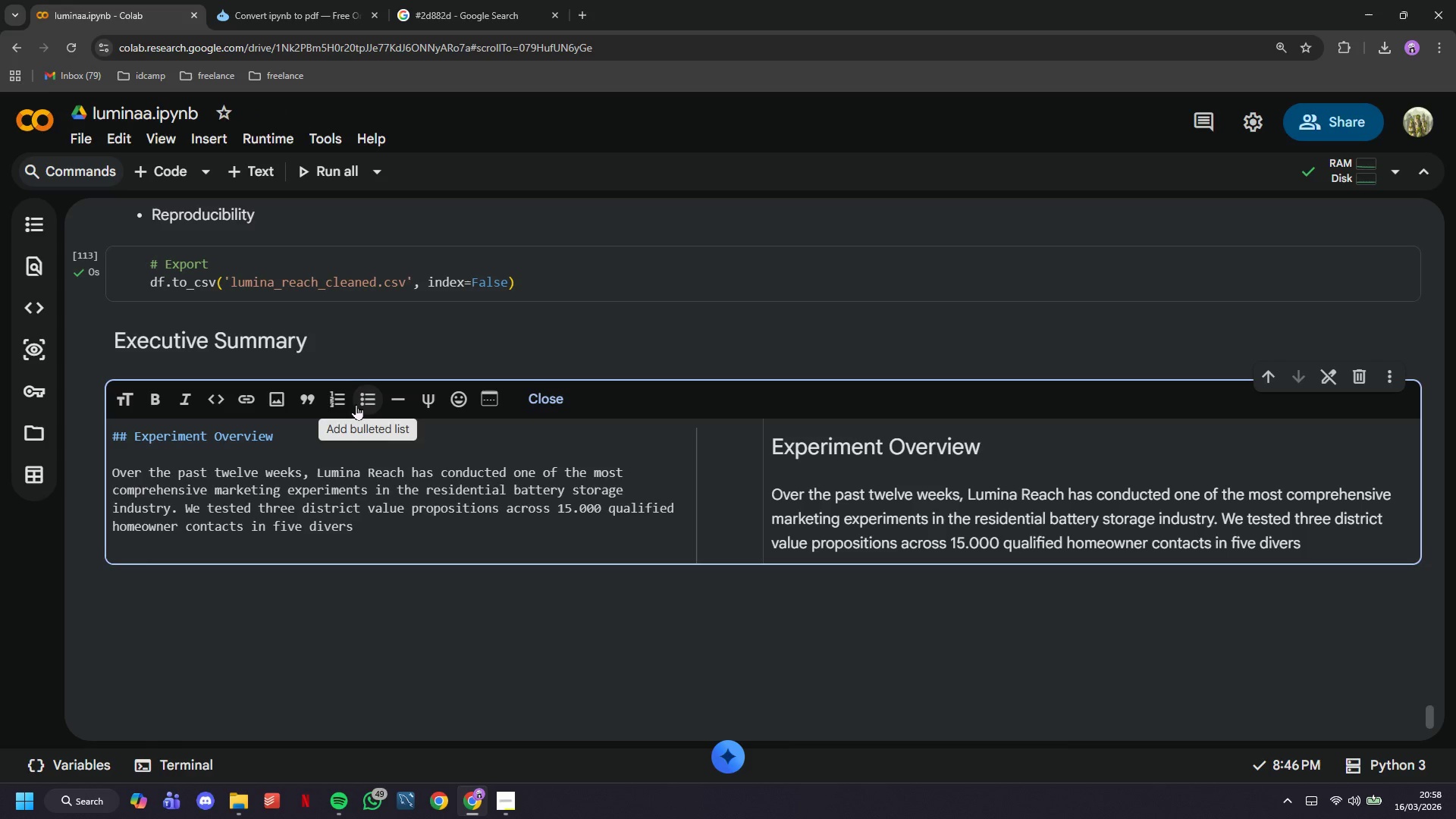 
key(E)
 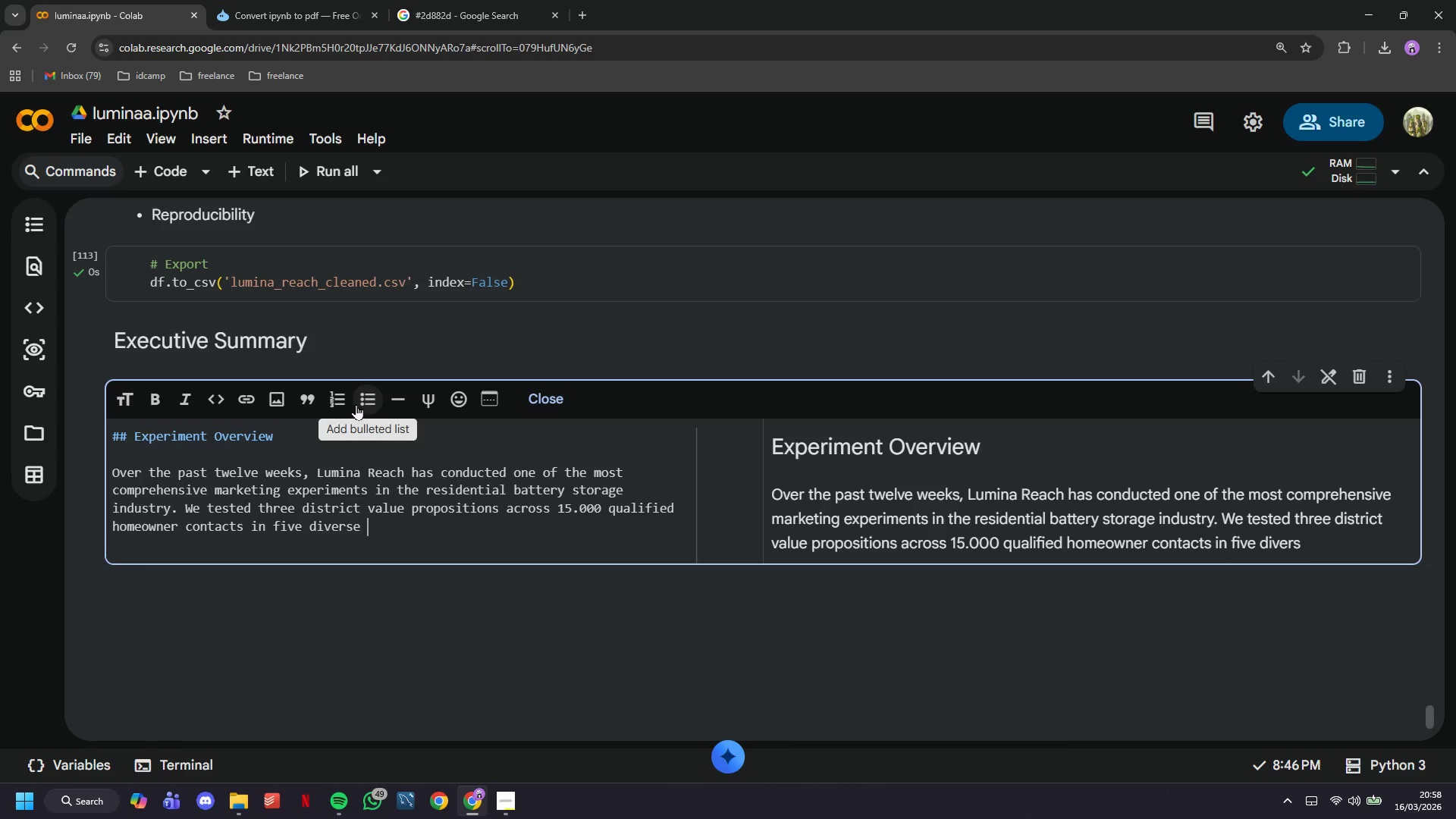 
key(Space)
 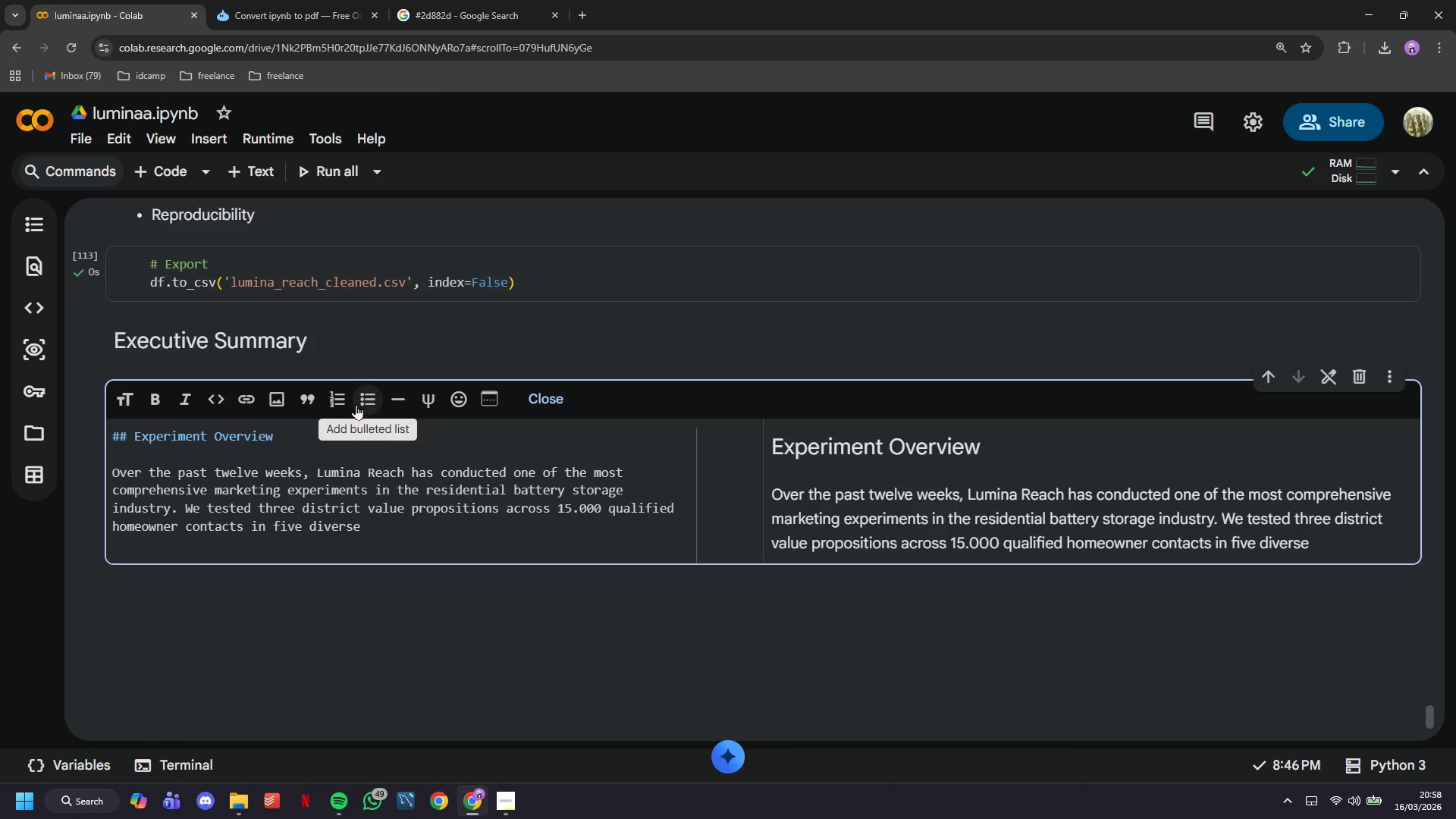 
type(territories )
 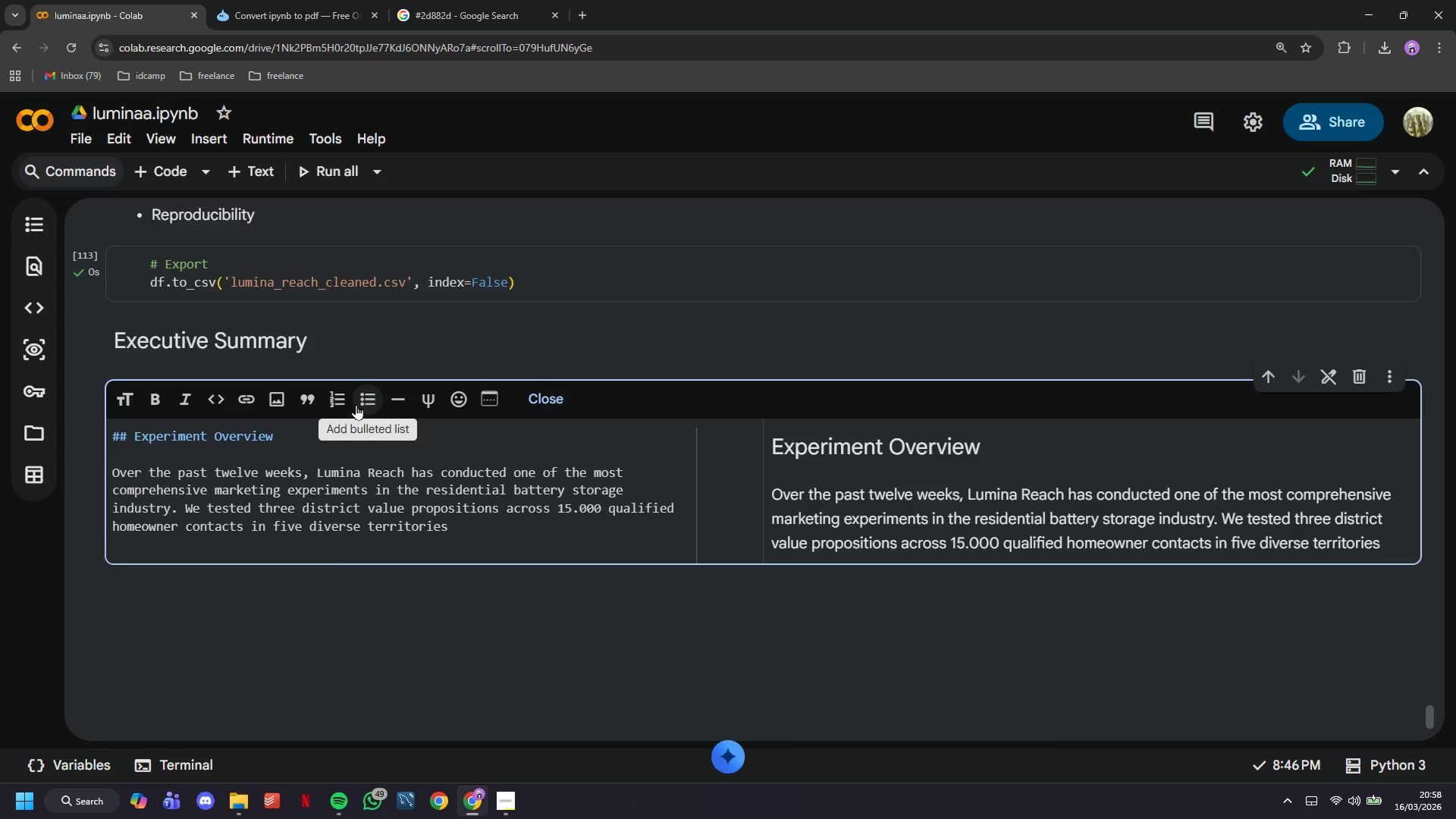 
wait(5.14)
 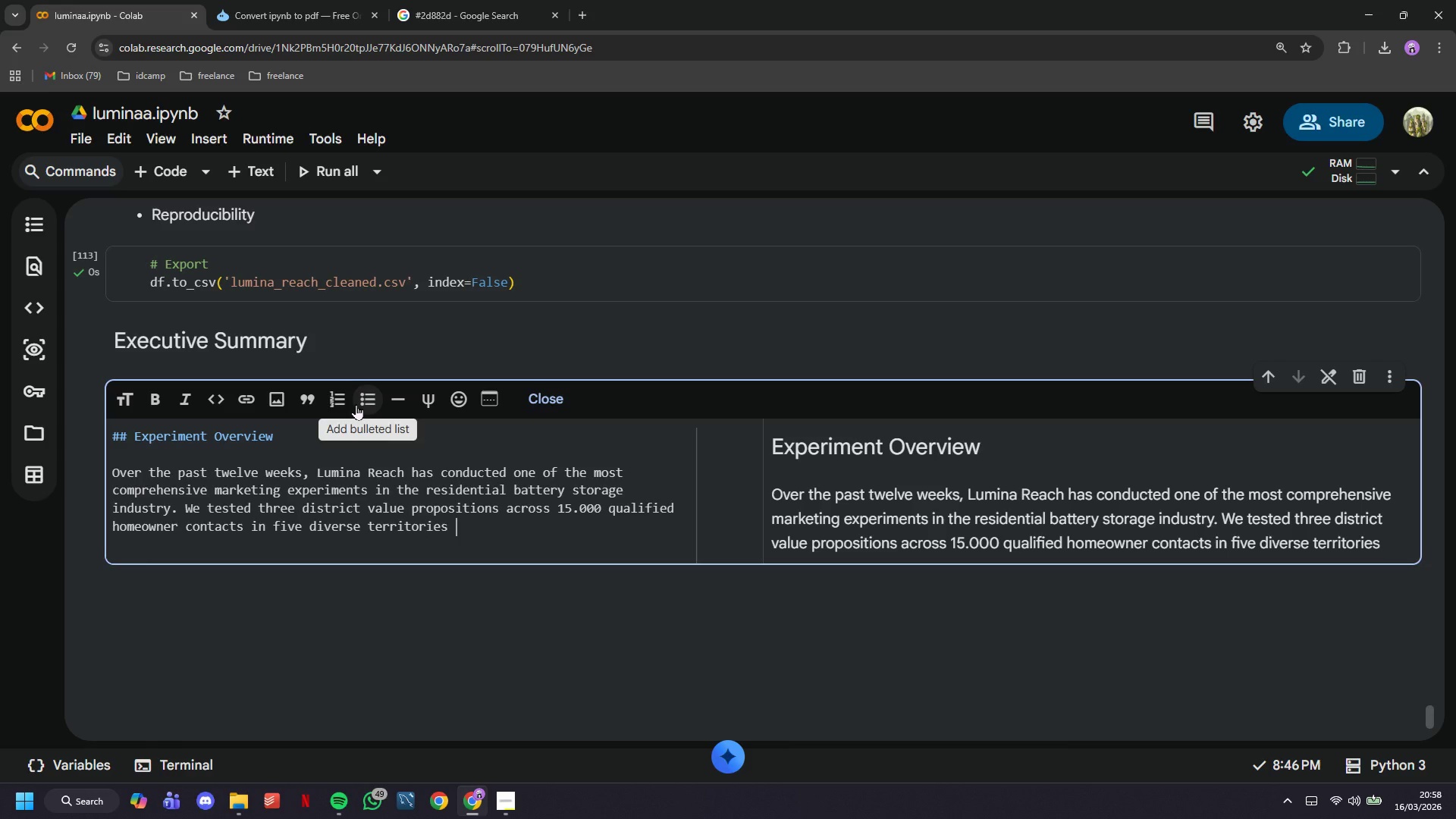 
key(Backspace)
type(, investing )
key(Backspace)
type( significants )
 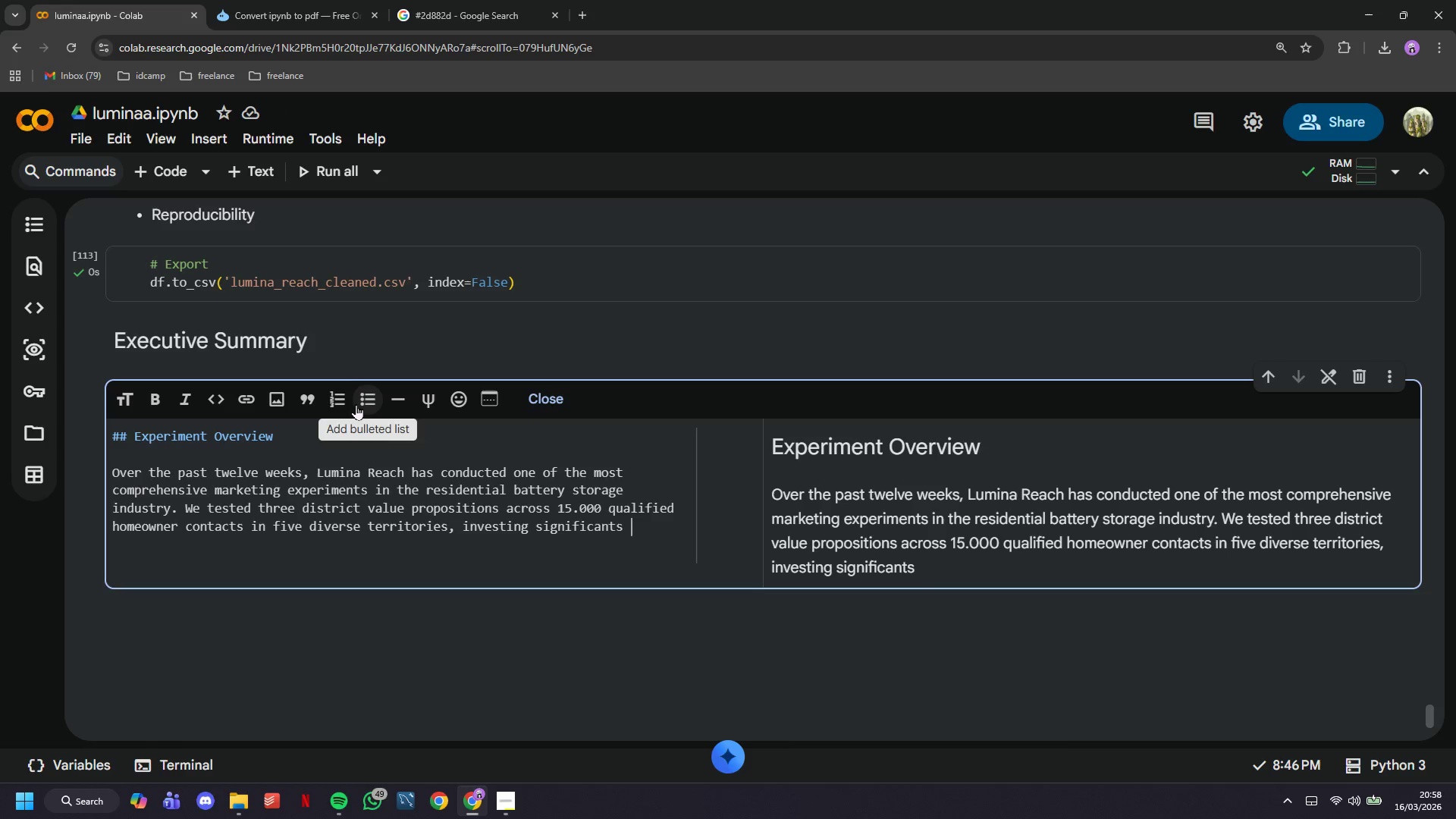 
wait(7.08)
 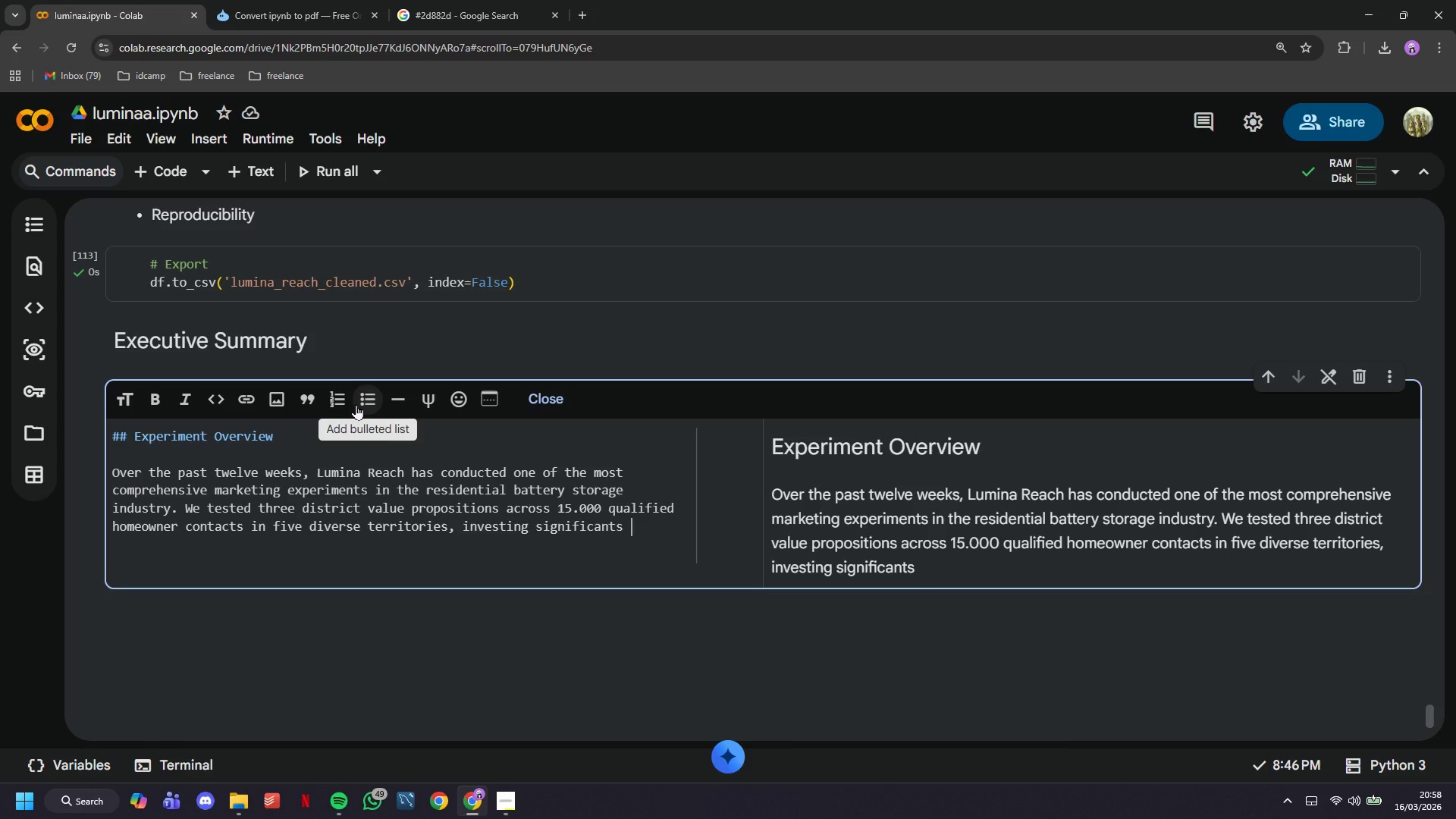 
type(resources )
 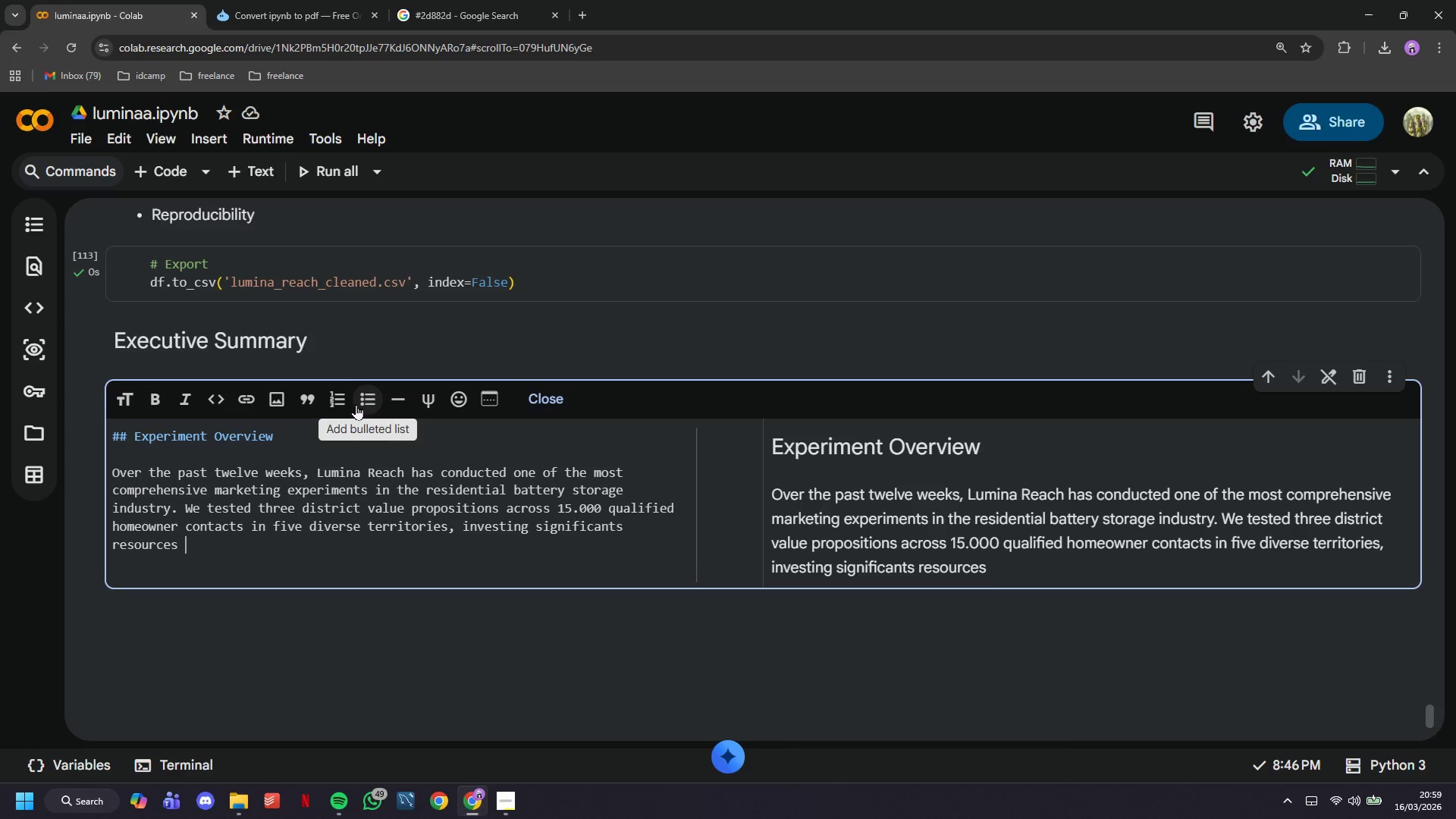 
type(to answer )
 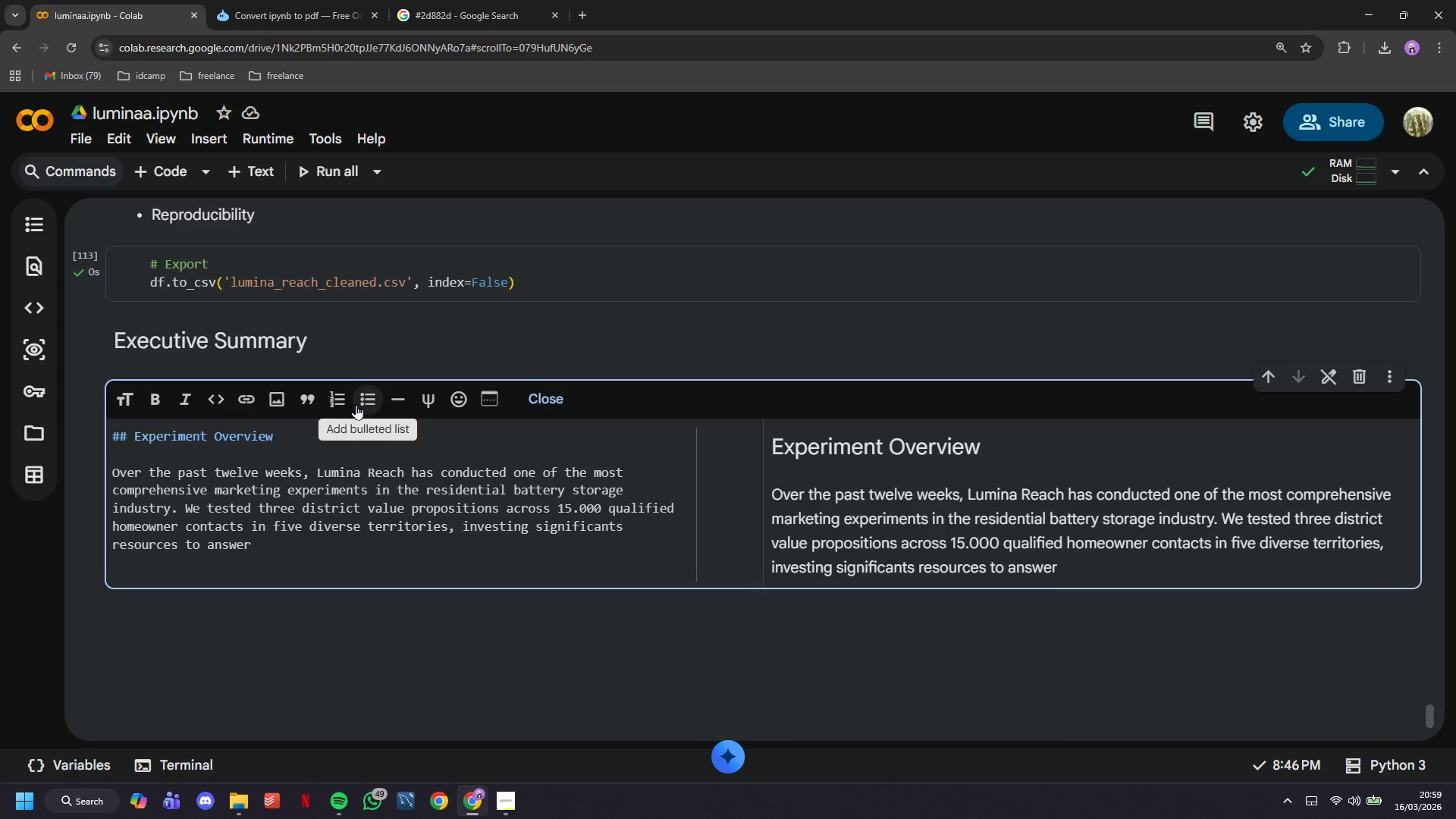 
type(a critical question)
 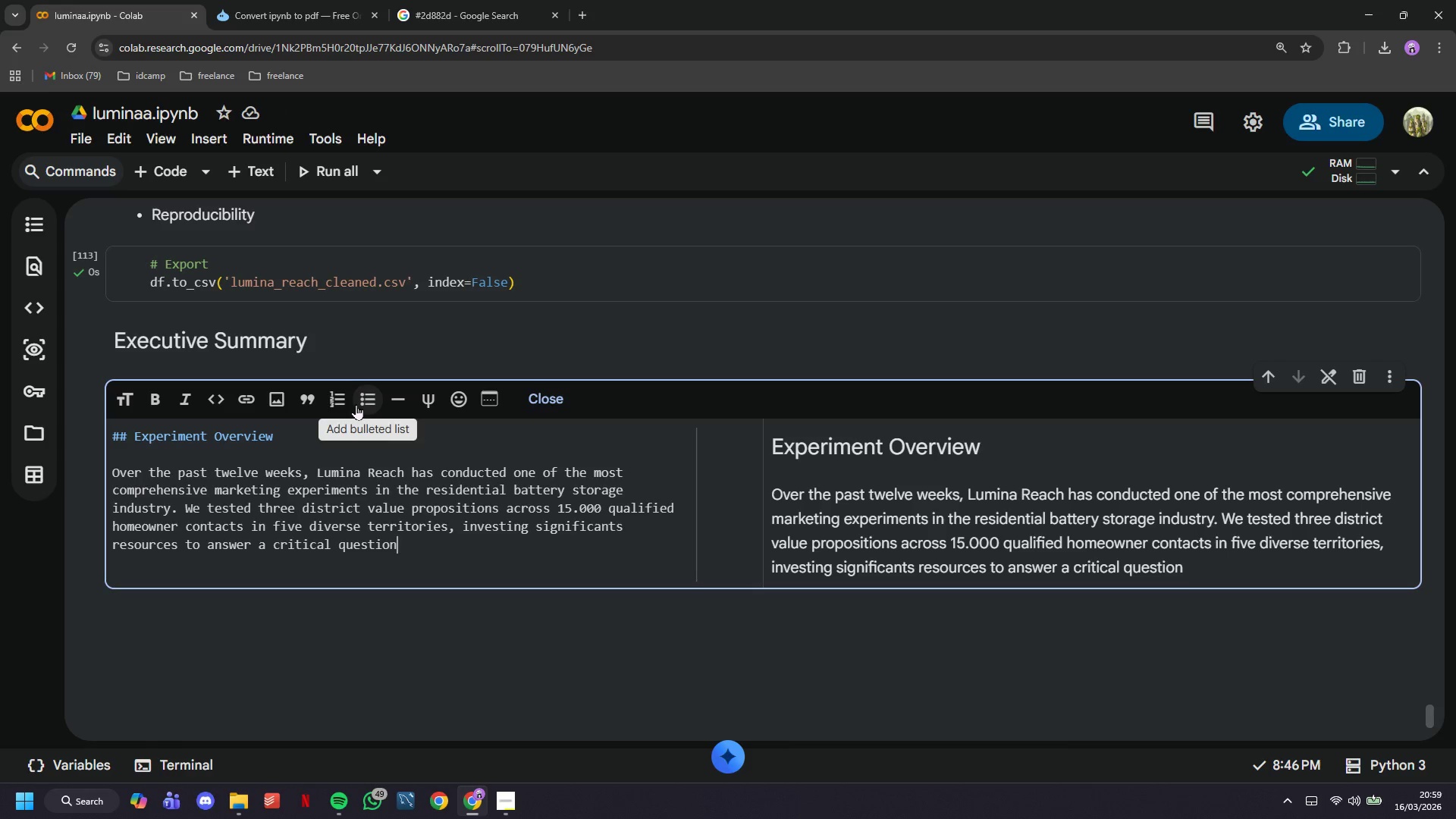 
wait(12.22)
 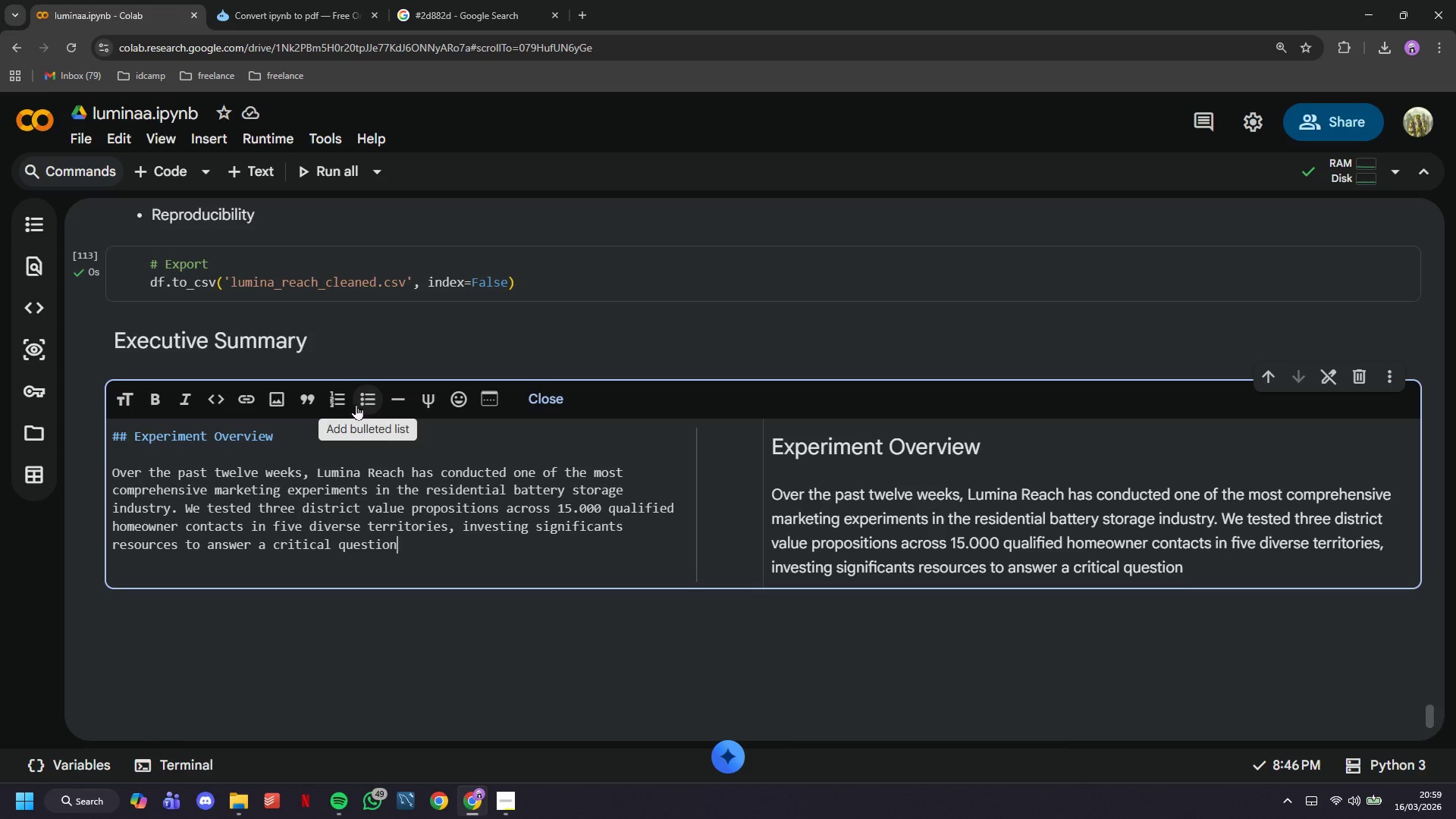 
key(Slash)
 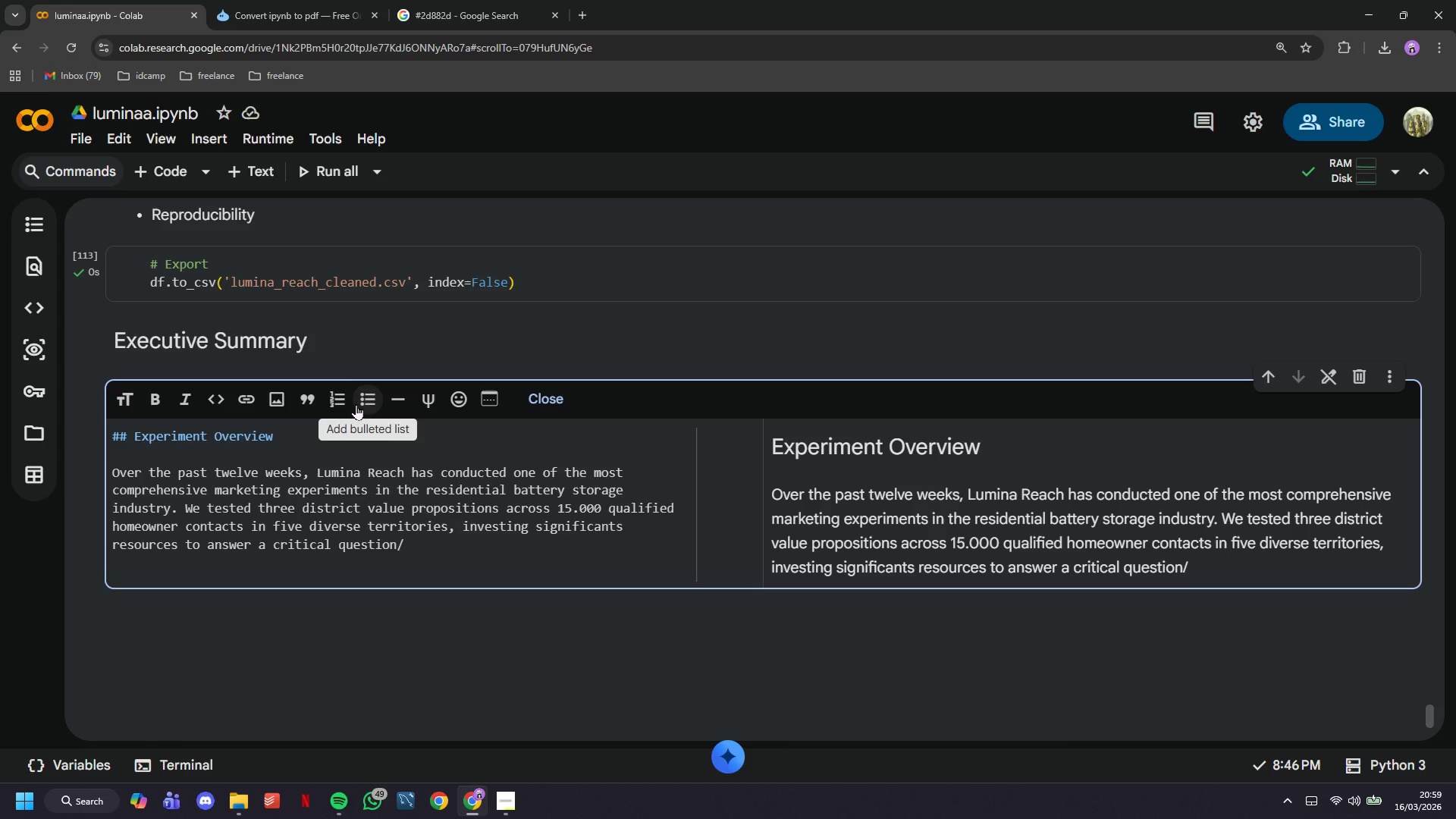 
key(Backspace)
 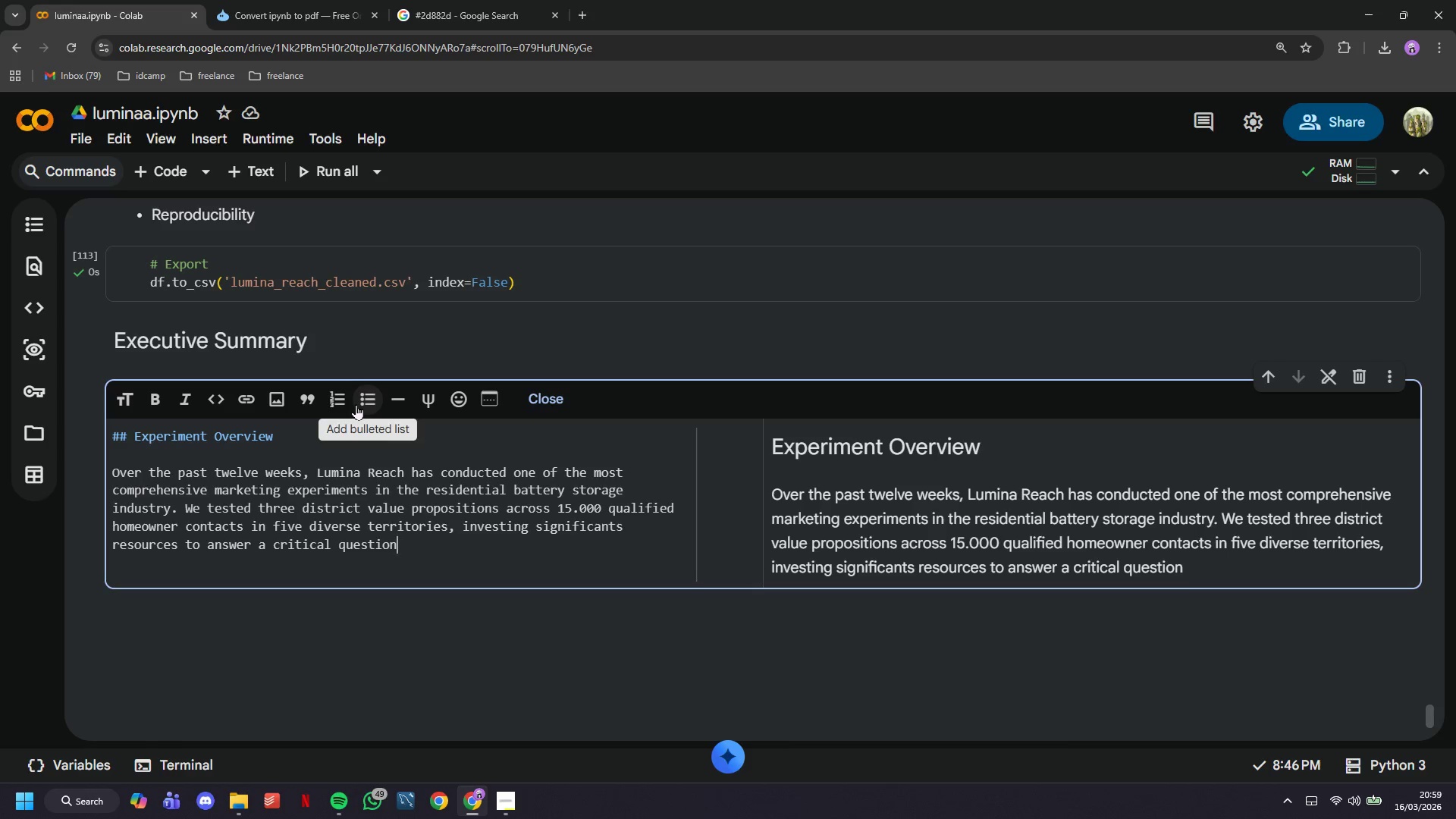 
type(: W)
key(Backspace)
key(Backspace)
type( What massages)
 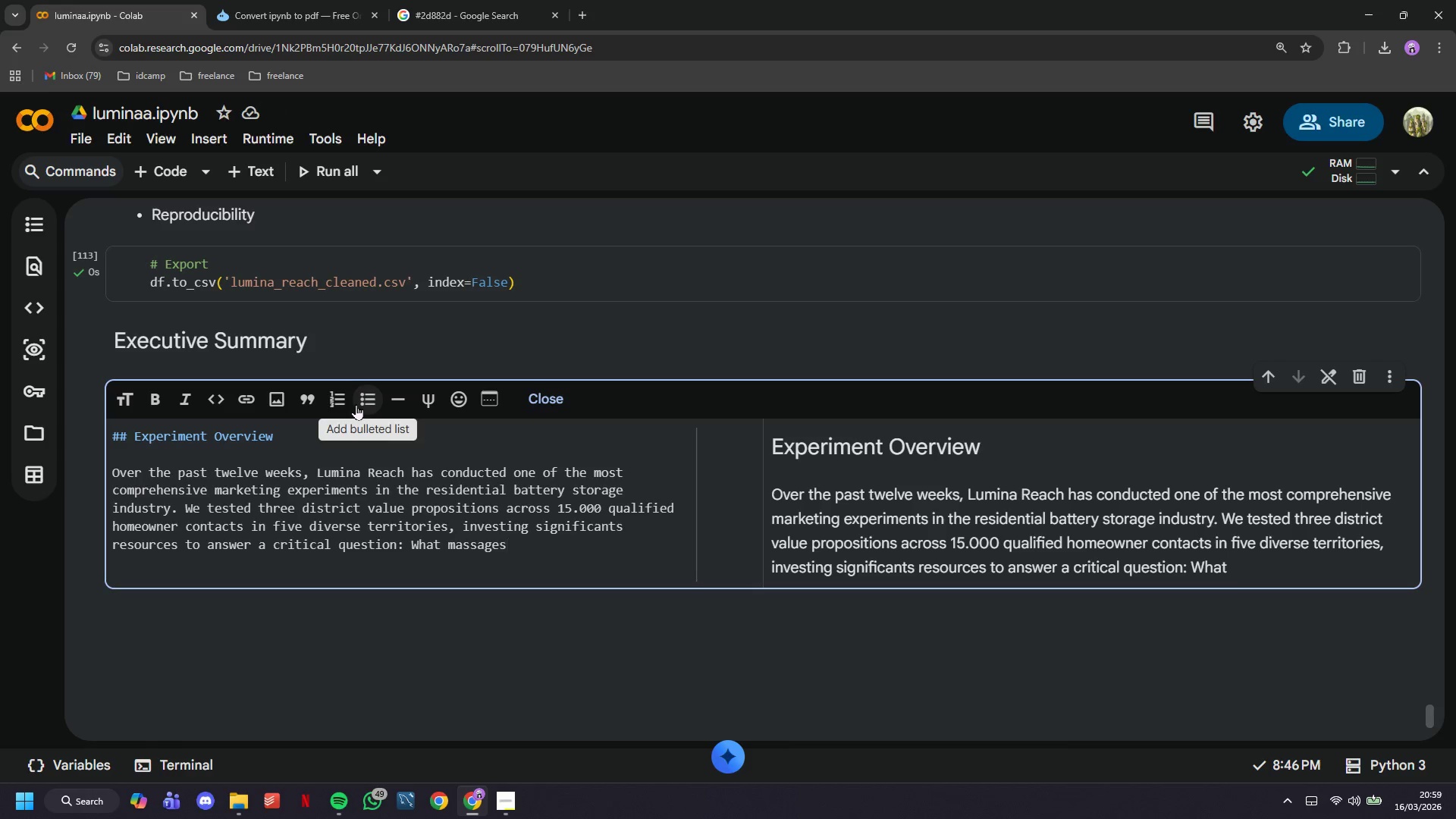 
wait(5.64)
 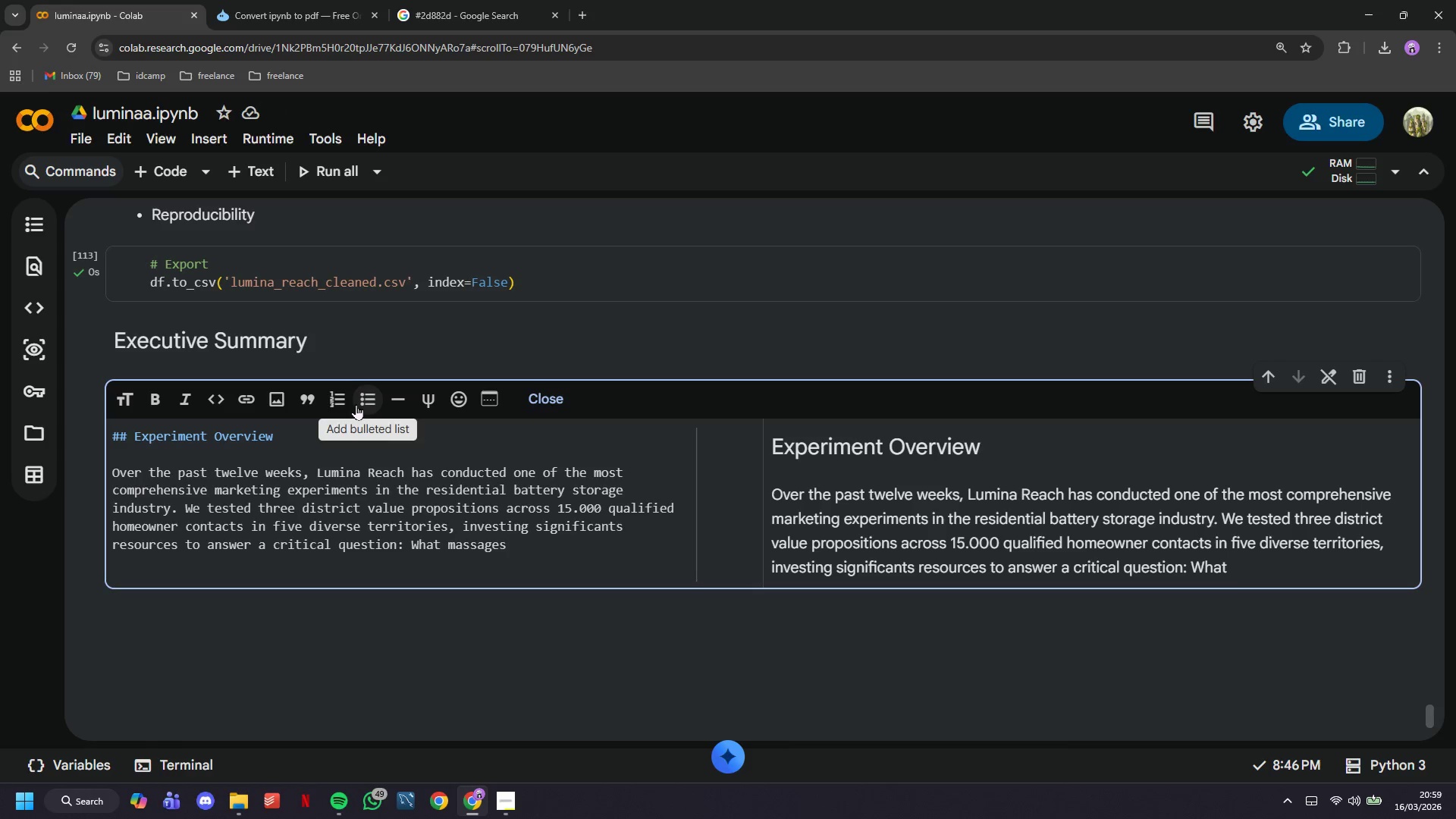 
key(Backspace)
type( truly )
 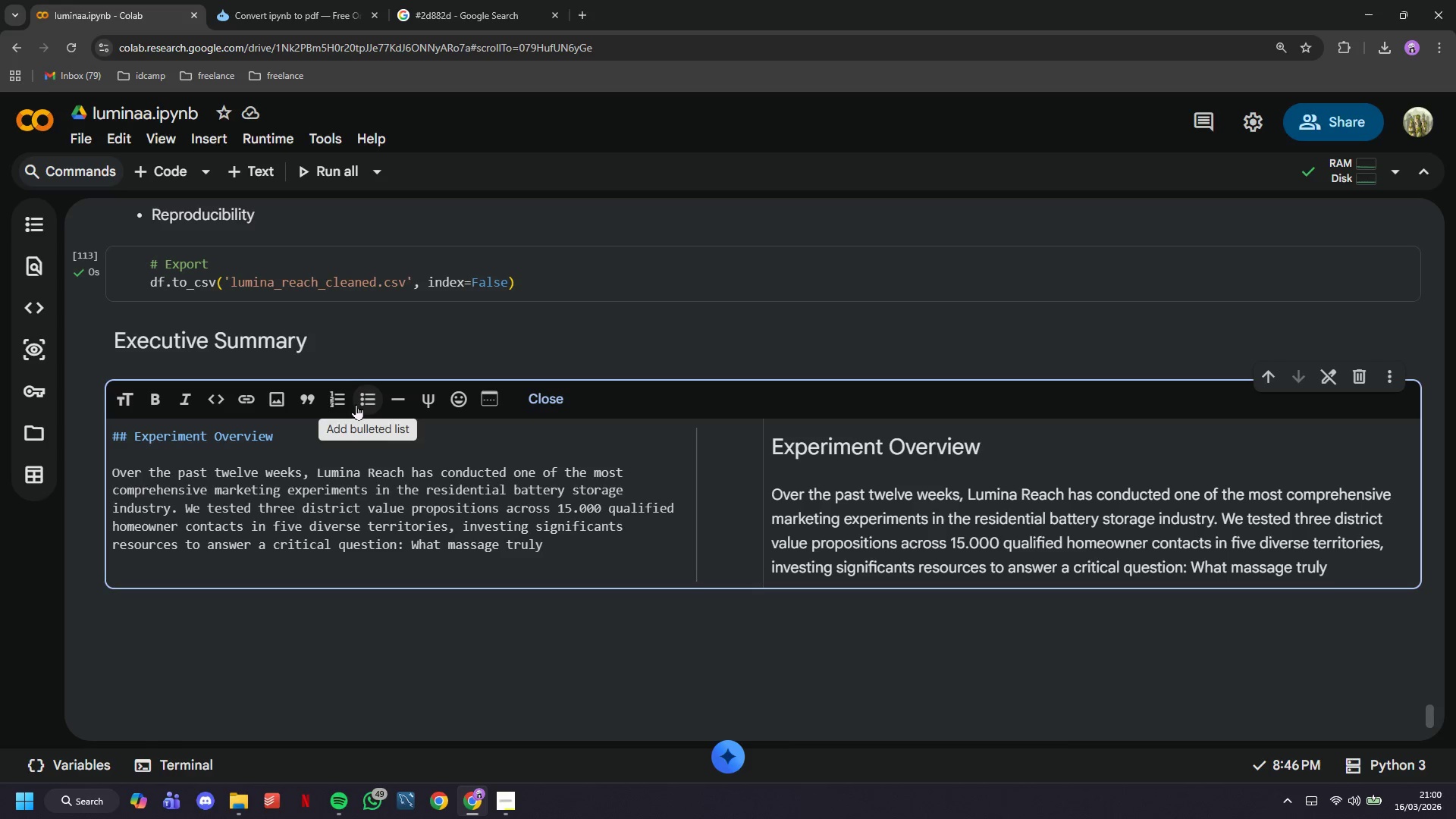 
type(resonates)
 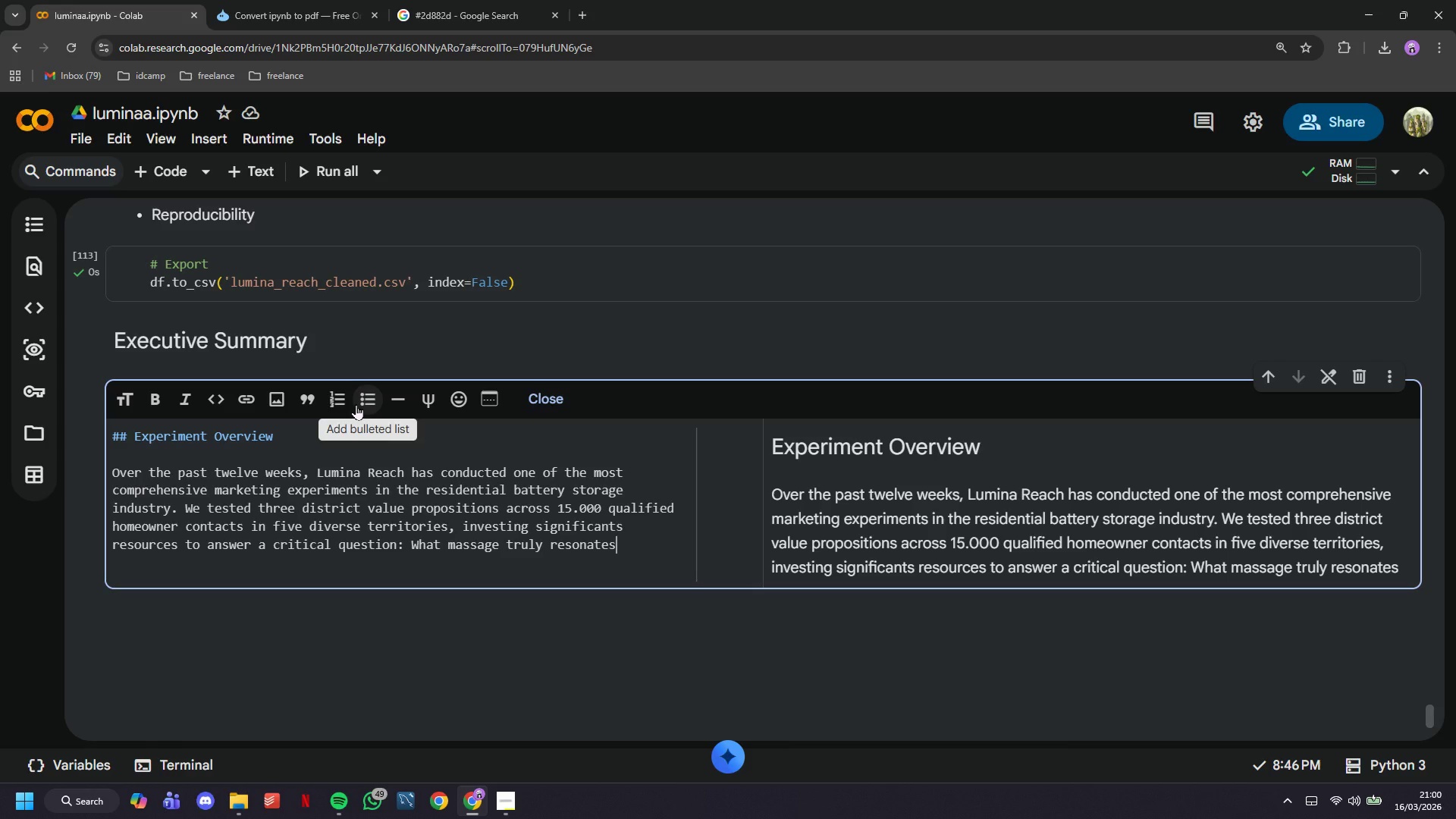 
type( with our costumers)
 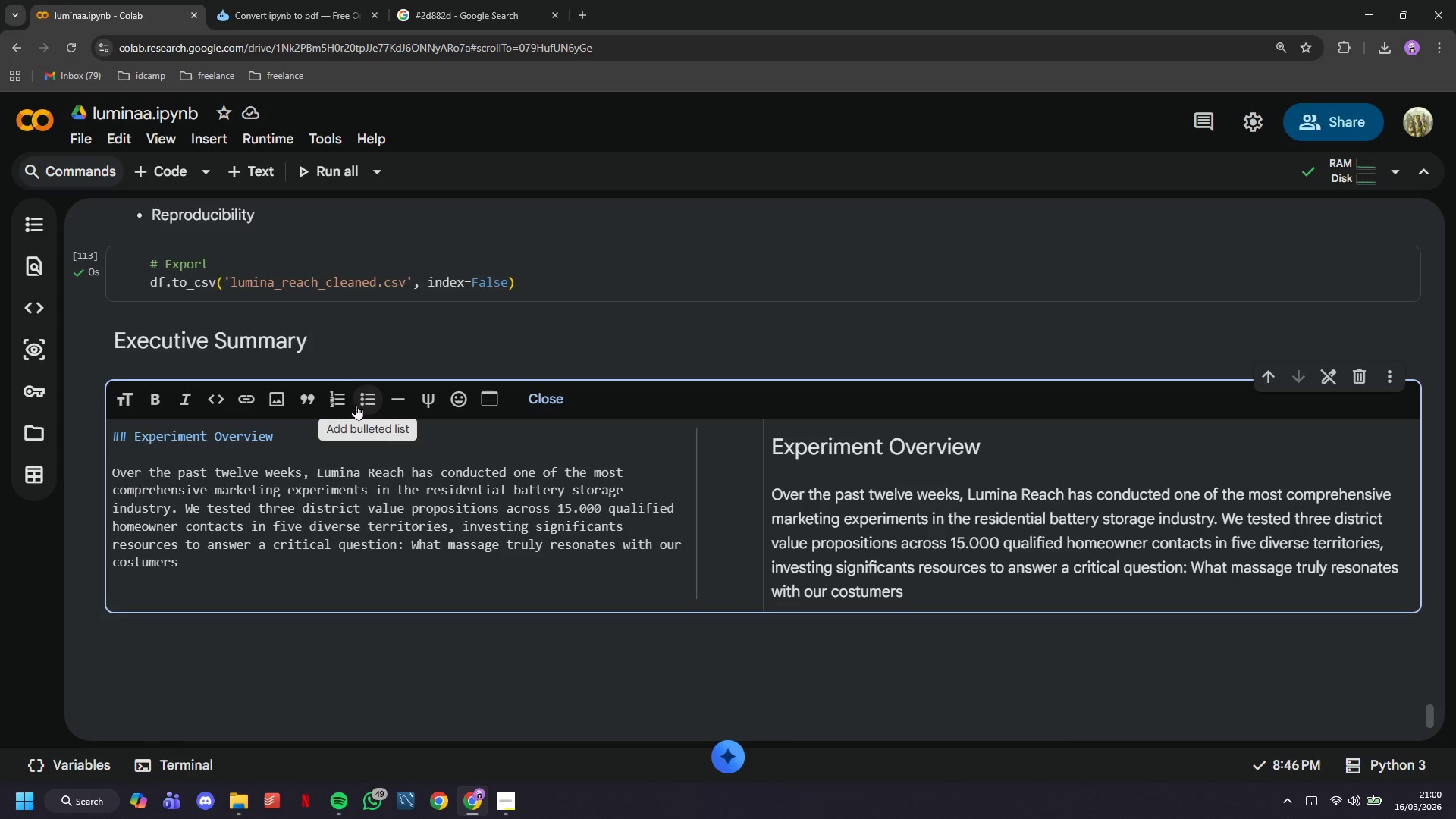 
key(Shift+ShiftRight)
 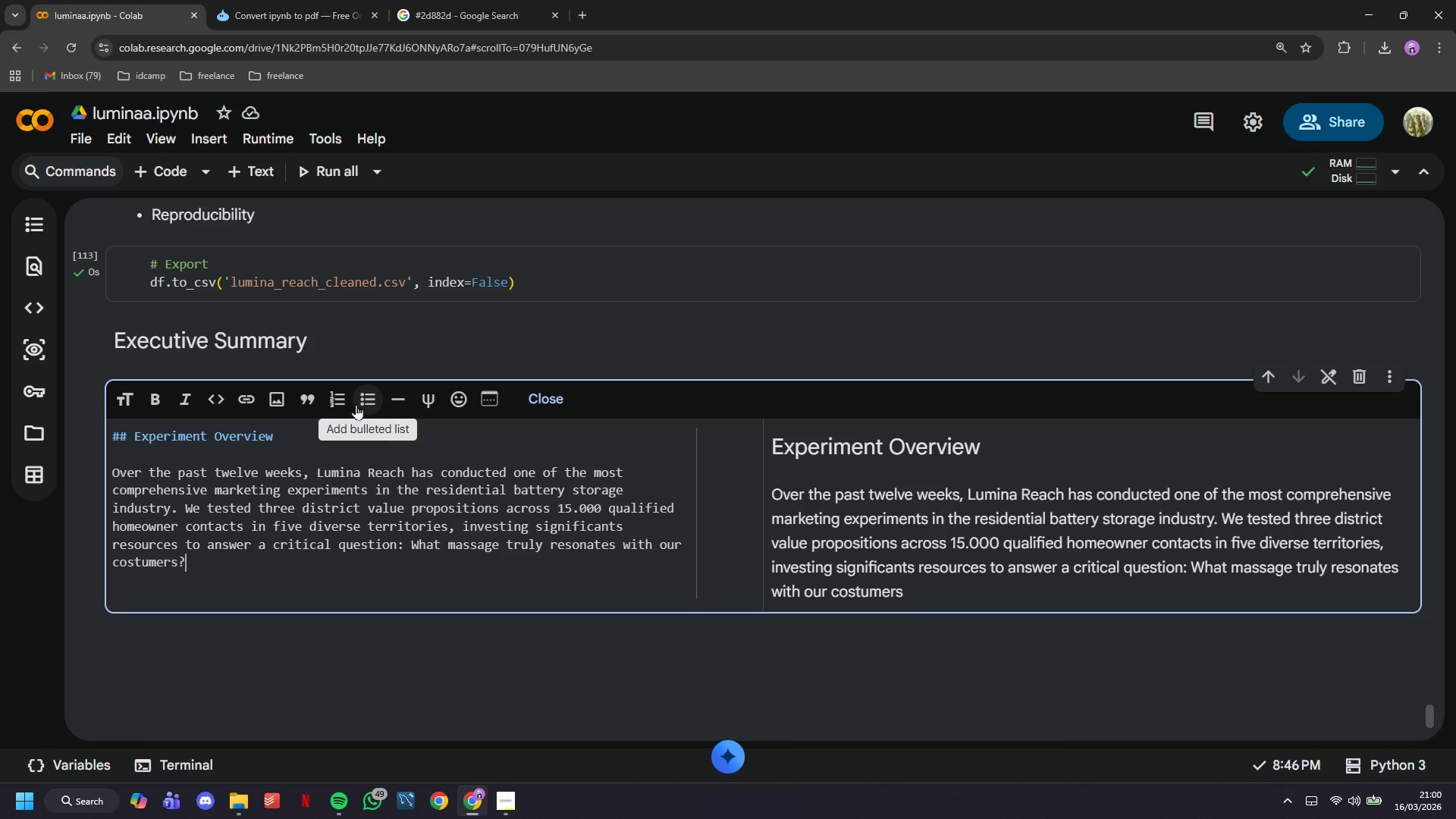 
key(Shift+Slash)
 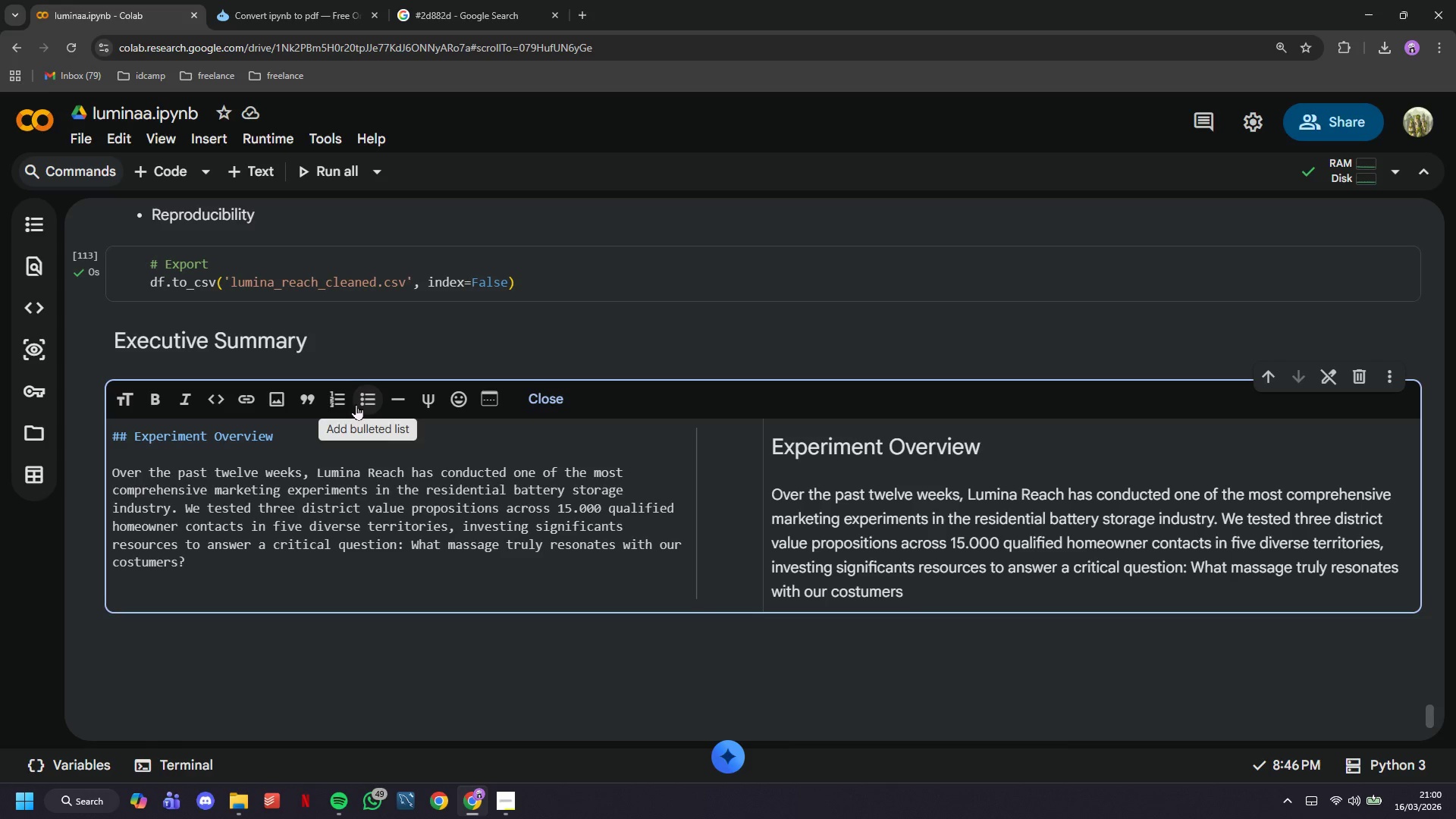 
key(Enter)
 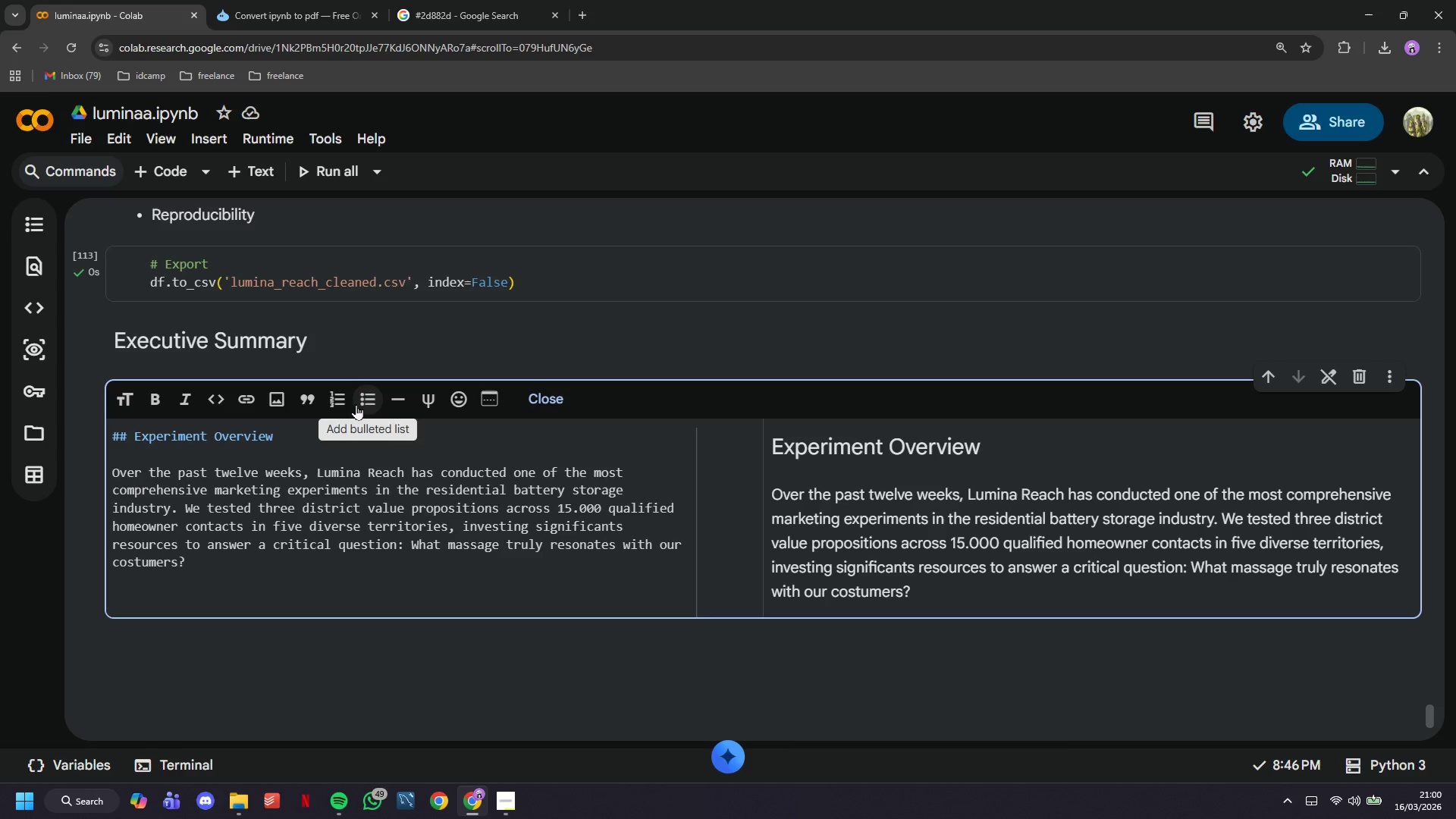 
key(Enter)
 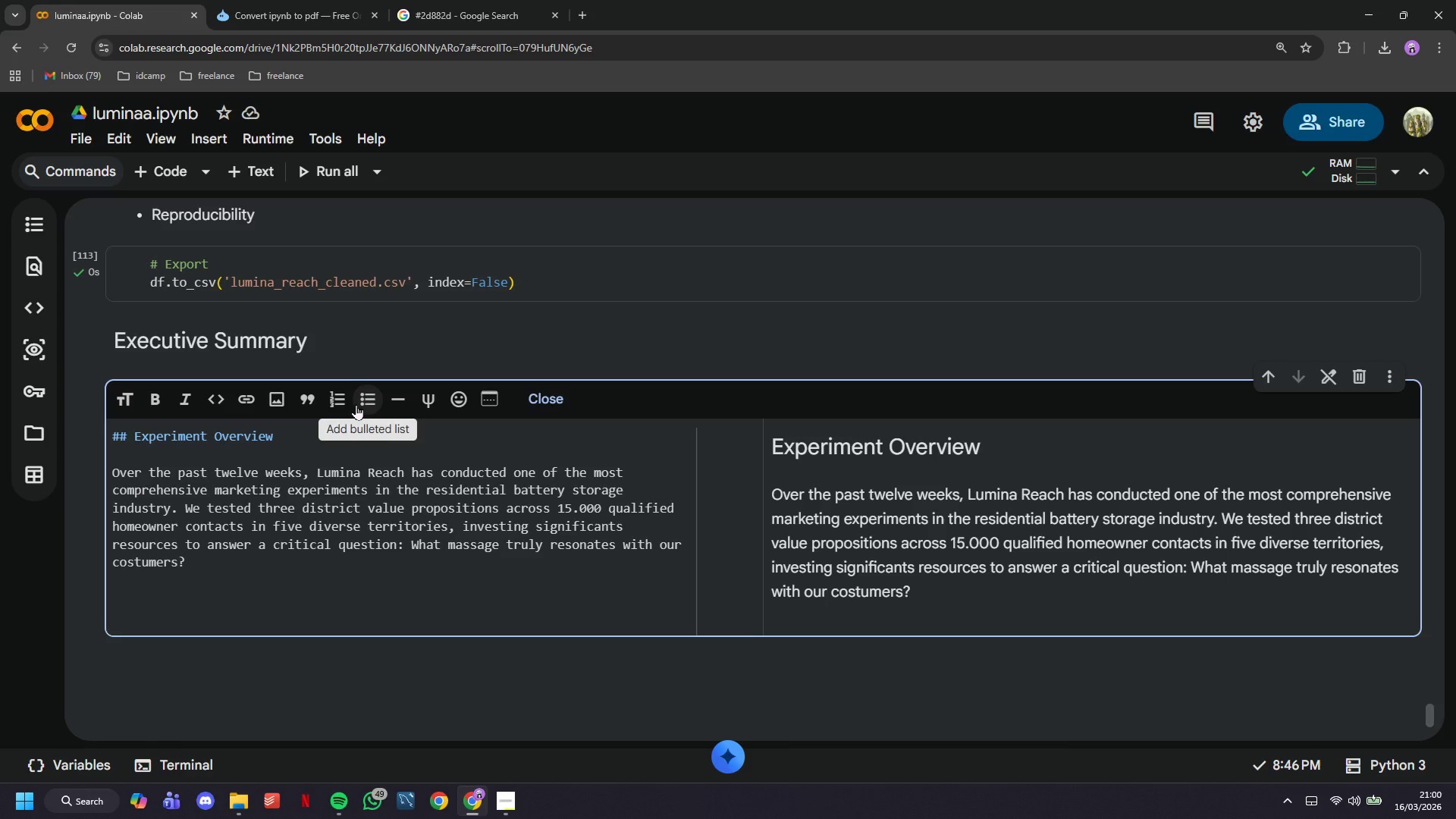 
wait(16.45)
 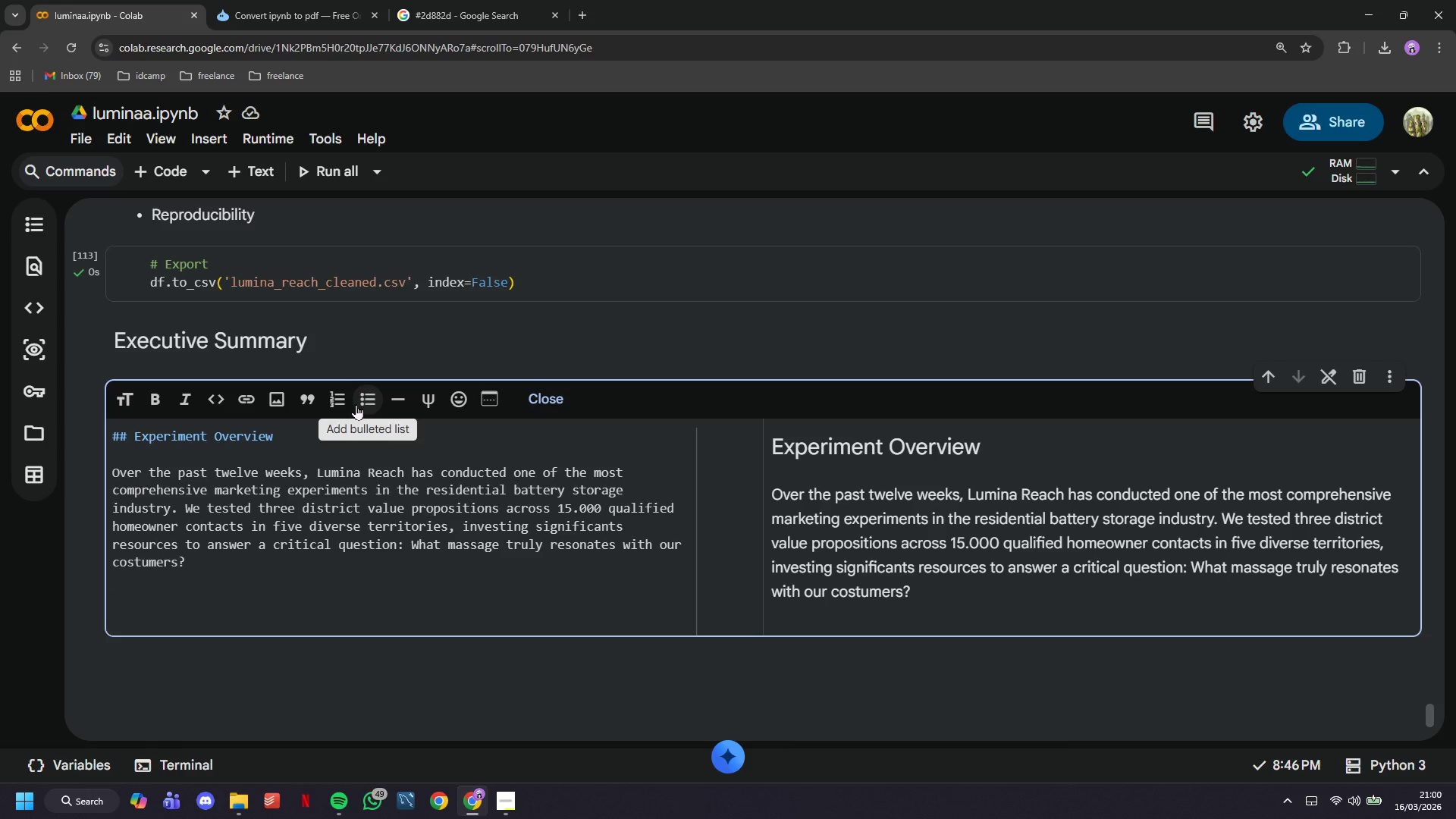 
type(The stake )
 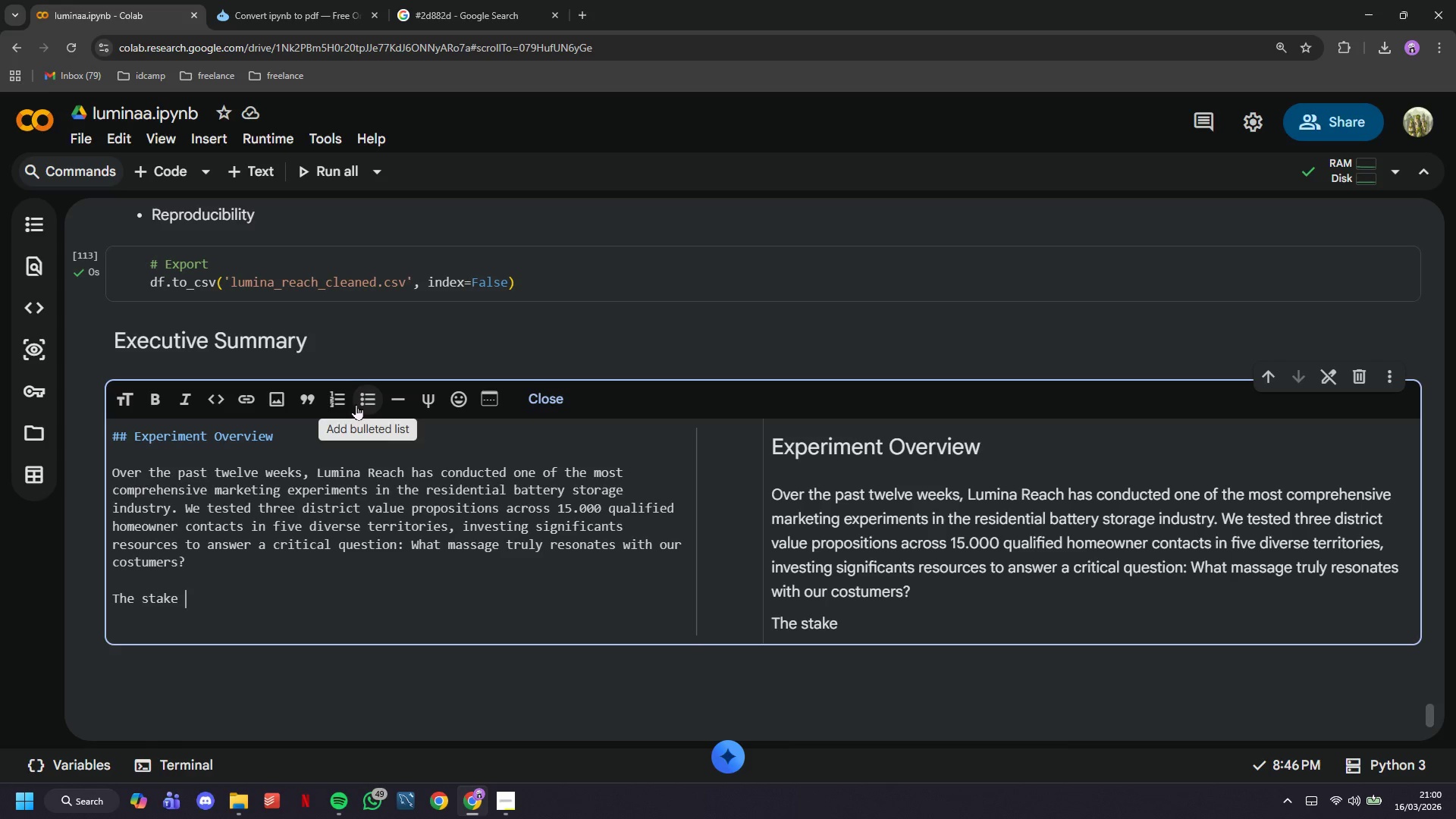 
wait(14.97)
 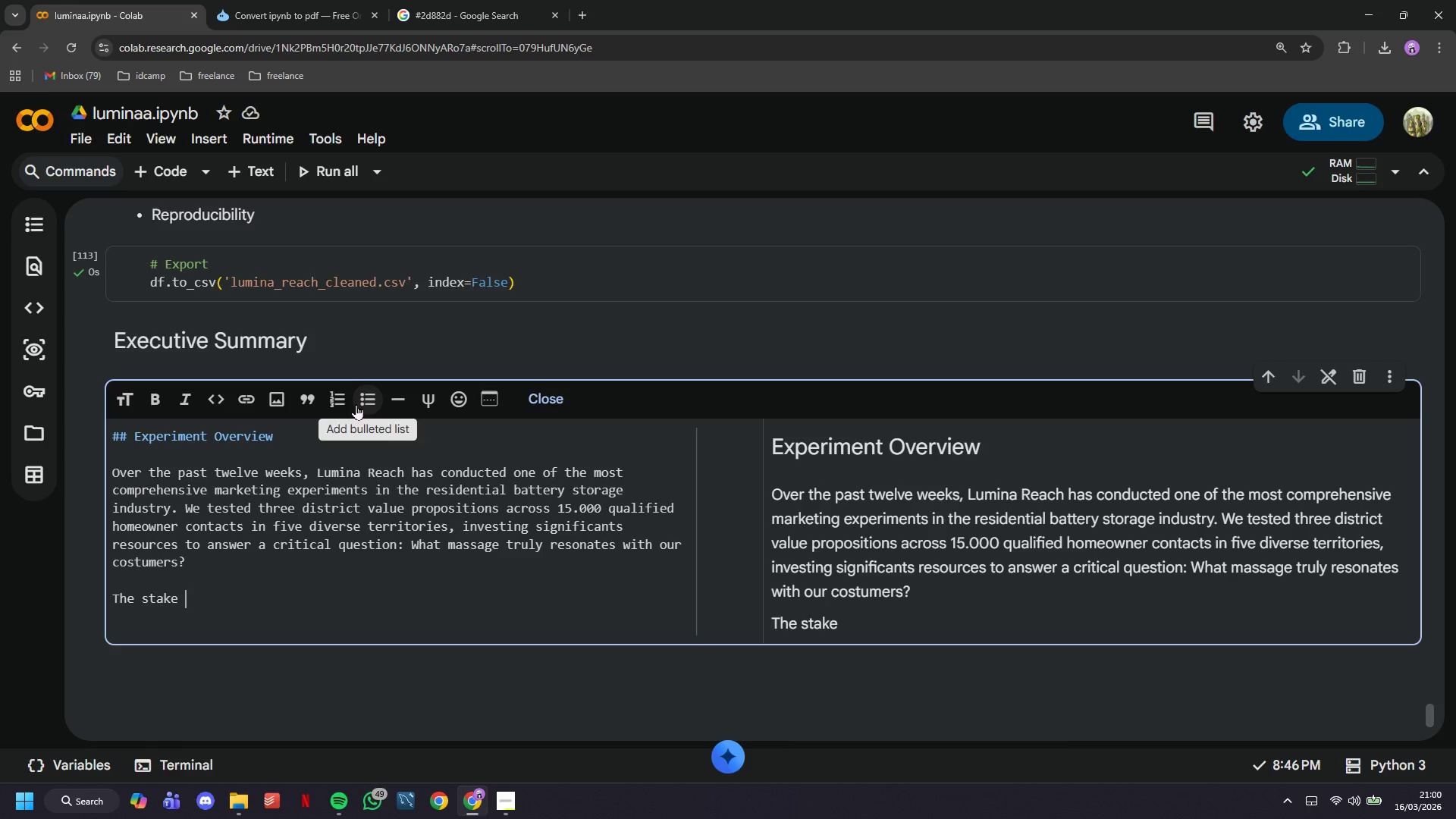 
type(are high)
 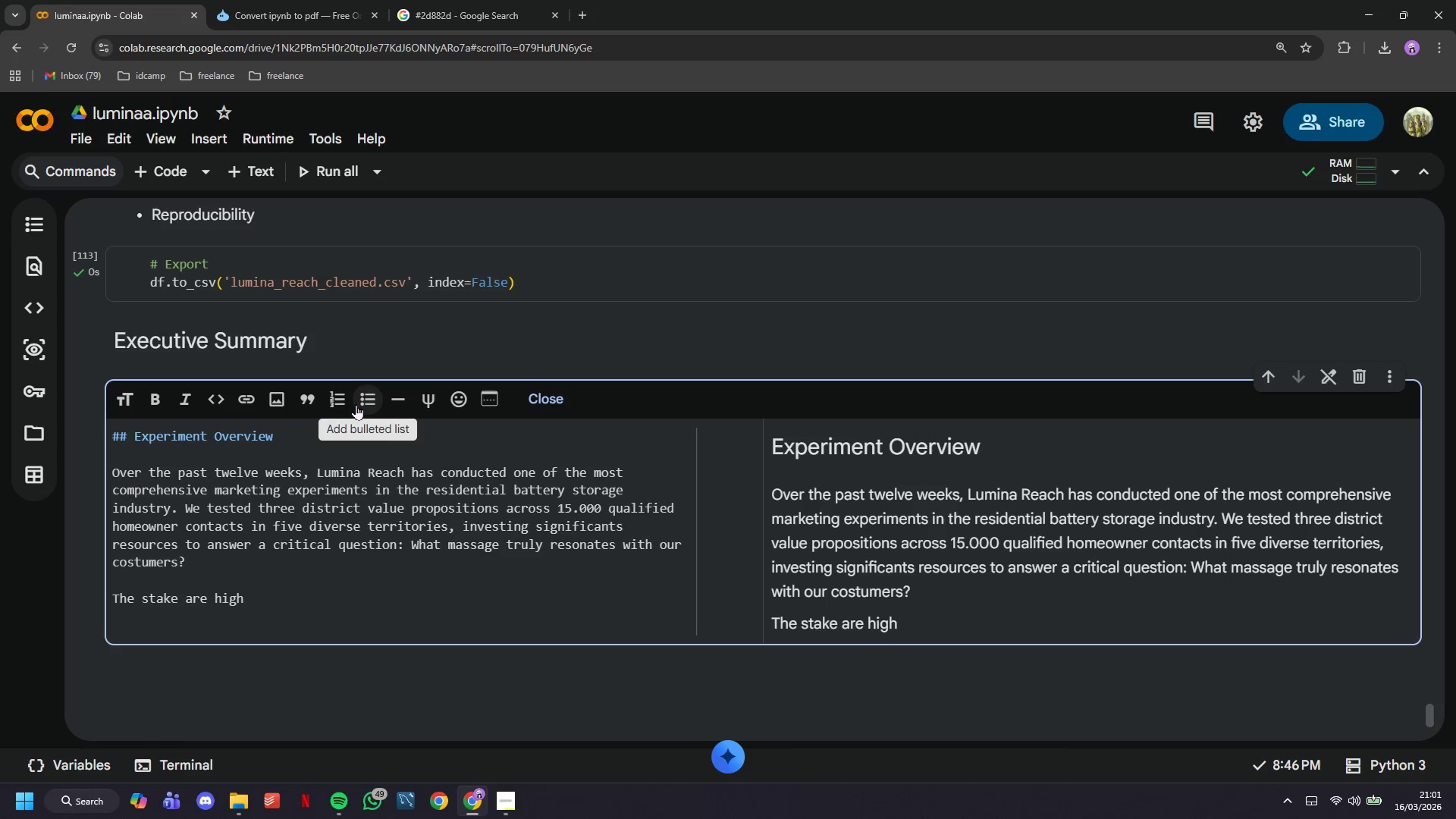 
wait(5.09)
 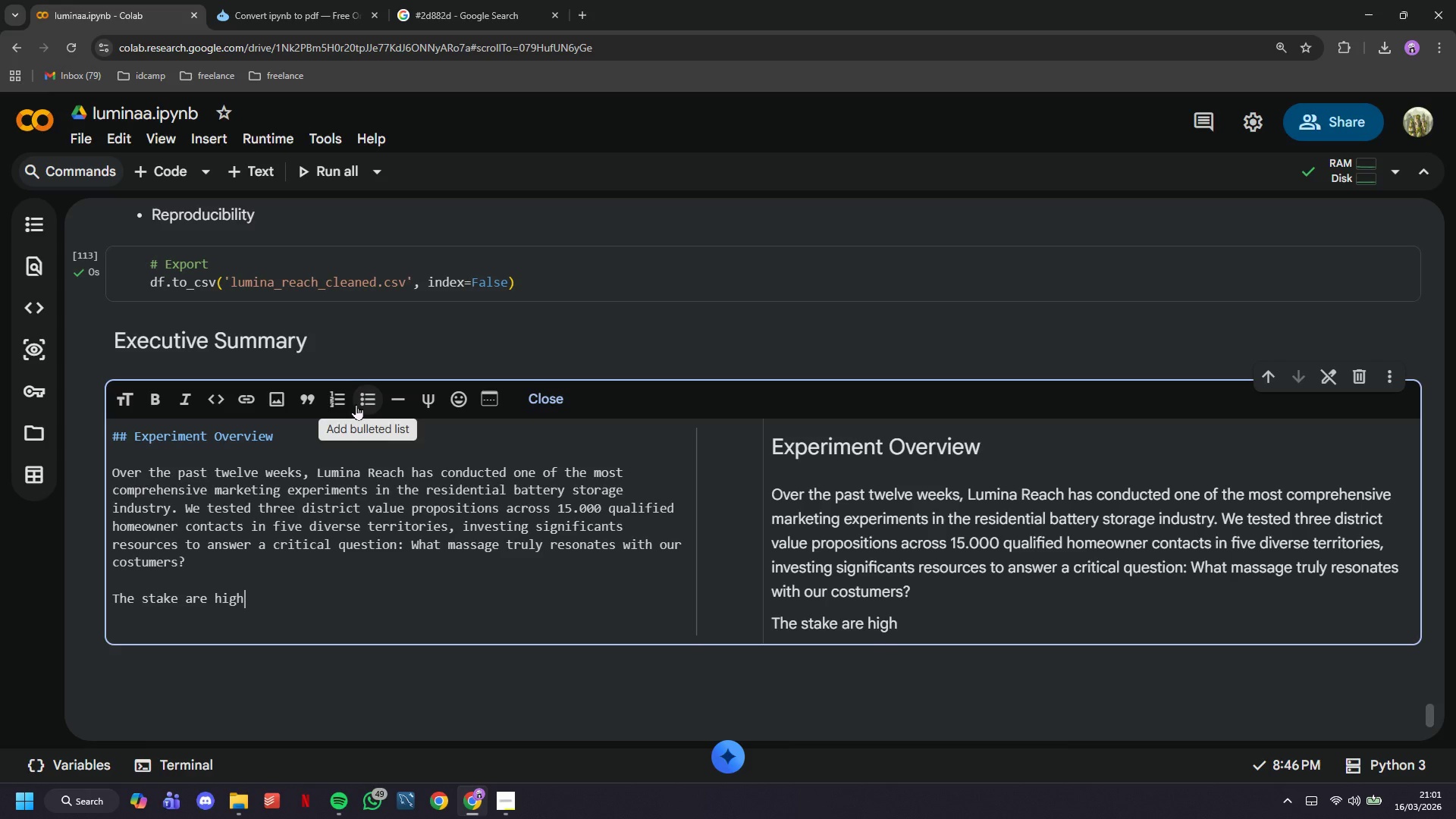 
type(. With a seven-figure Q4 adversting )
 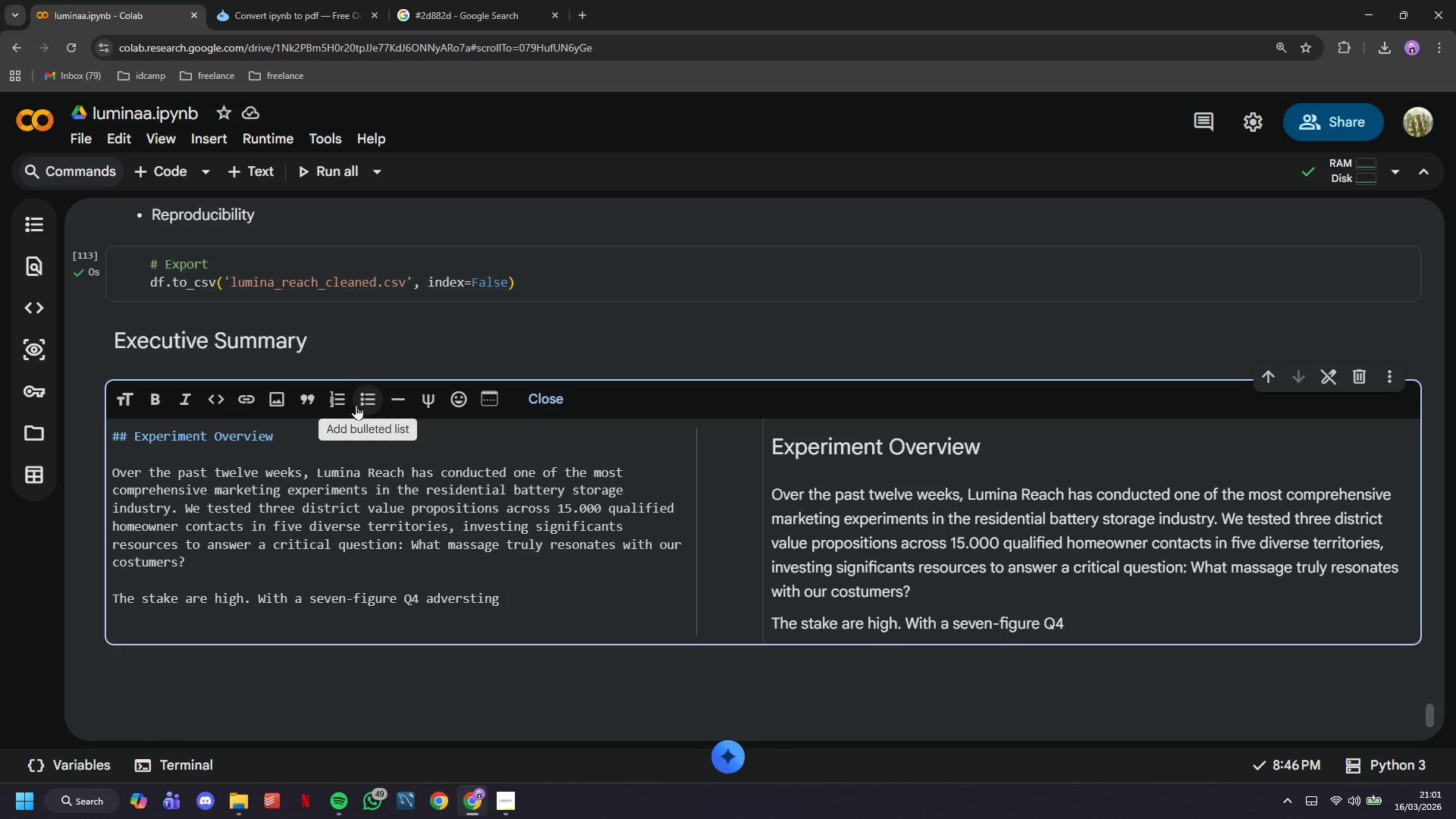 
left_click([356, 404])
 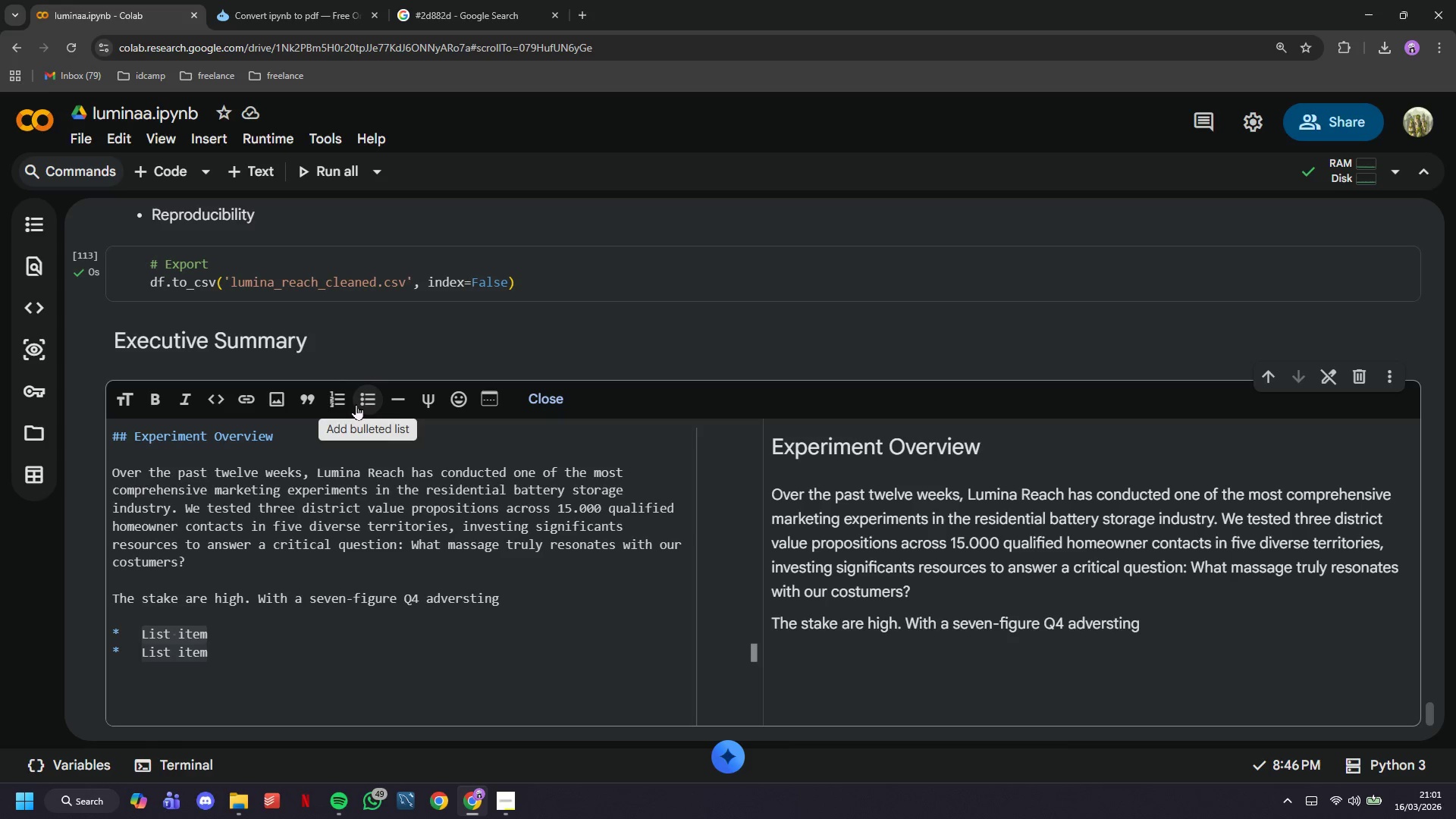 
key(Backspace)
 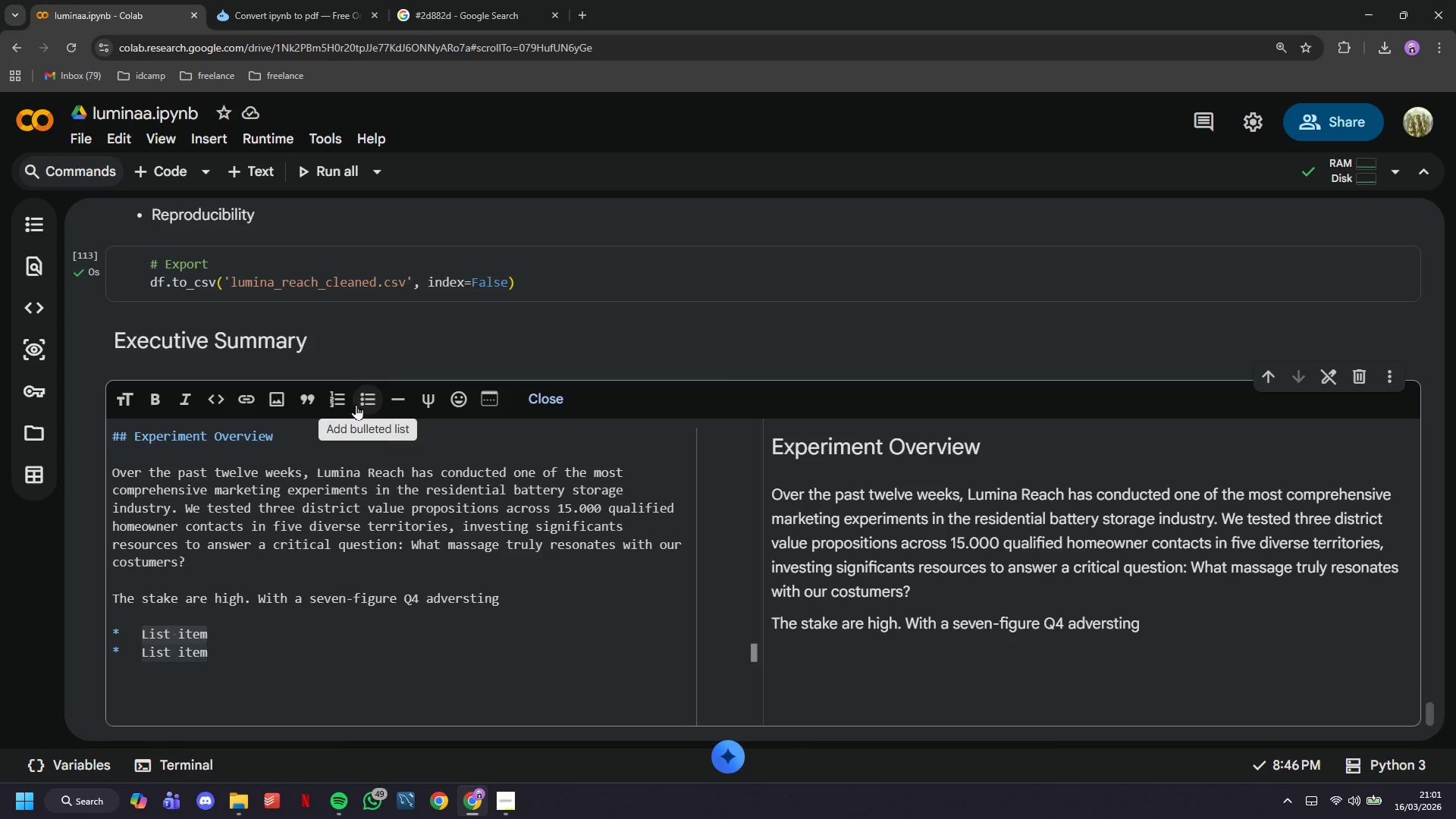 
key(Backspace)
 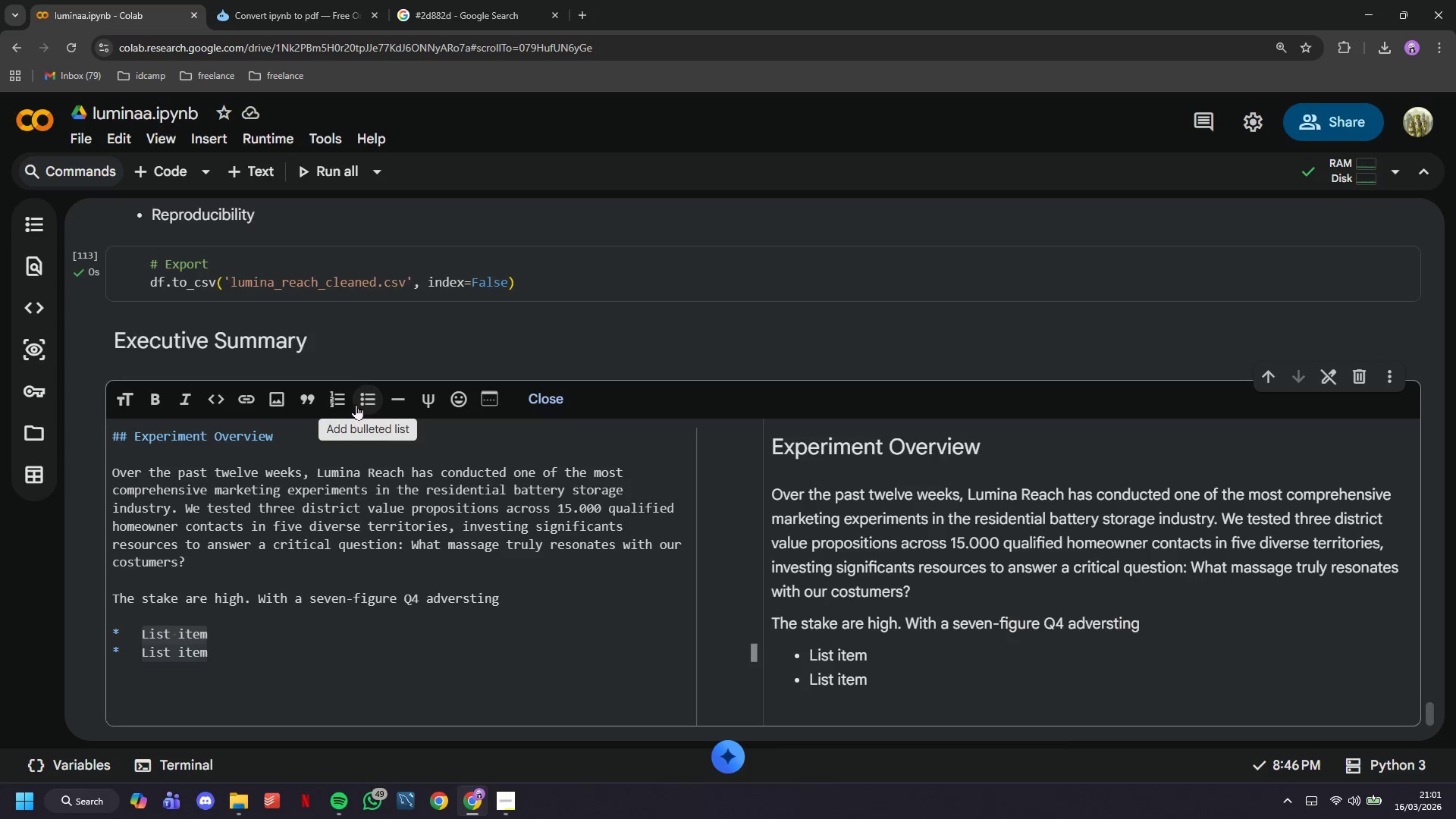 
key(Backspace)
 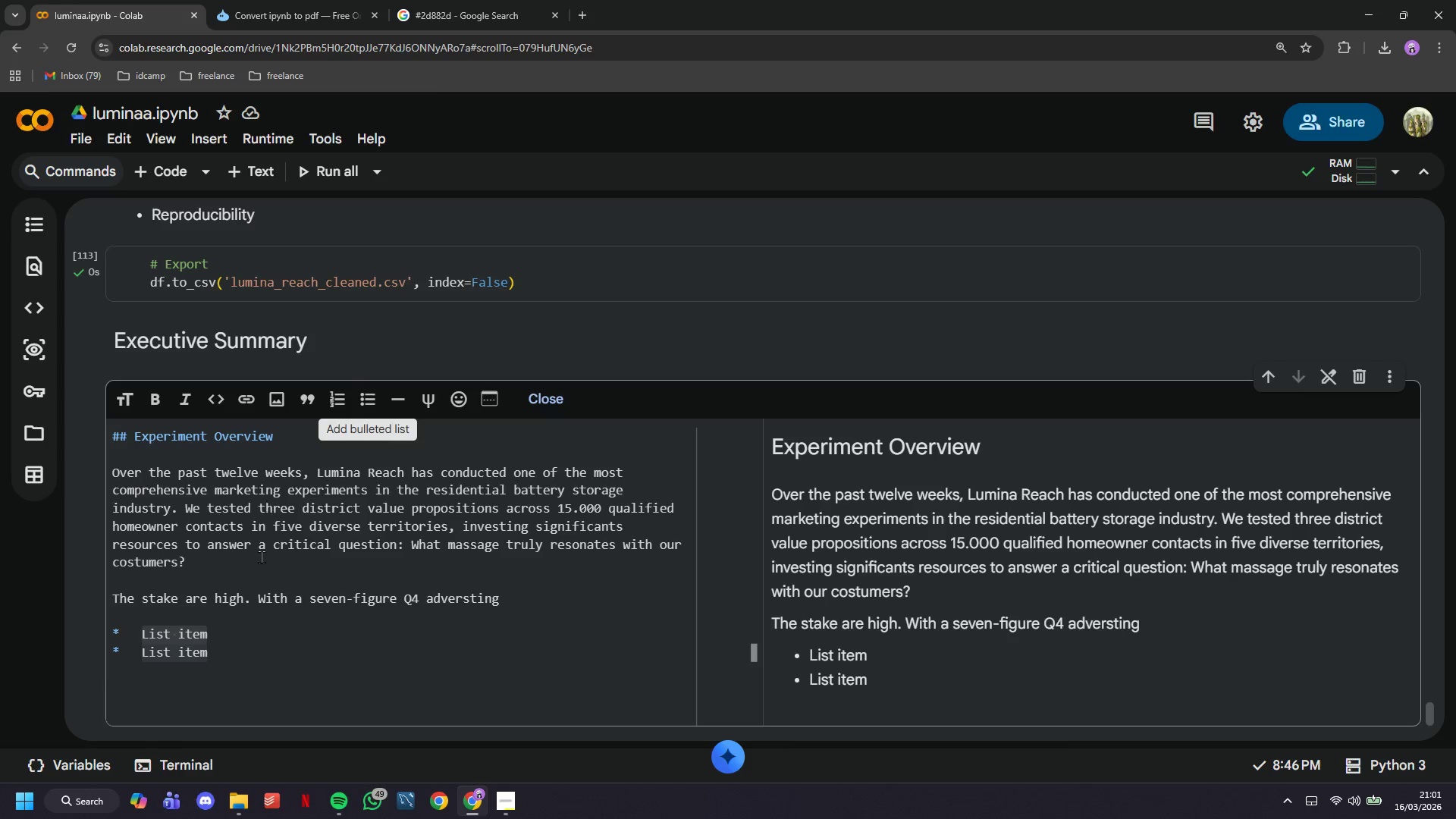 
left_click([262, 664])
 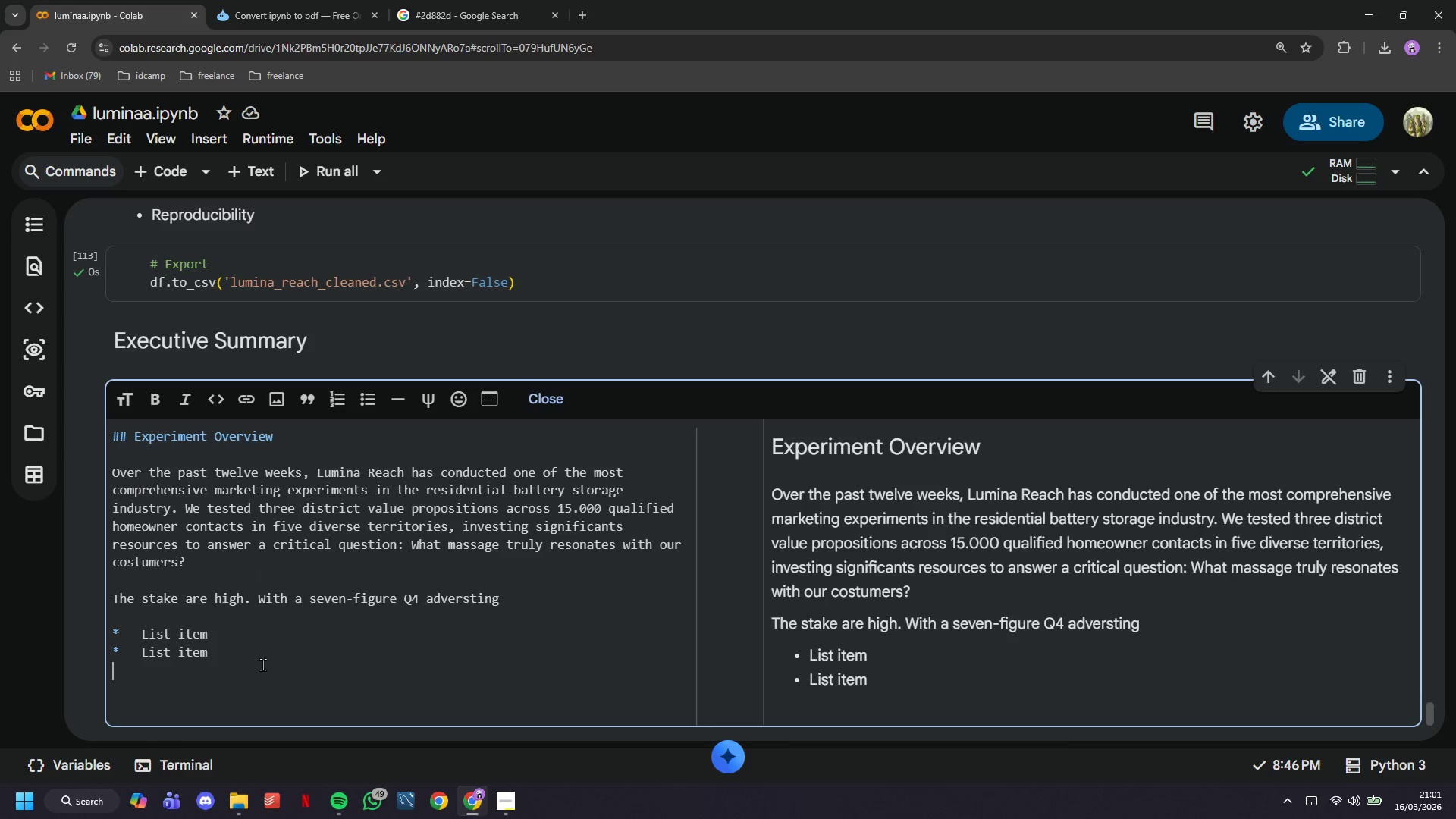 
key(Backspace)
 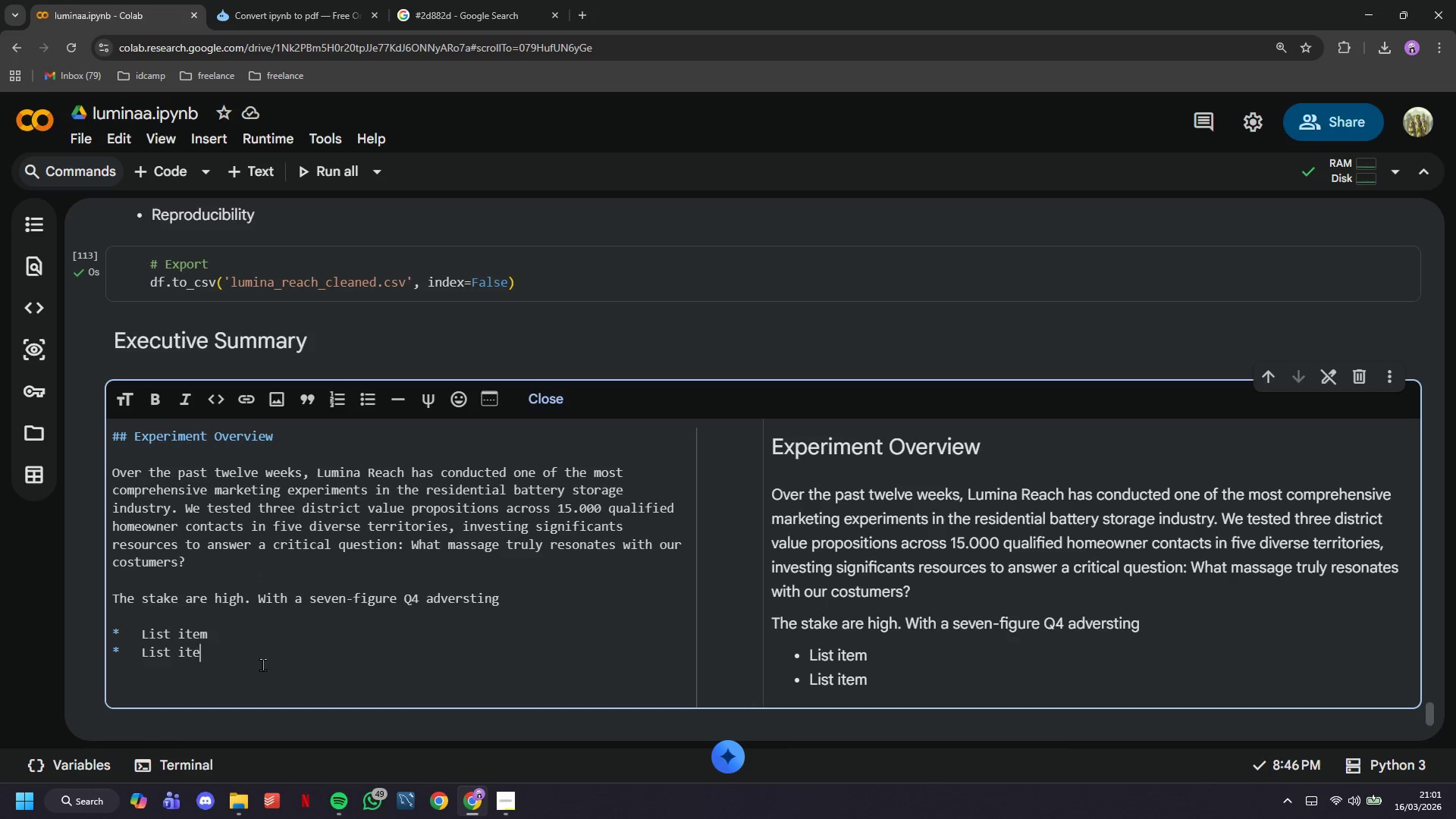 
key(Backspace)
 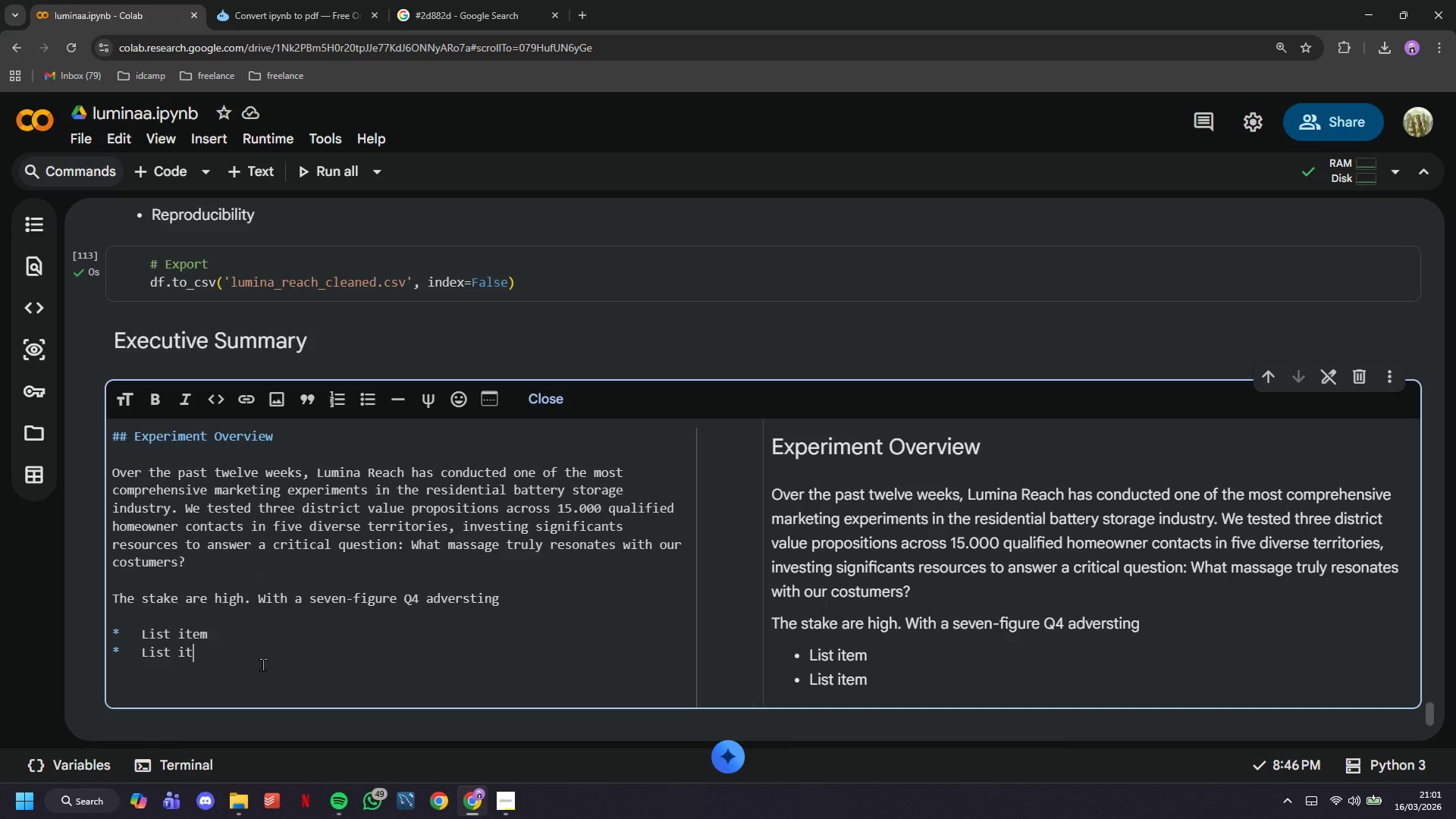 
key(Backspace)
 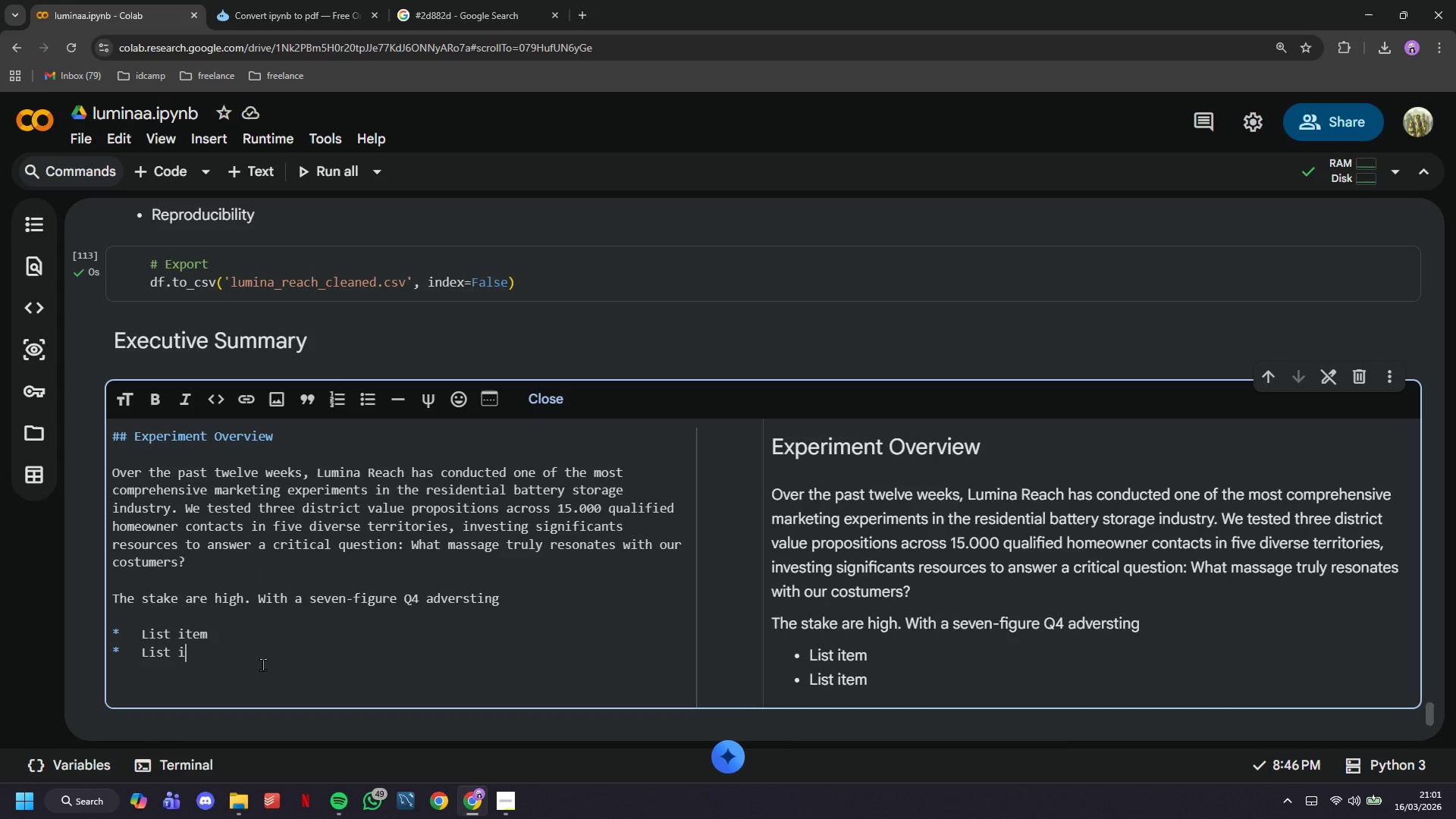 
key(Backspace)
 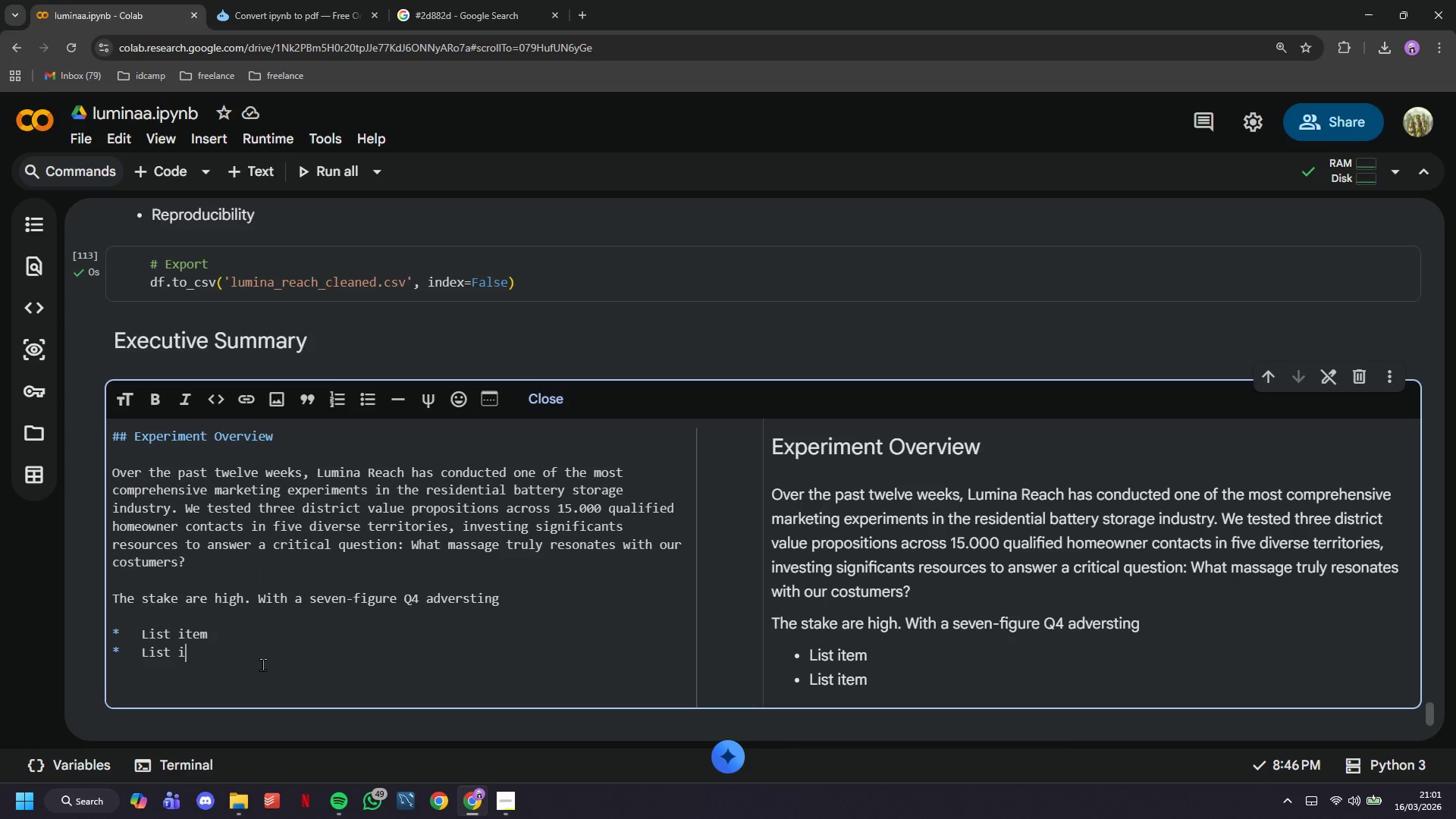 
key(Backspace)
 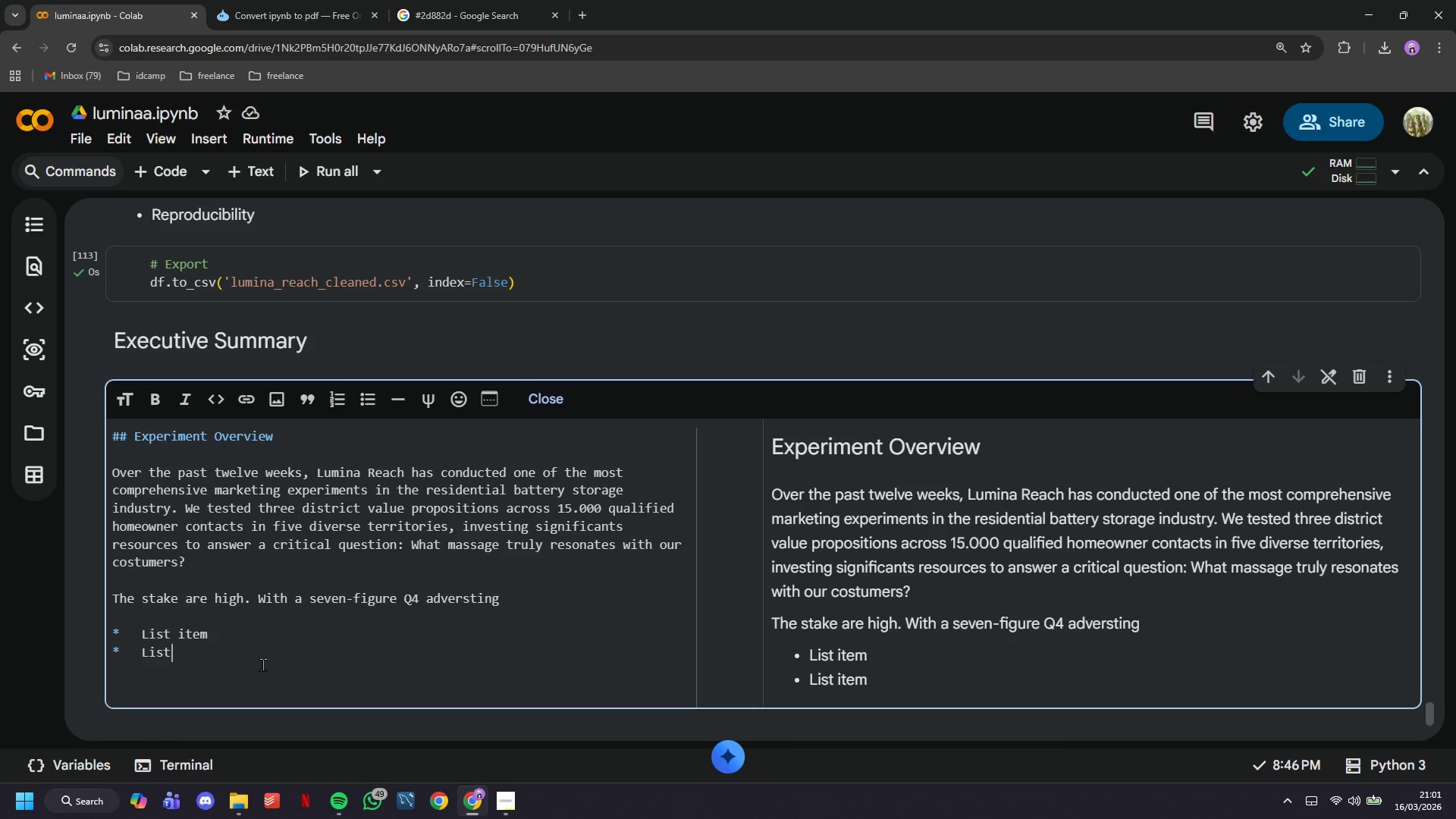 
key(Backspace)
 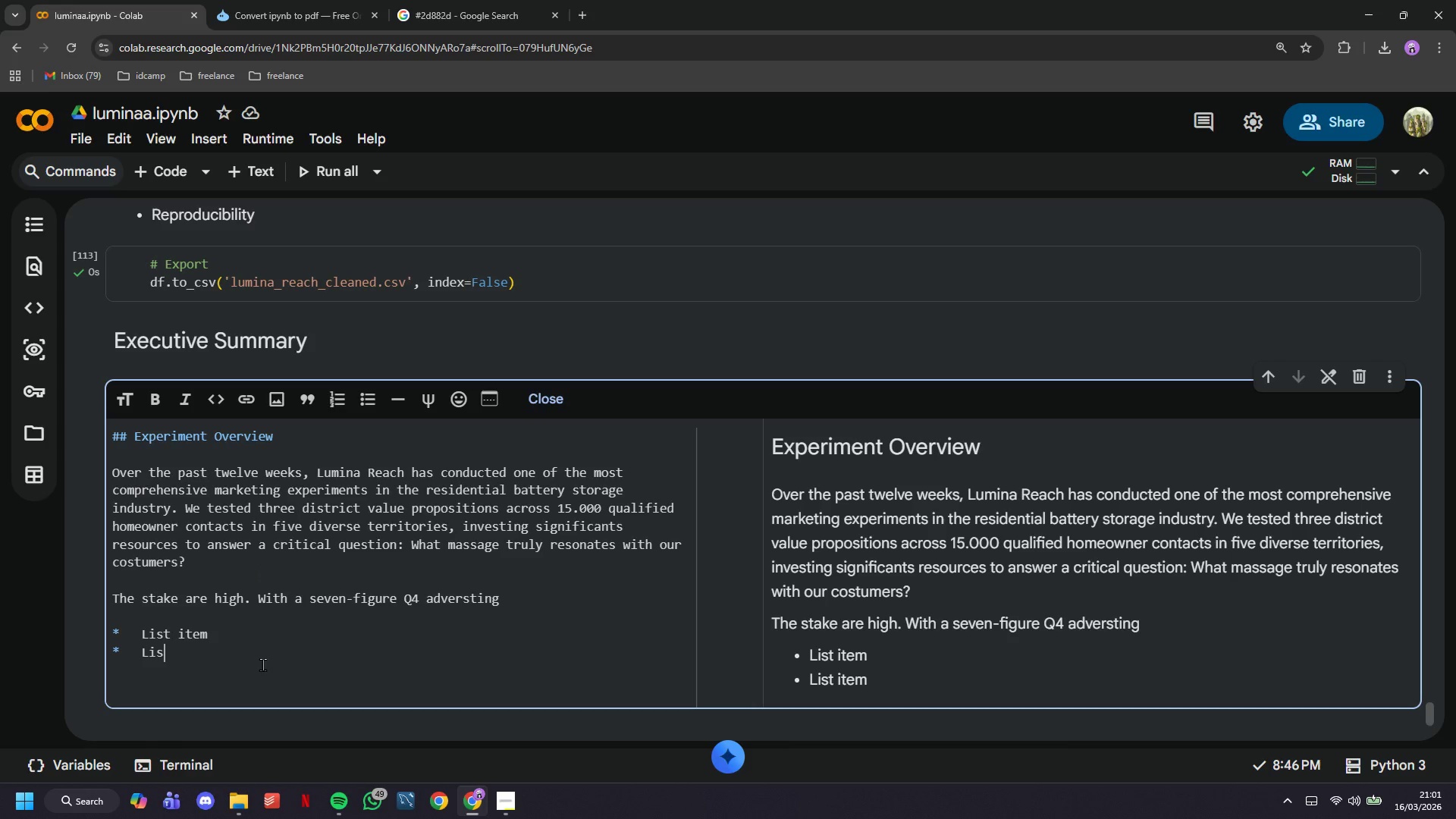 
key(Backspace)
 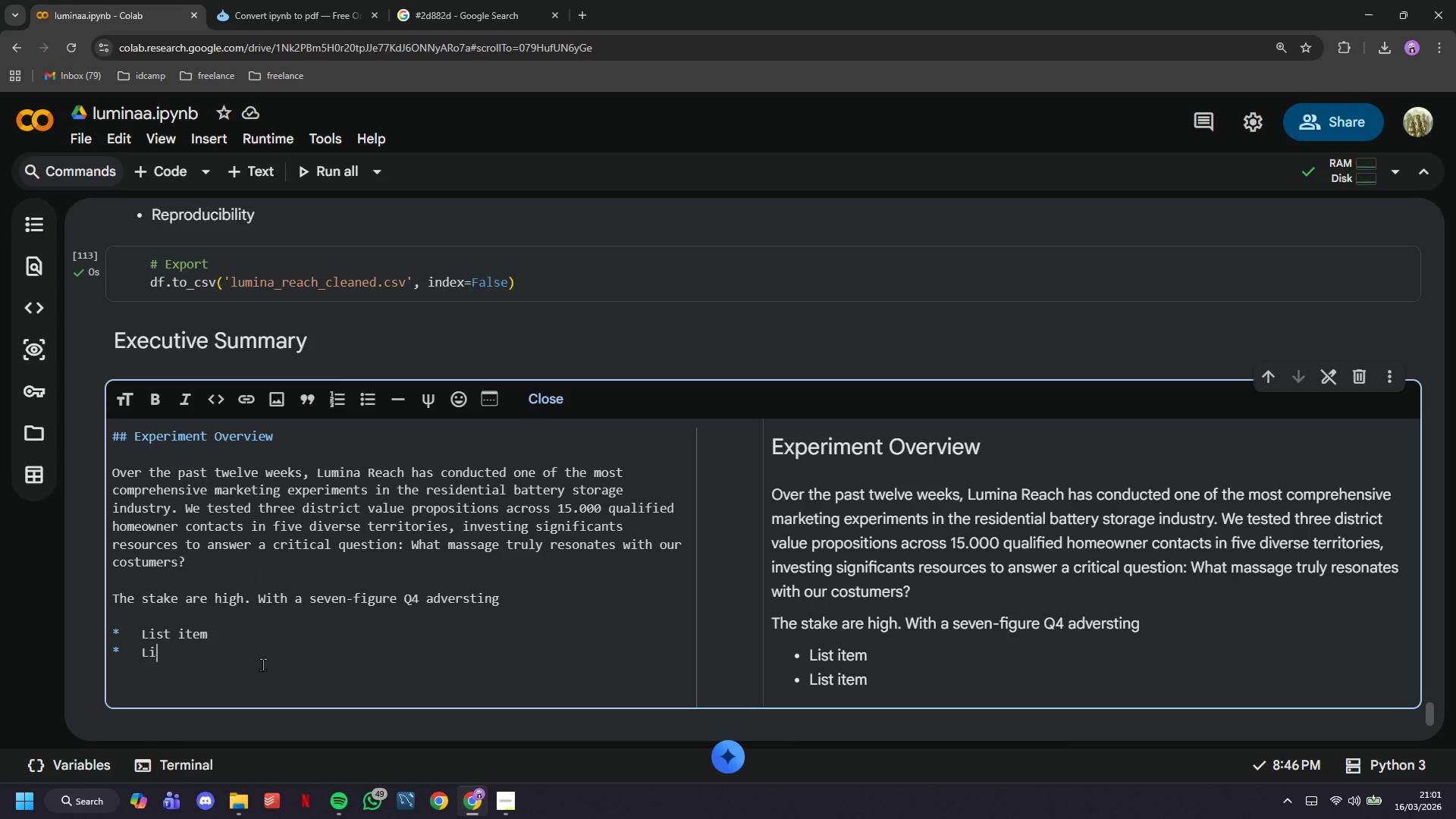 
key(Backspace)
 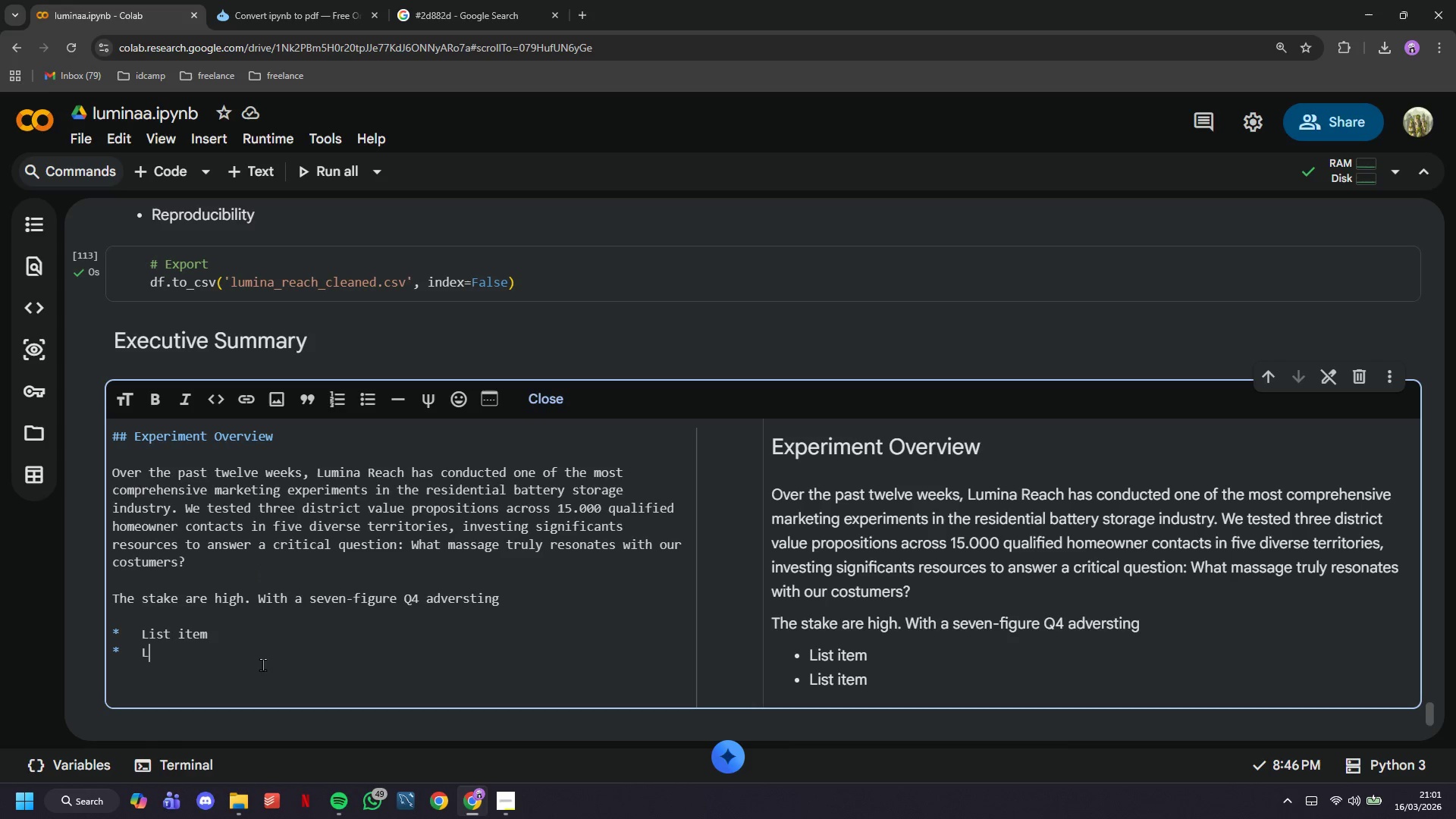 
key(Backspace)
 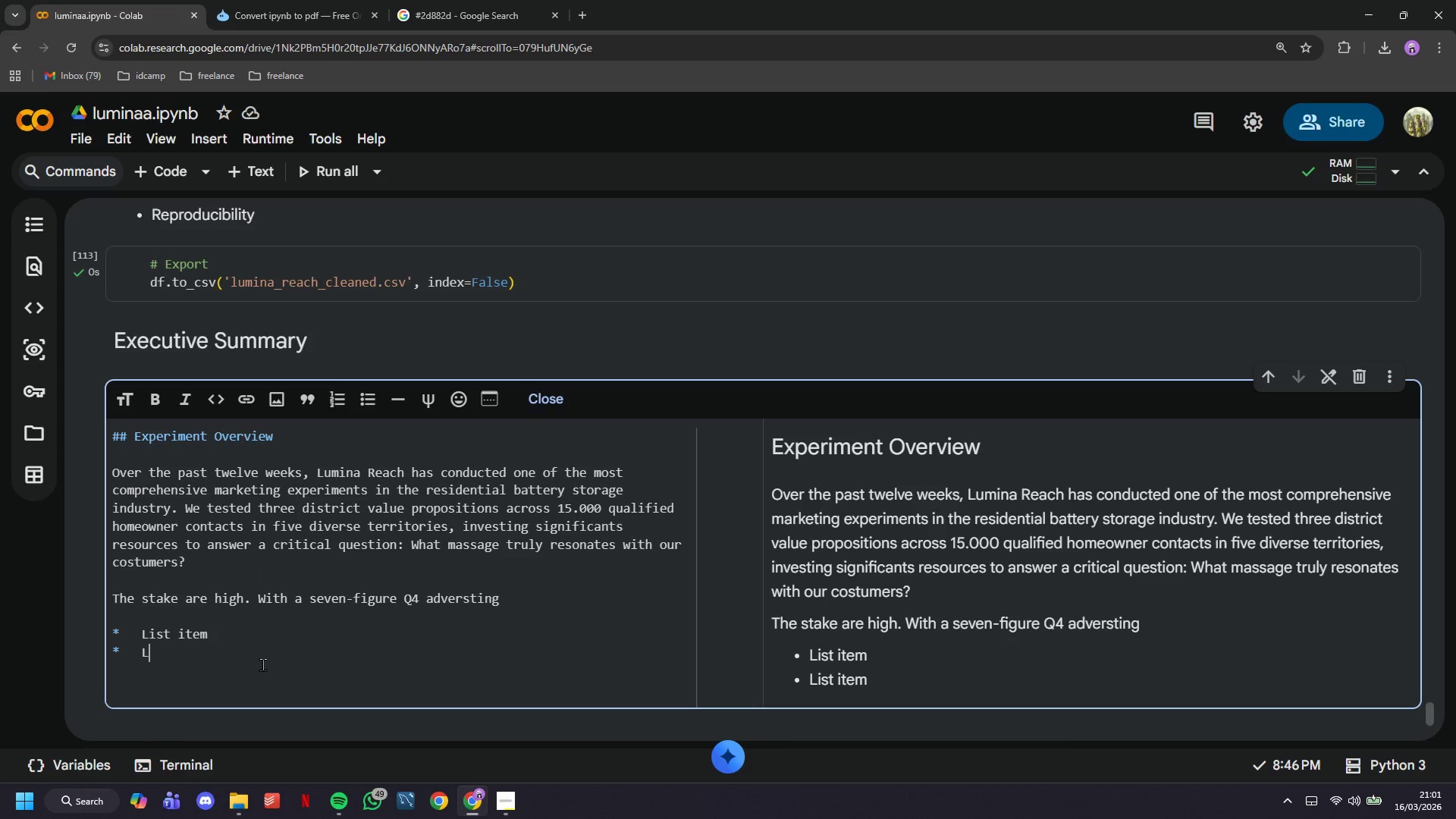 
key(Backspace)
 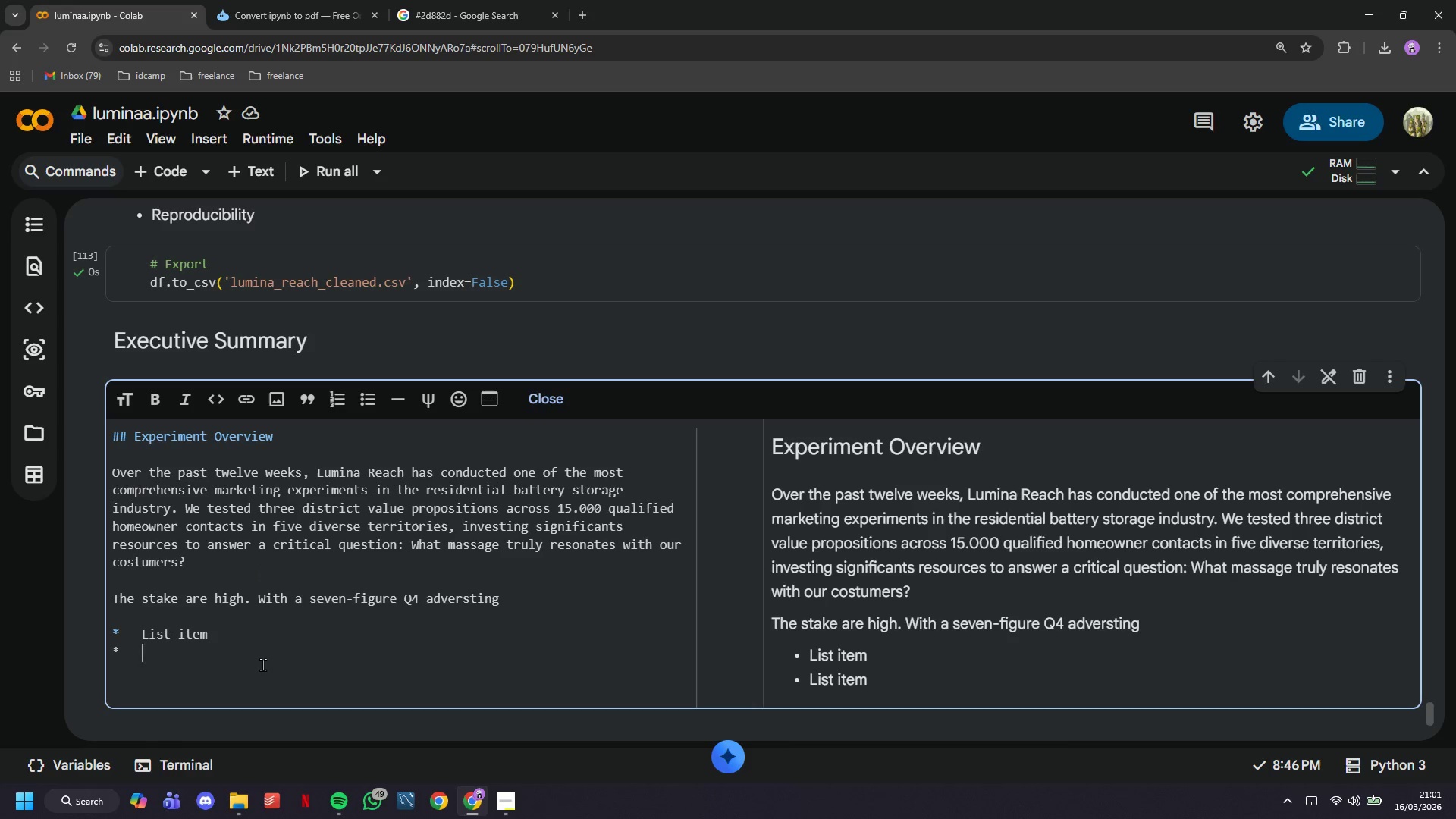 
key(Backspace)
 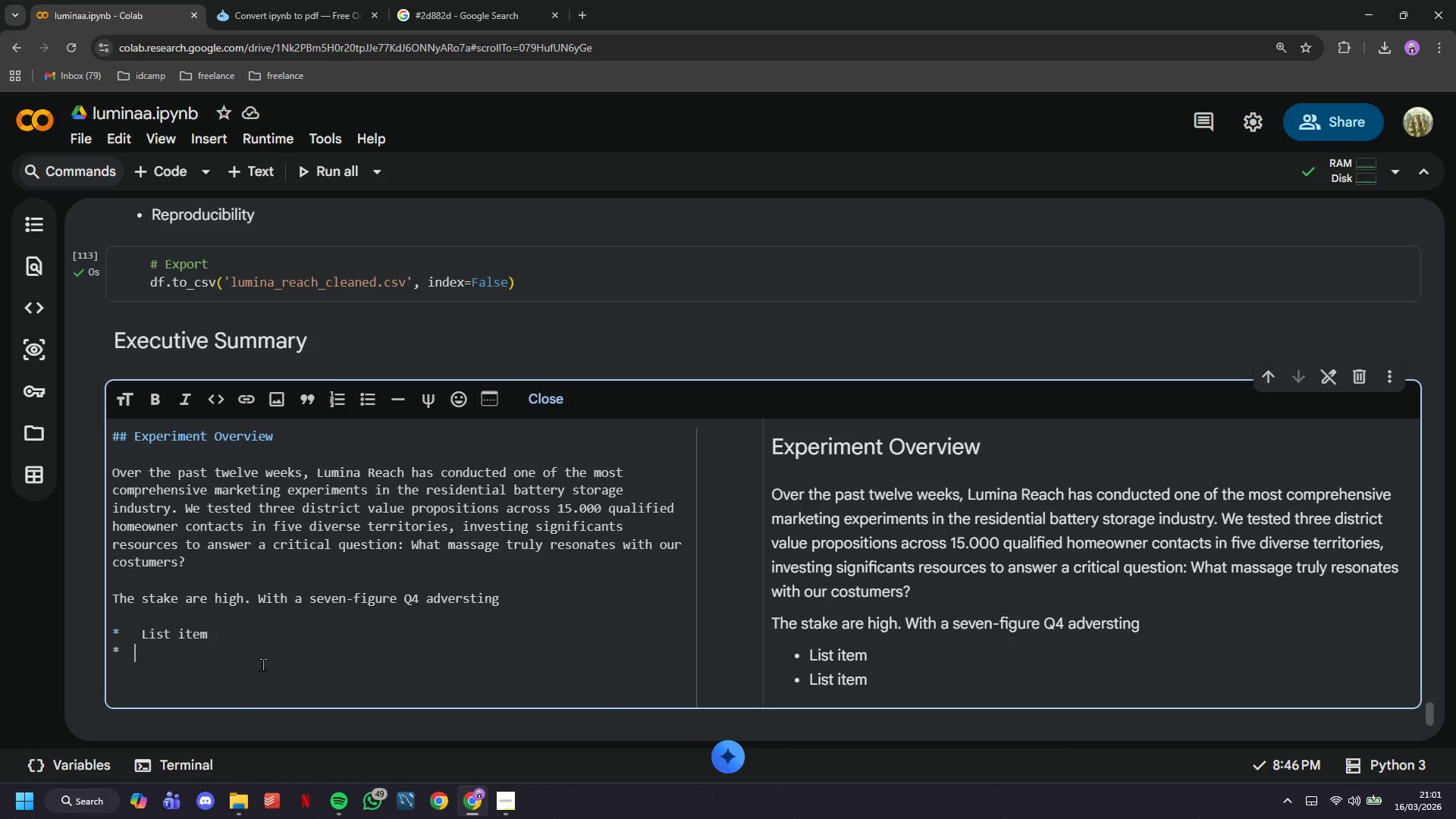 
key(Backspace)
 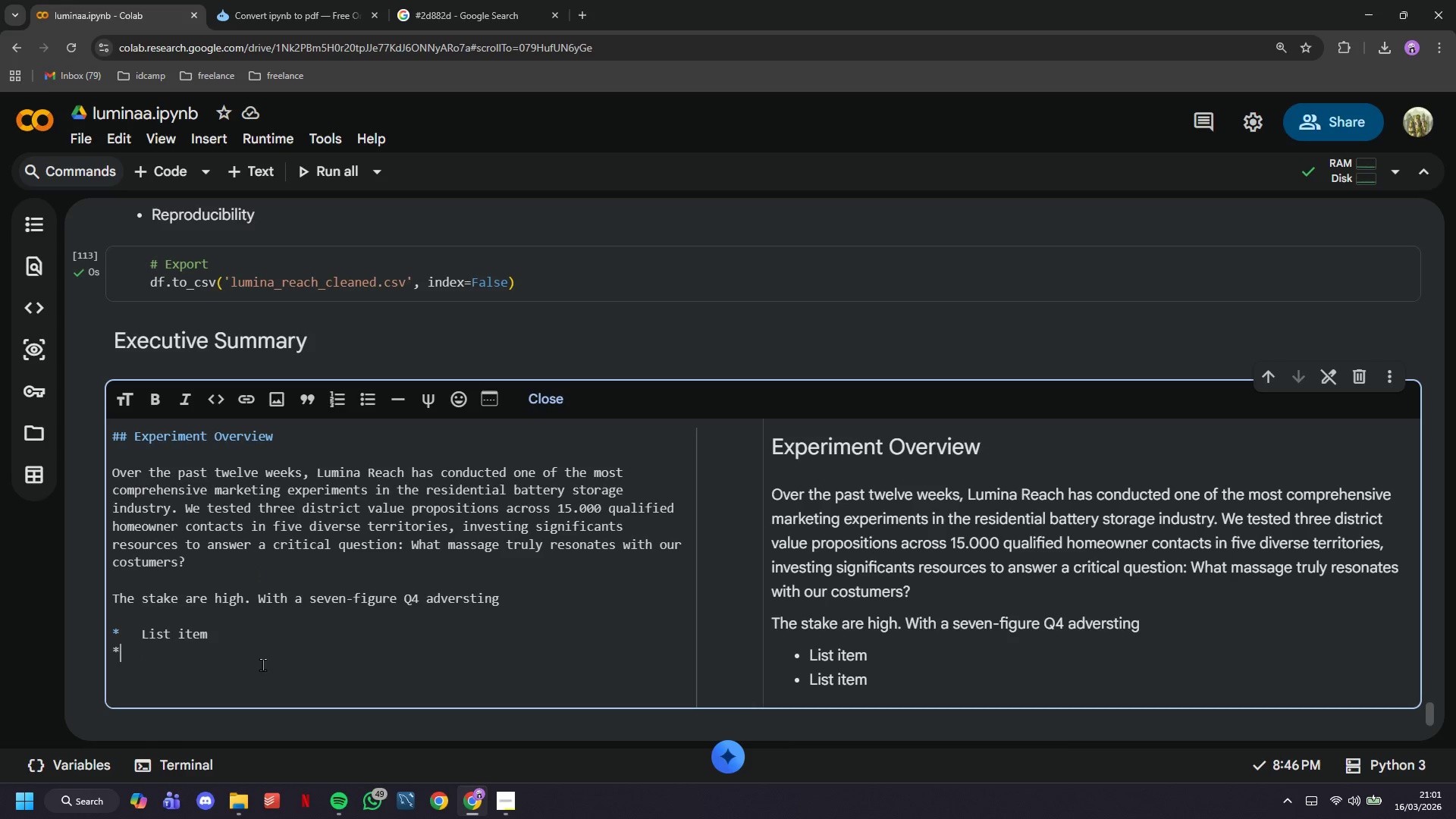 
key(Backspace)
 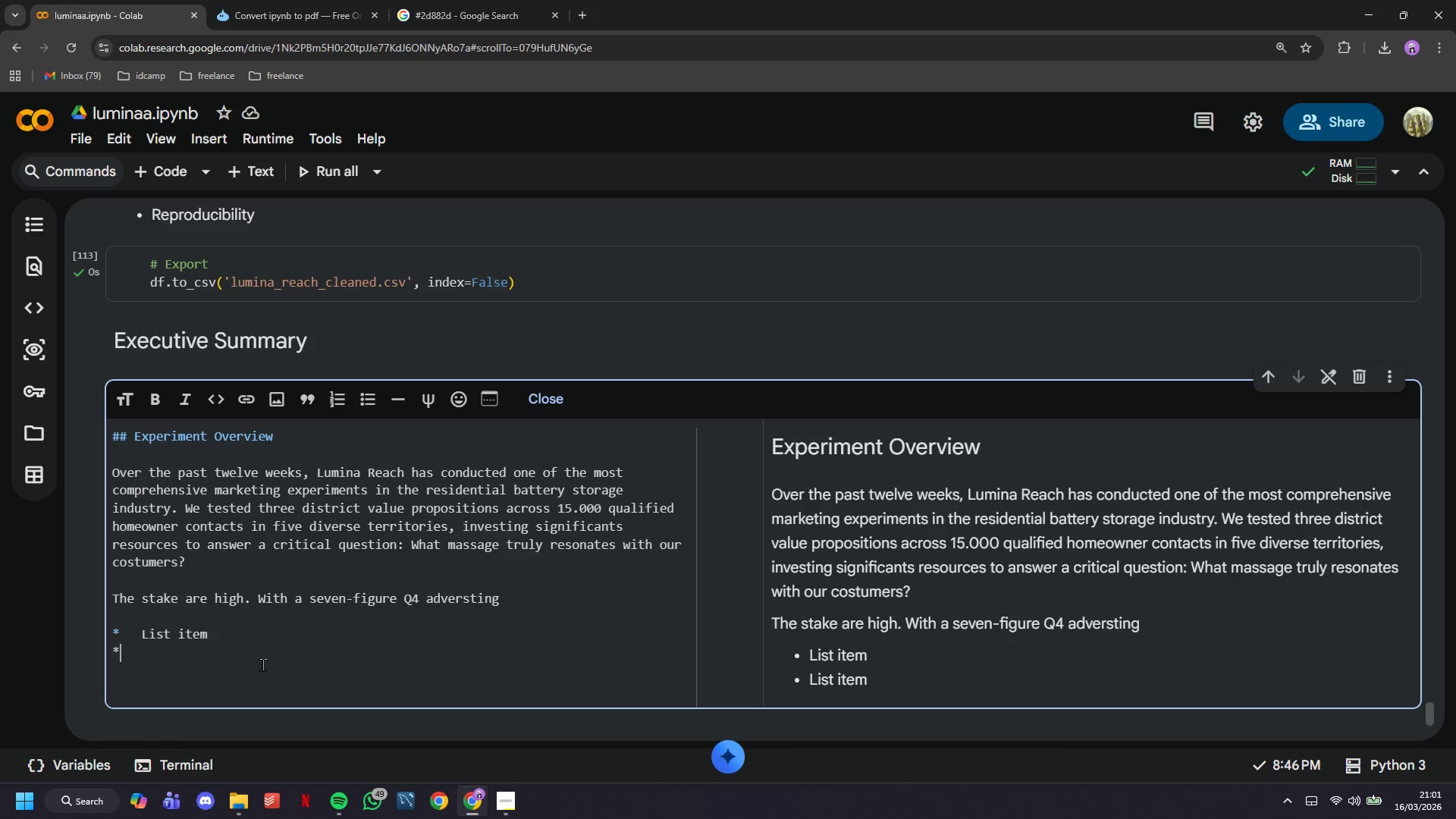 
key(Backspace)
 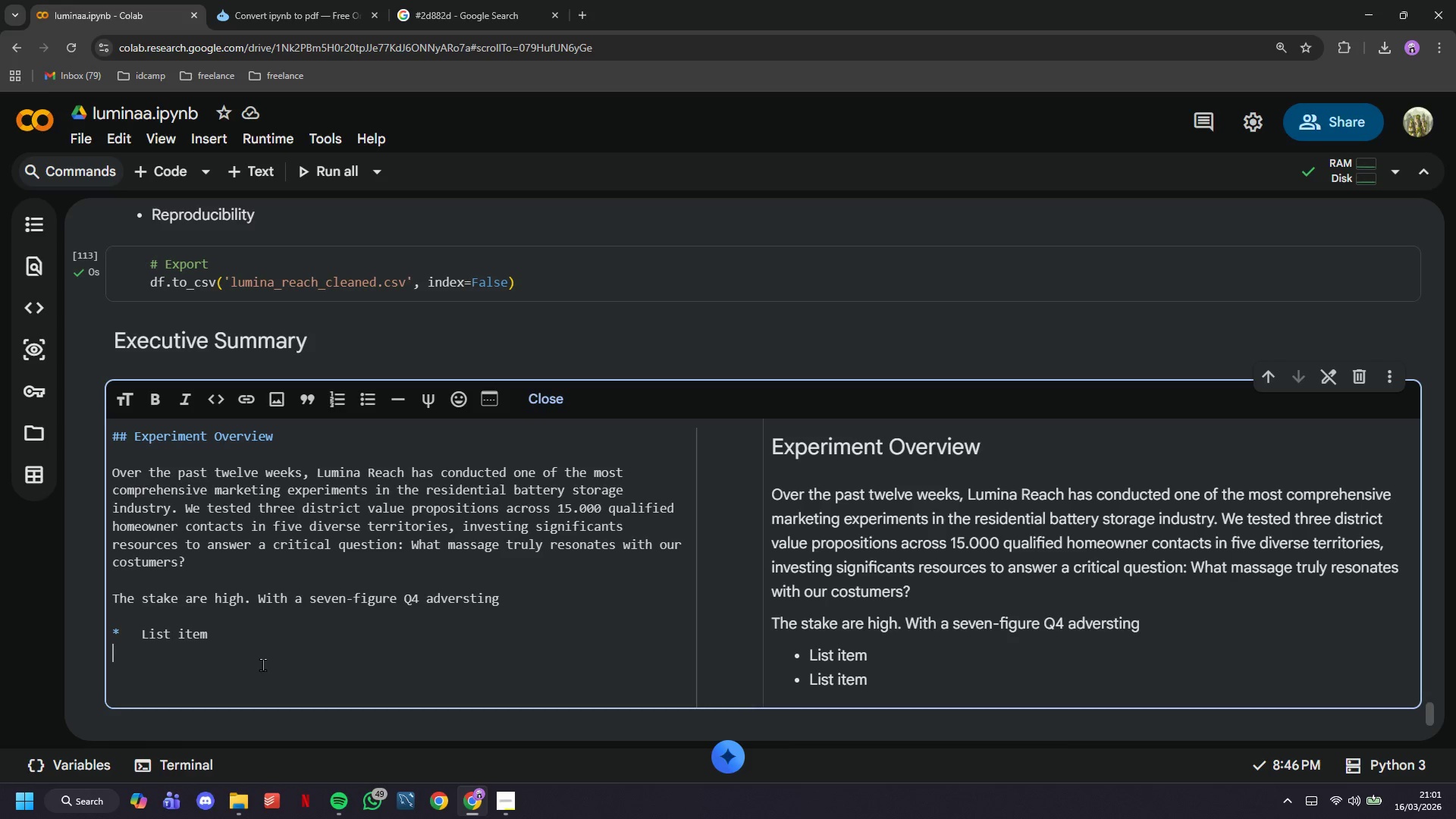 
key(Backspace)
 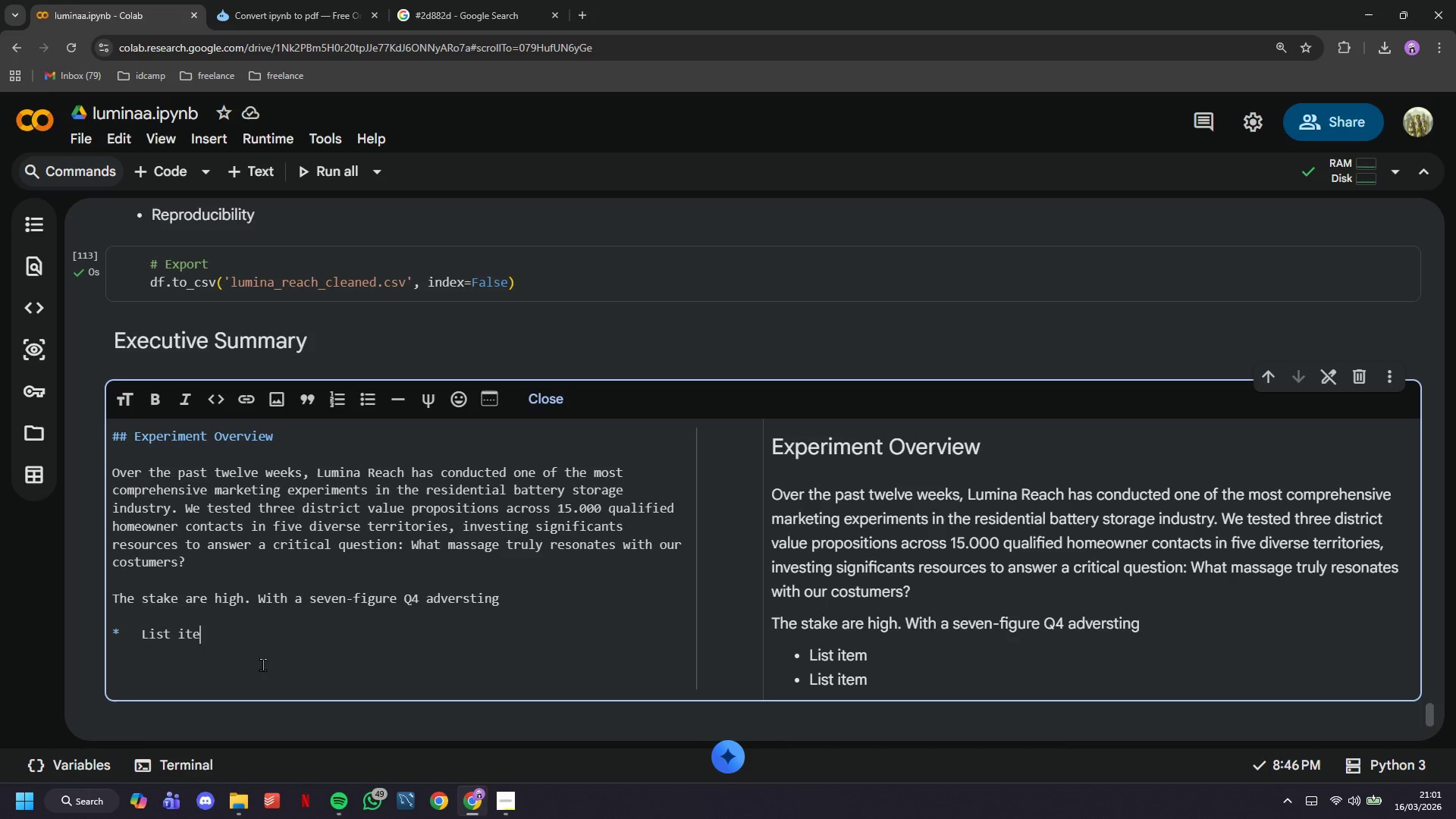 
key(Backspace)
 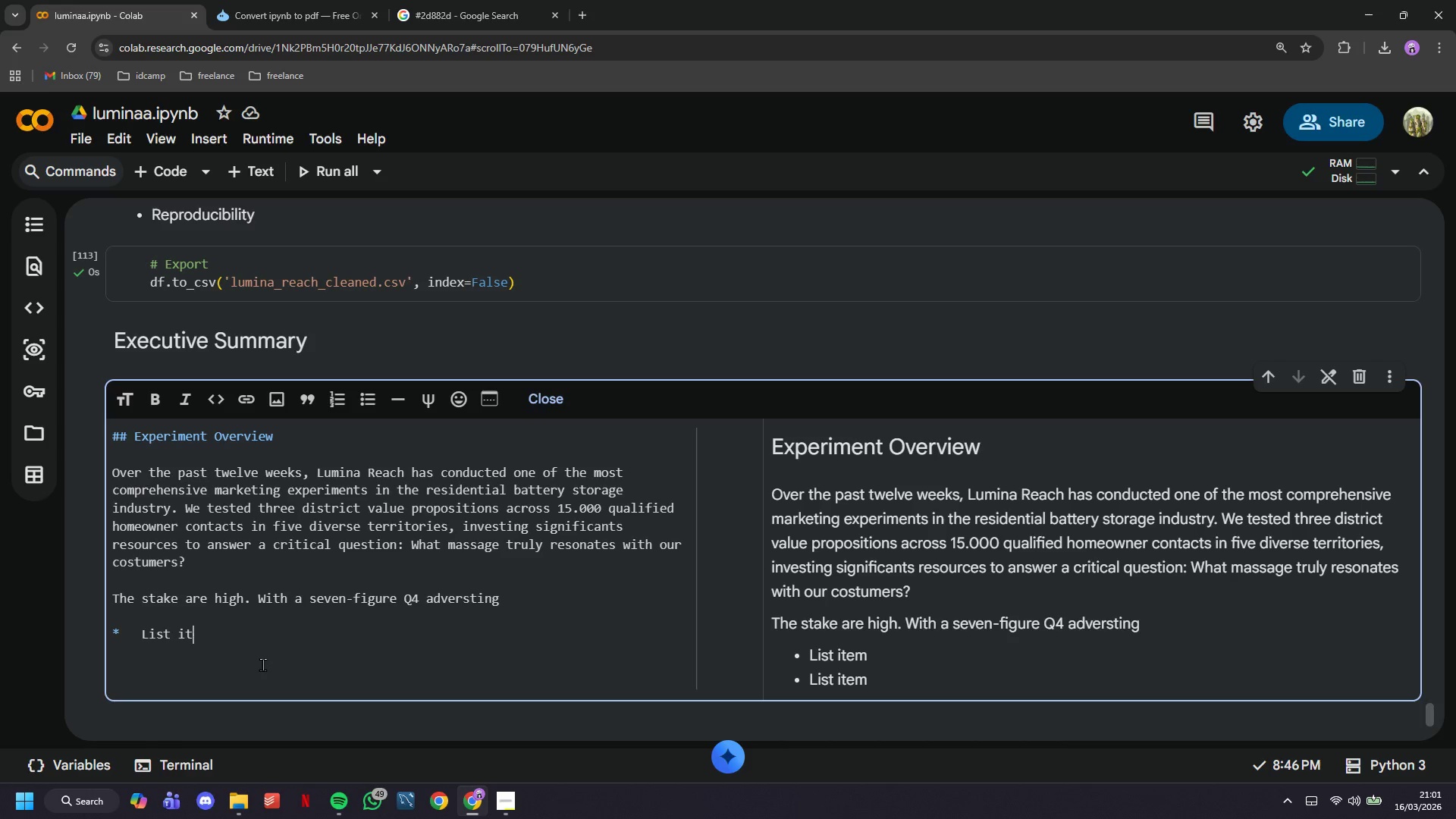 
key(Backspace)
 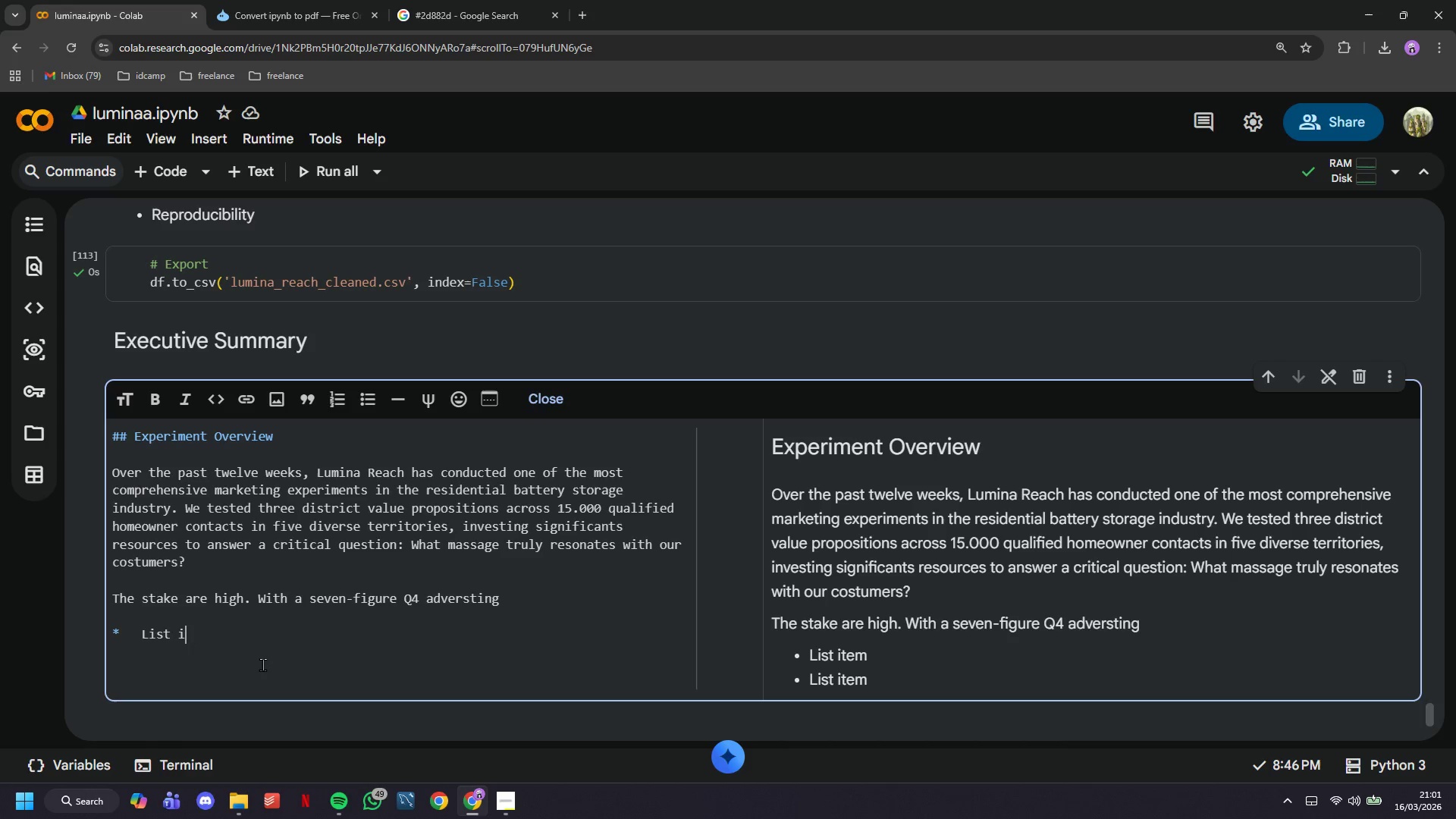 
key(Backspace)
 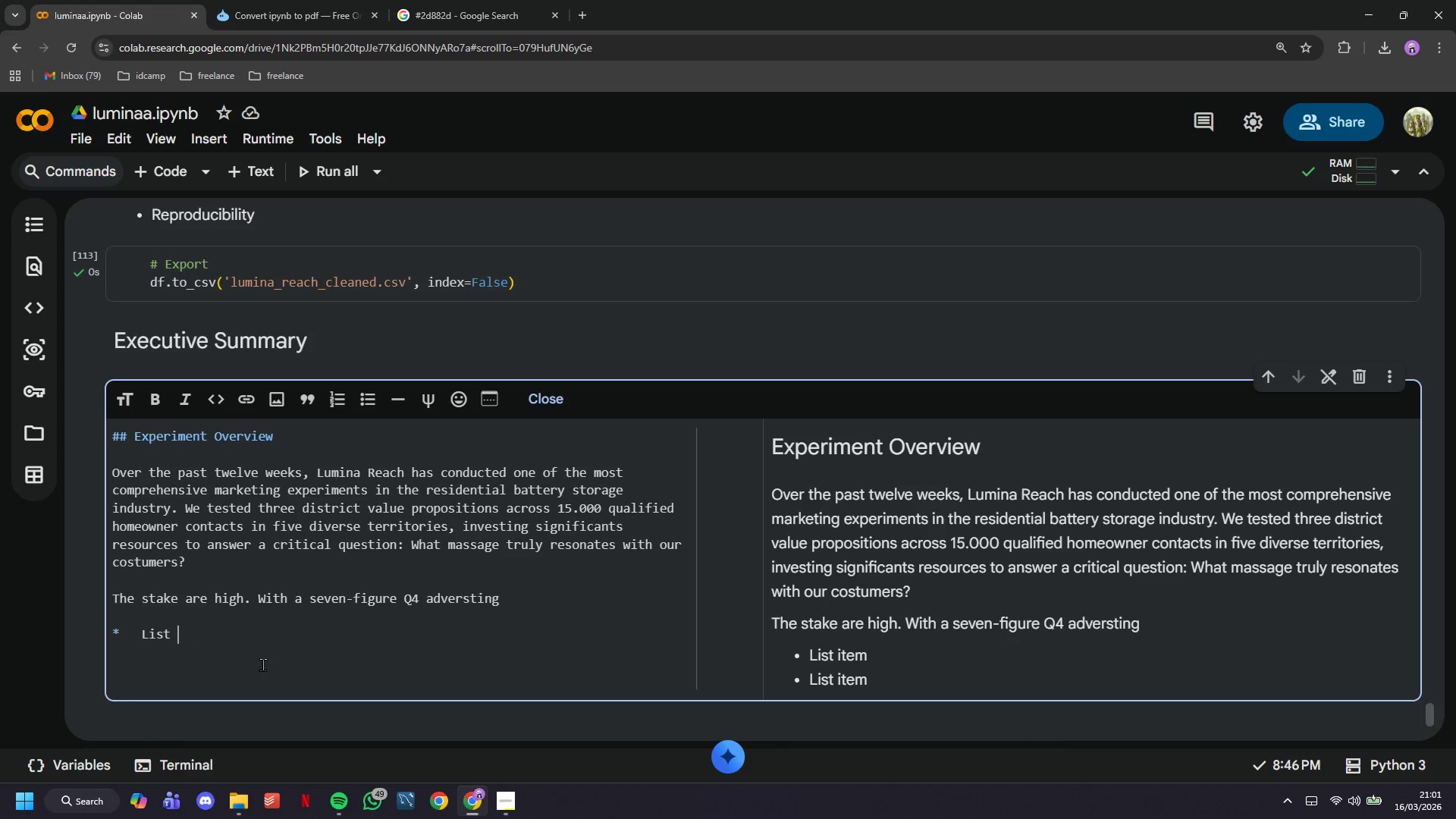 
key(Backspace)
 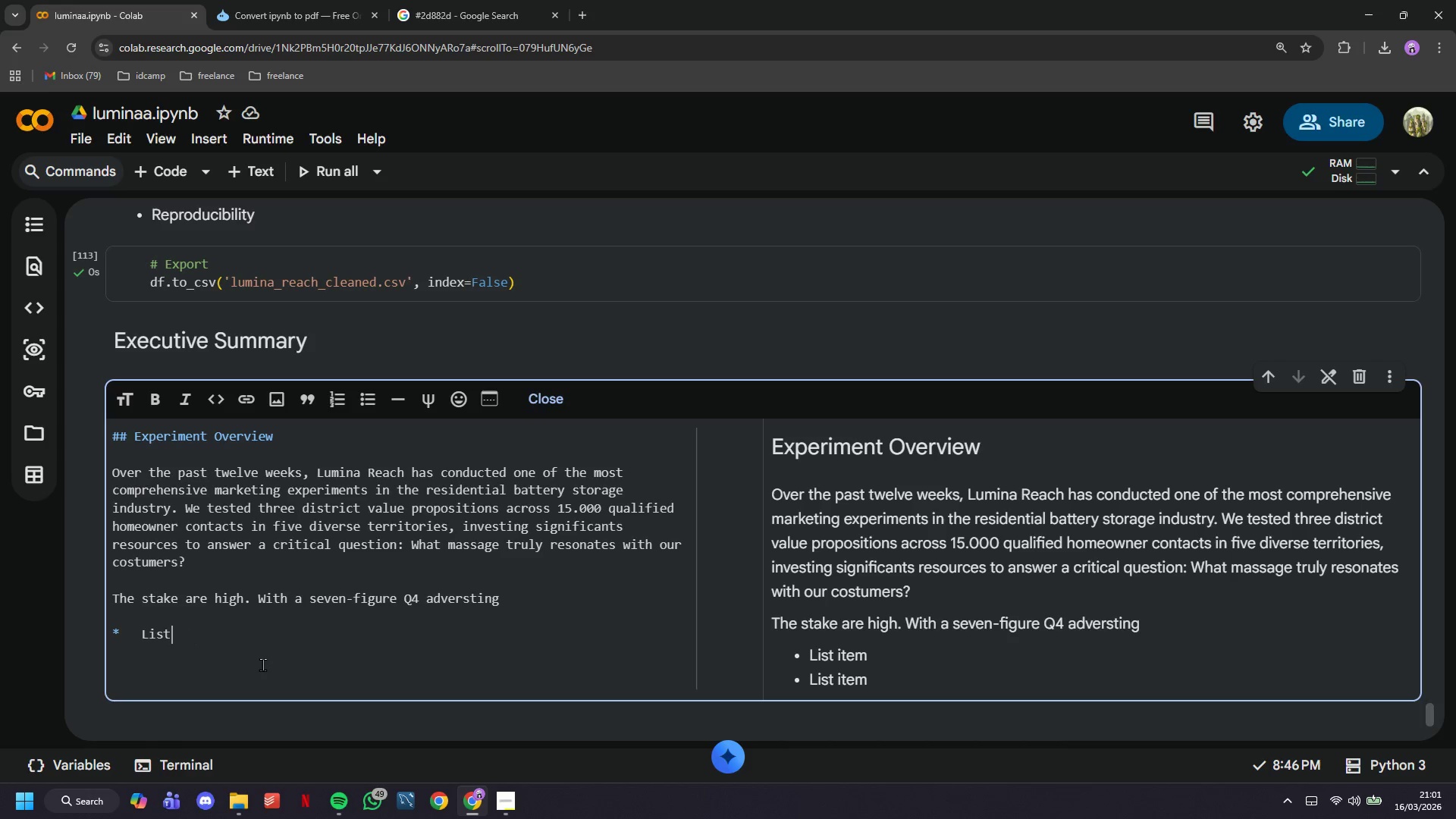 
key(Backspace)
 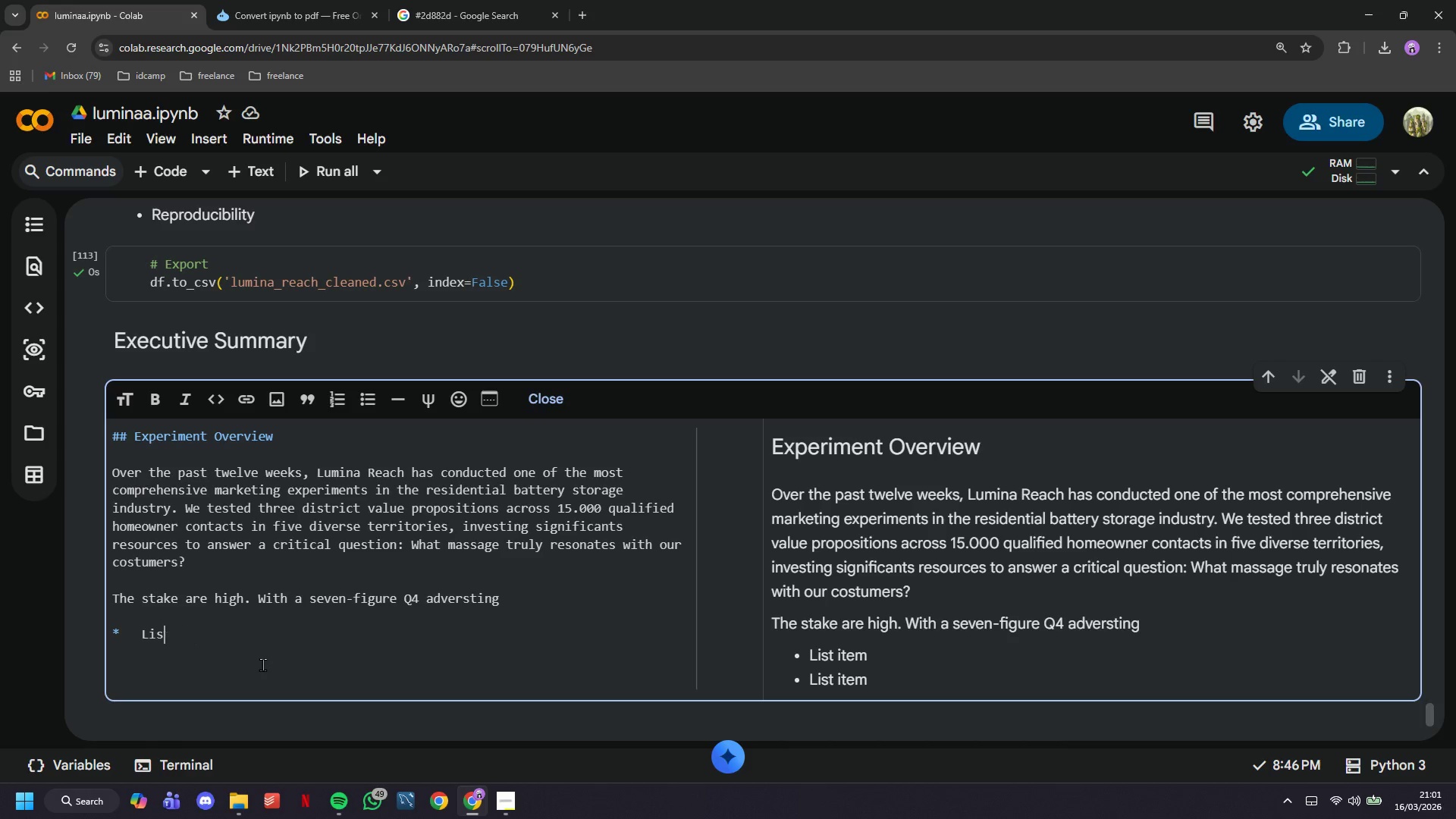 
key(Backspace)
 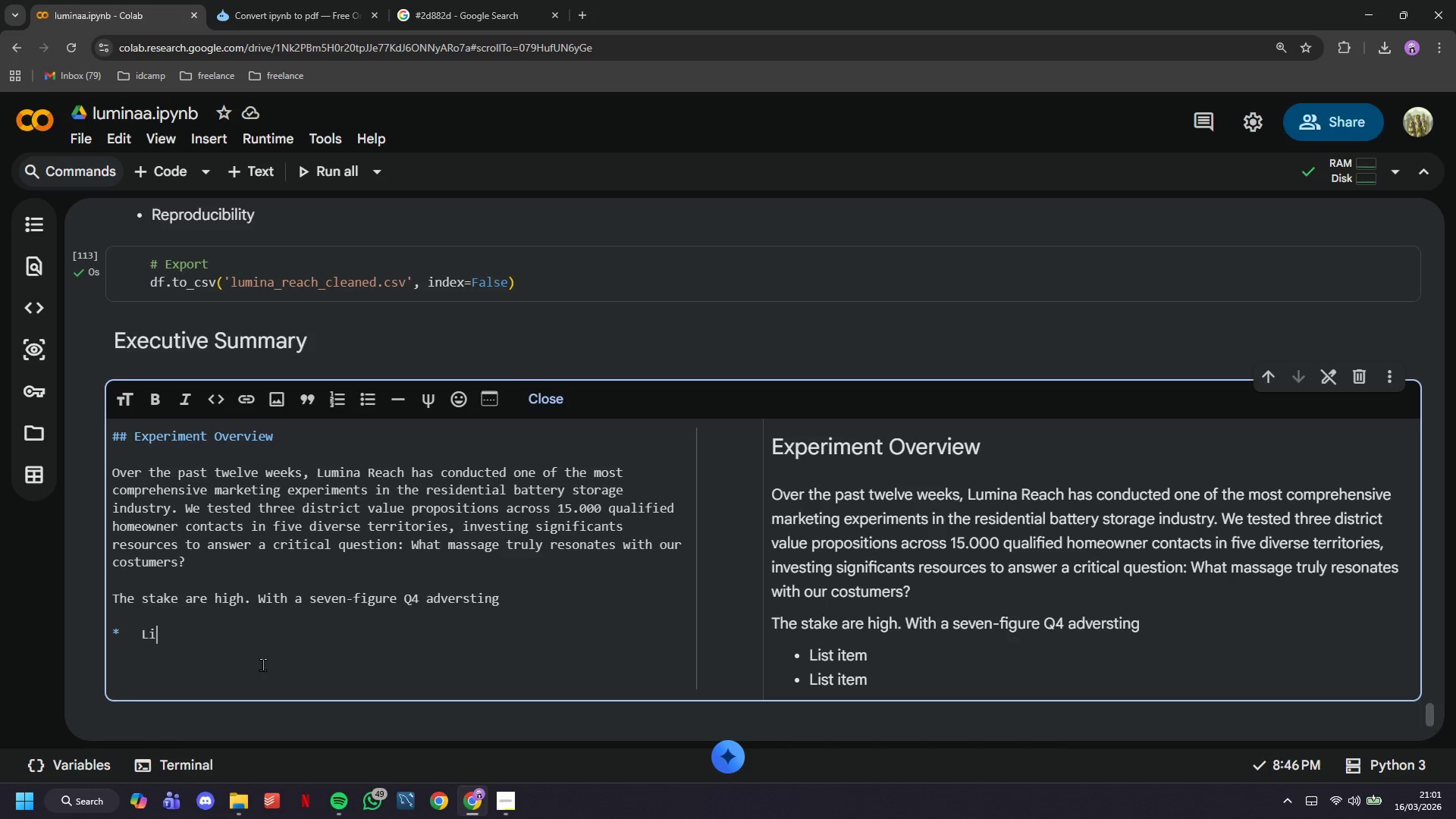 
key(Backspace)
 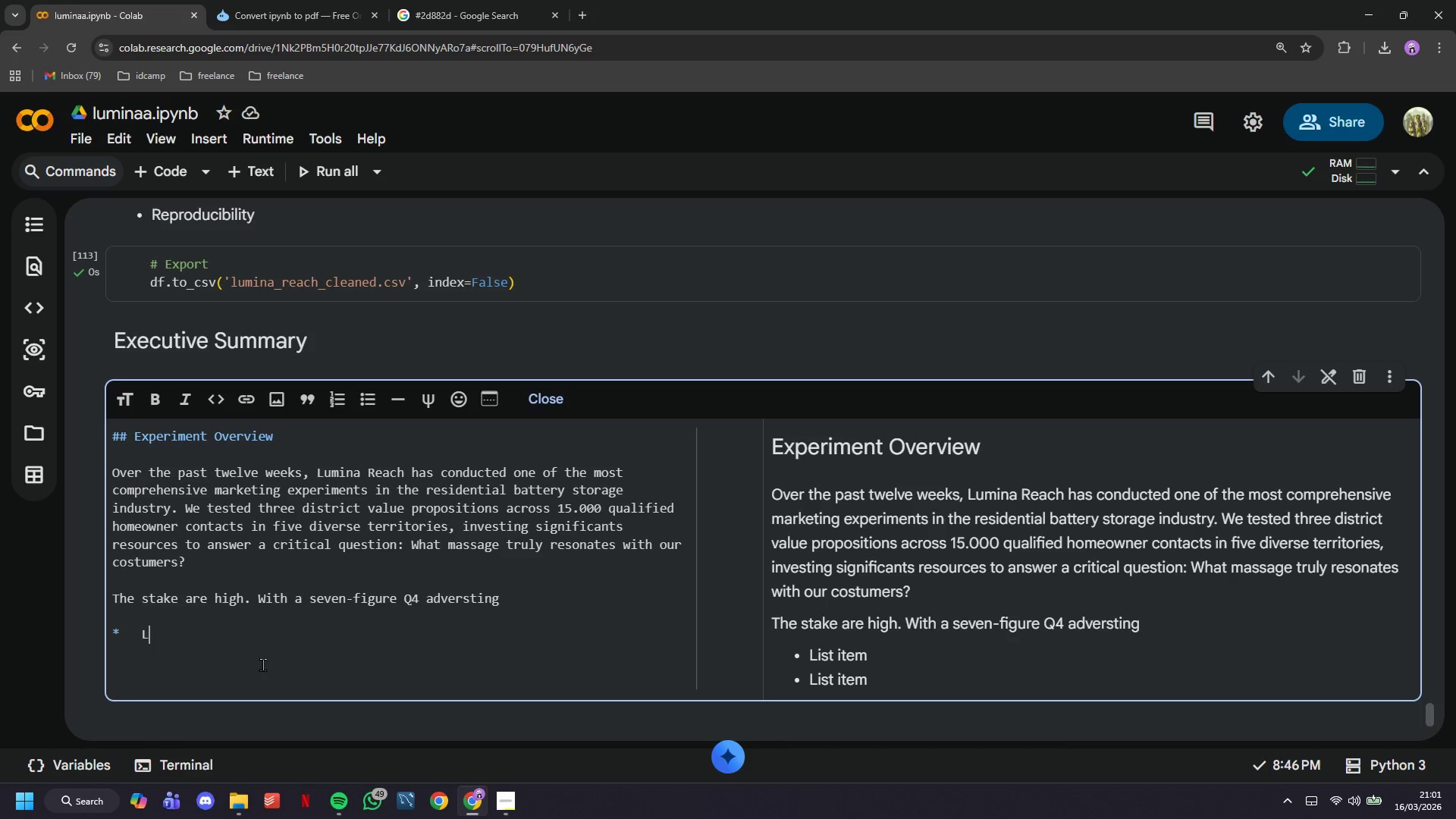 
key(Backspace)
 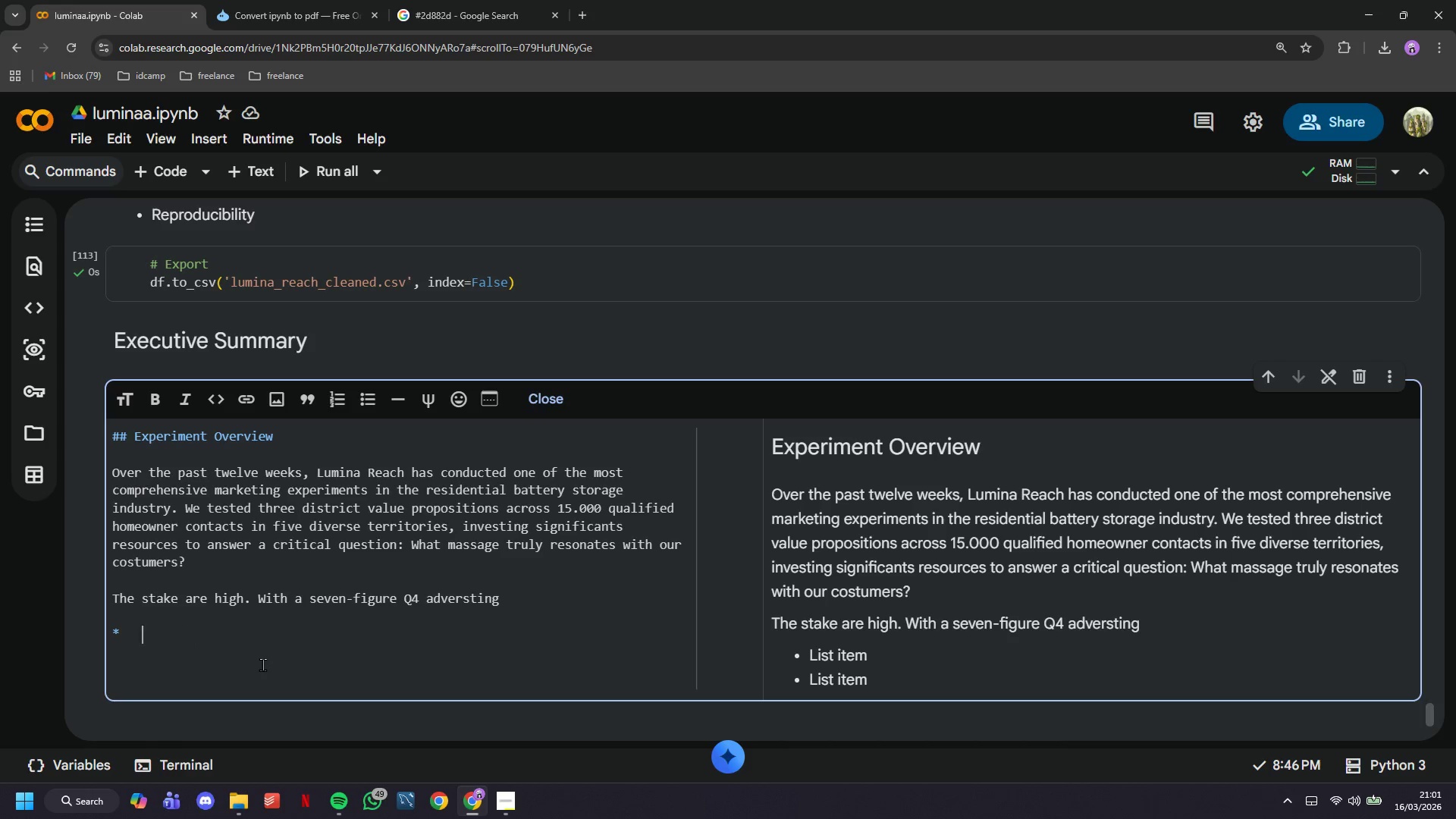 
key(Backspace)
 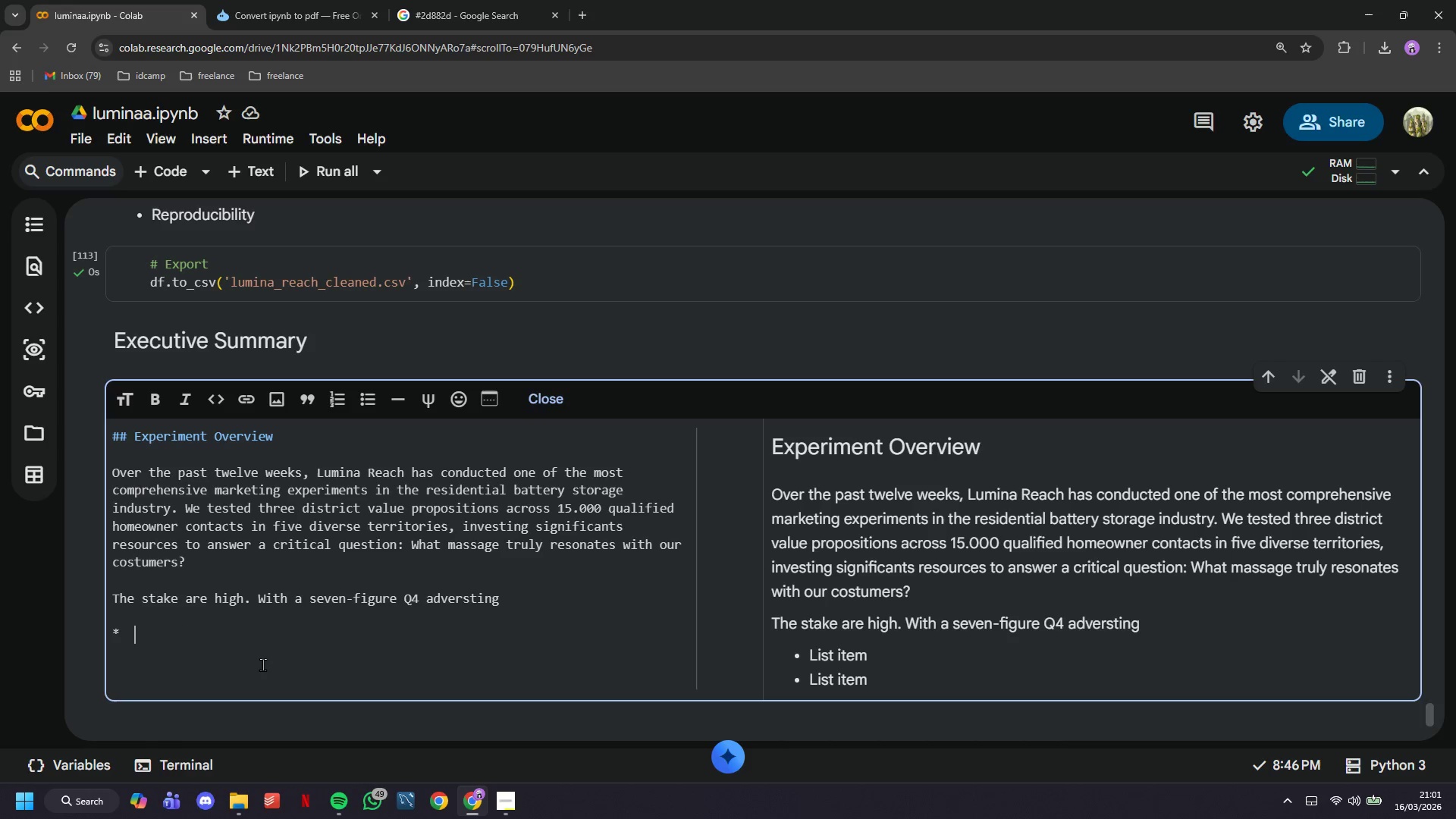 
key(Backspace)
 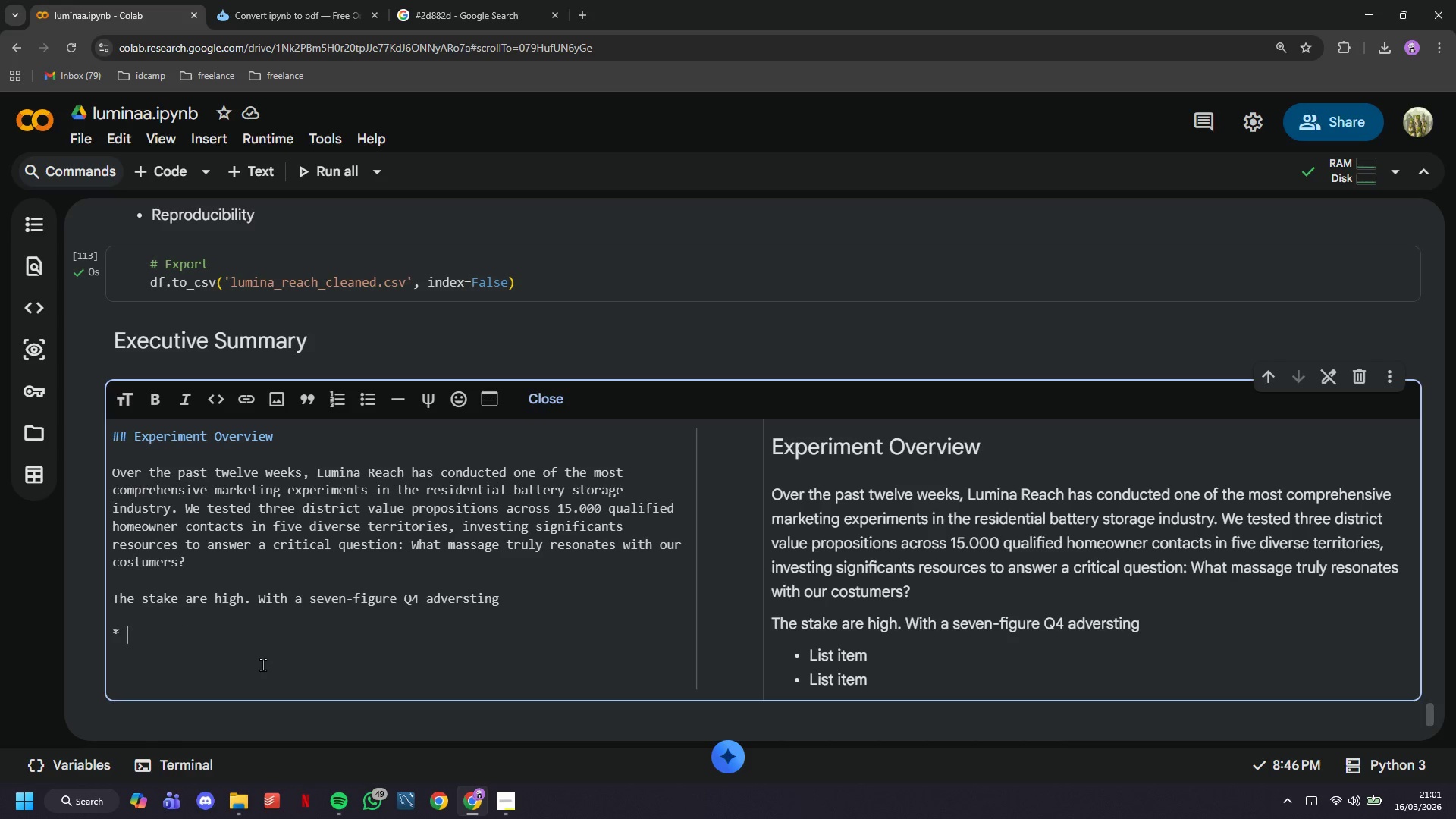 
key(Backspace)
 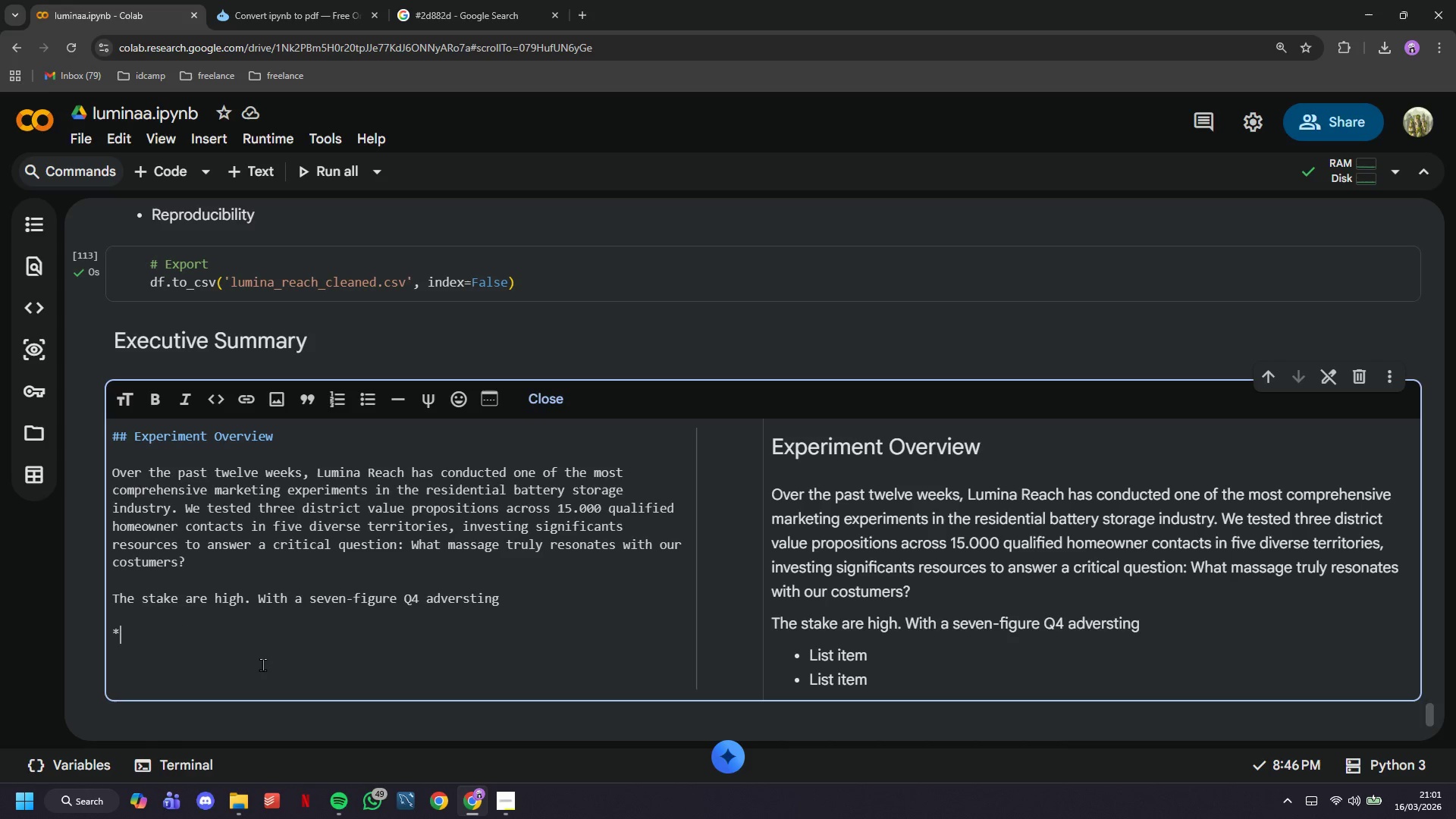 
key(Backspace)
 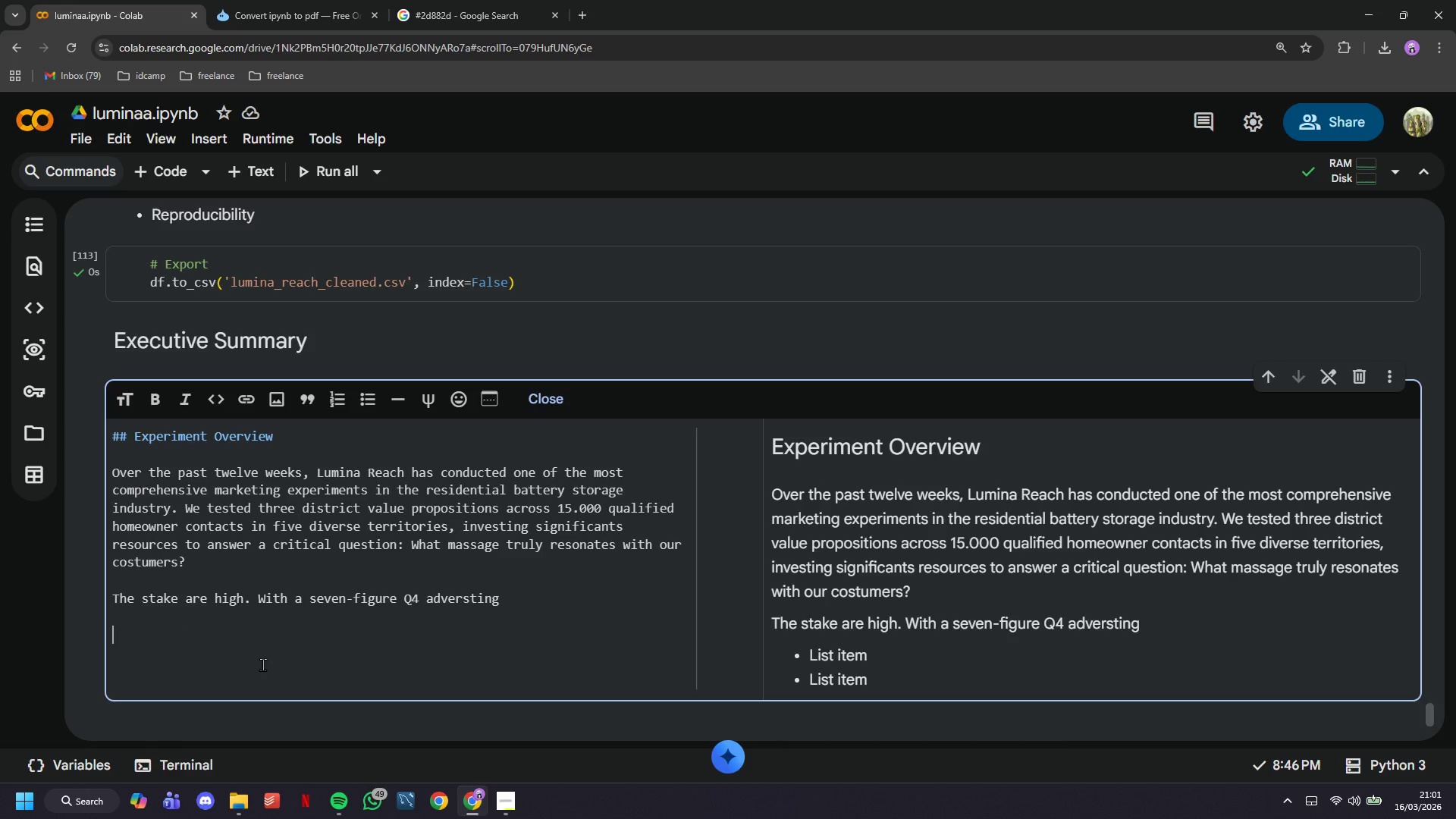 
key(Backspace)
 